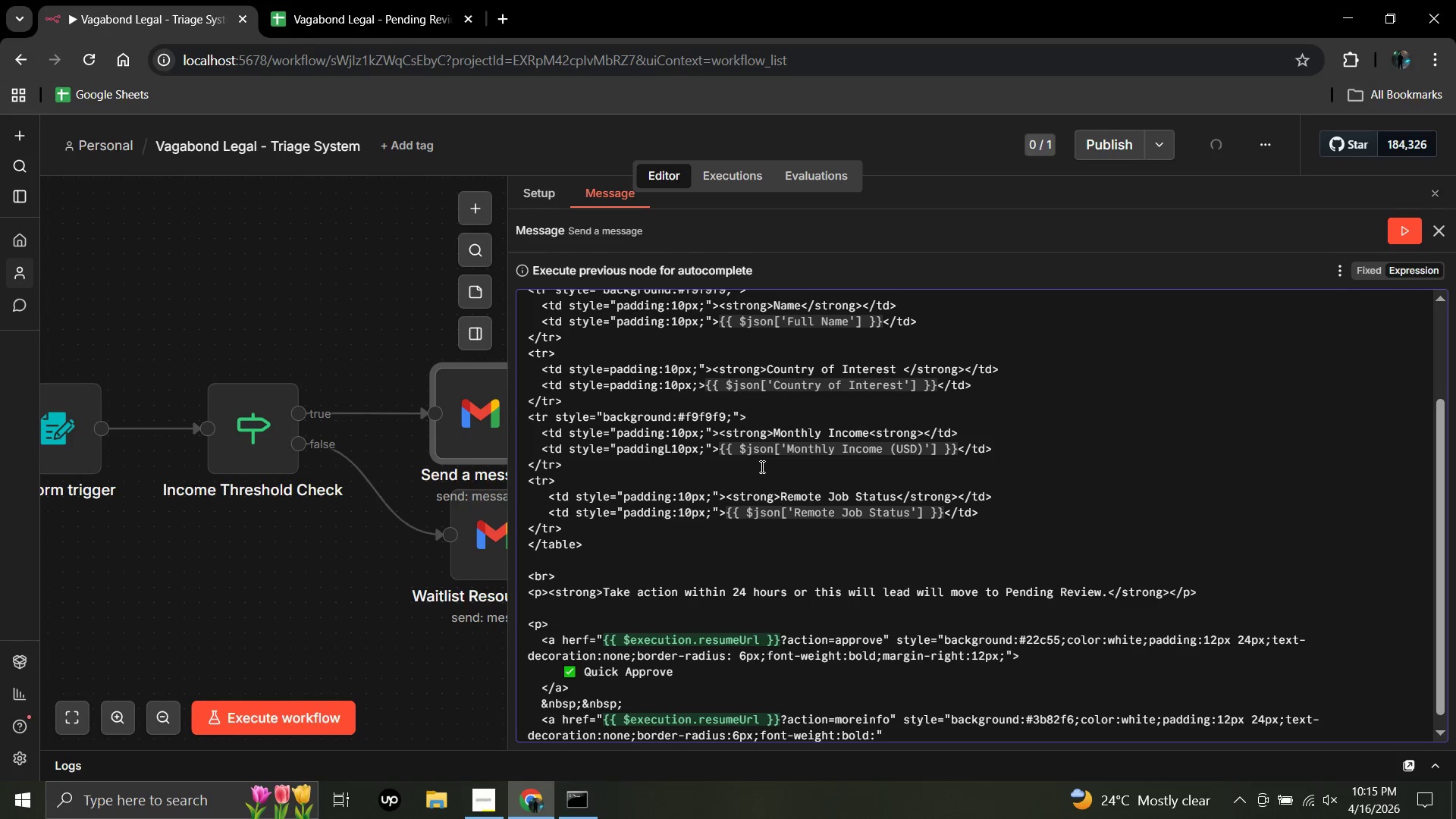 
key(Backspace)
 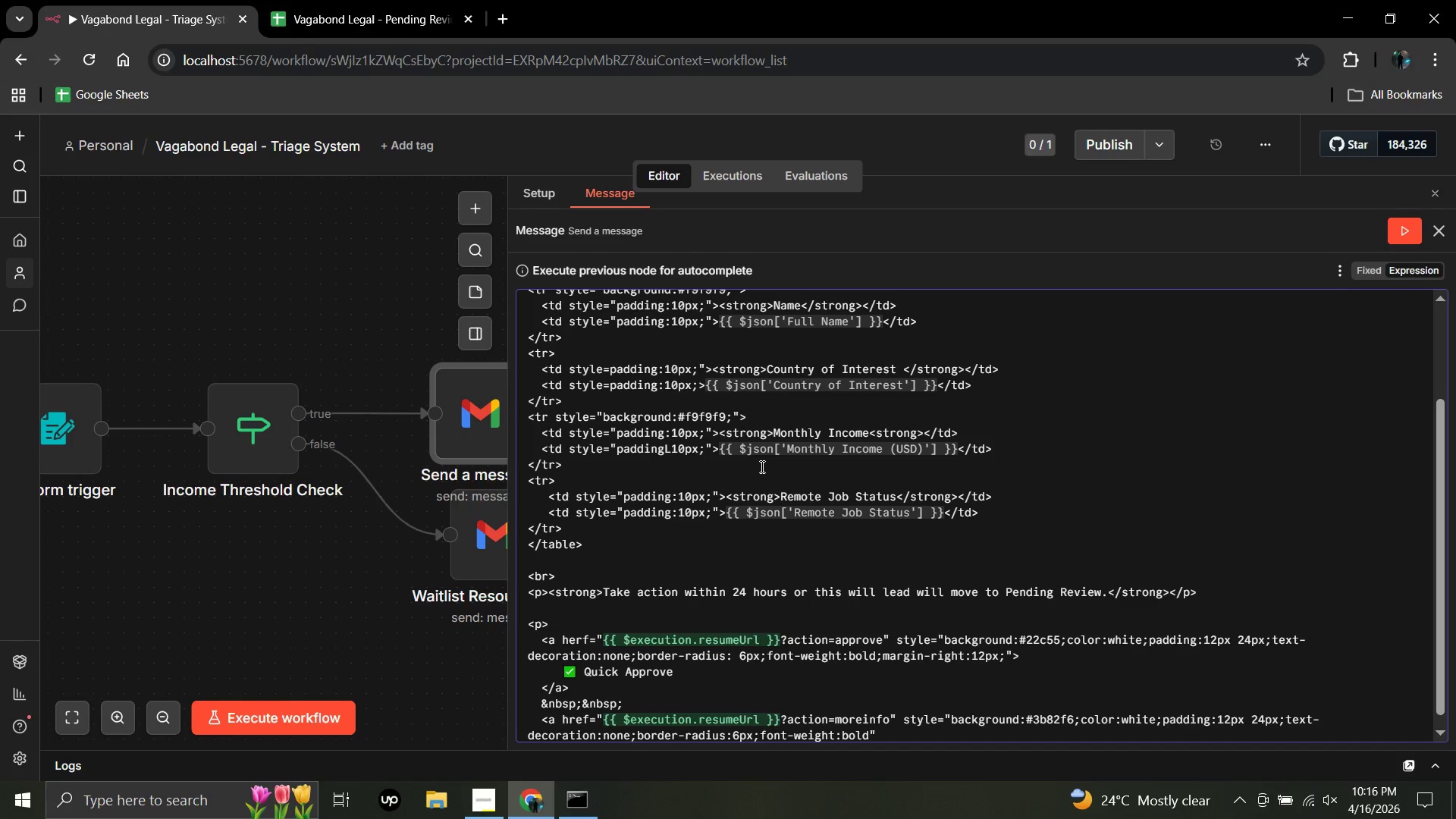 
key(Semicolon)
 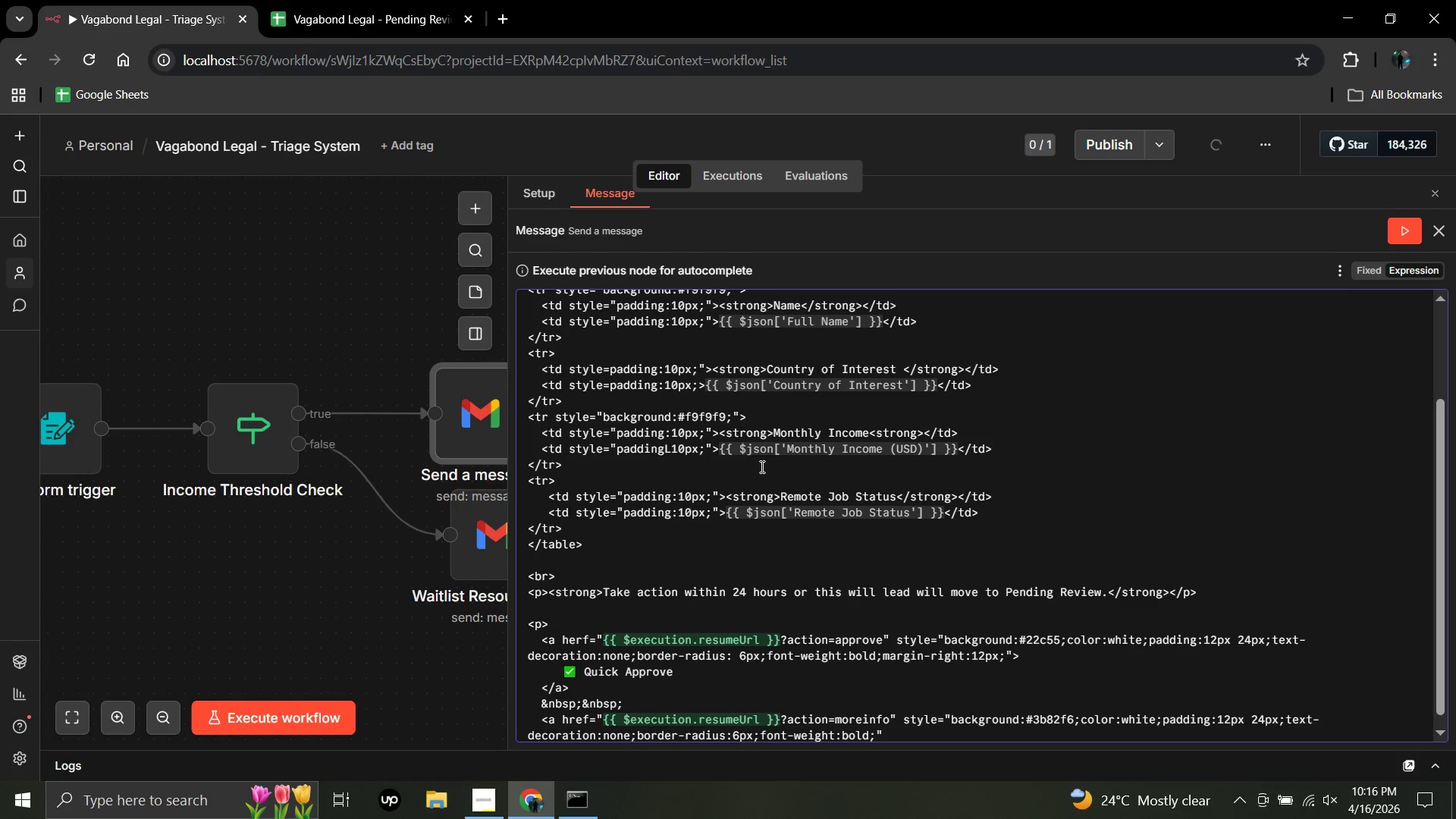 
key(Shift+Semicolon)
 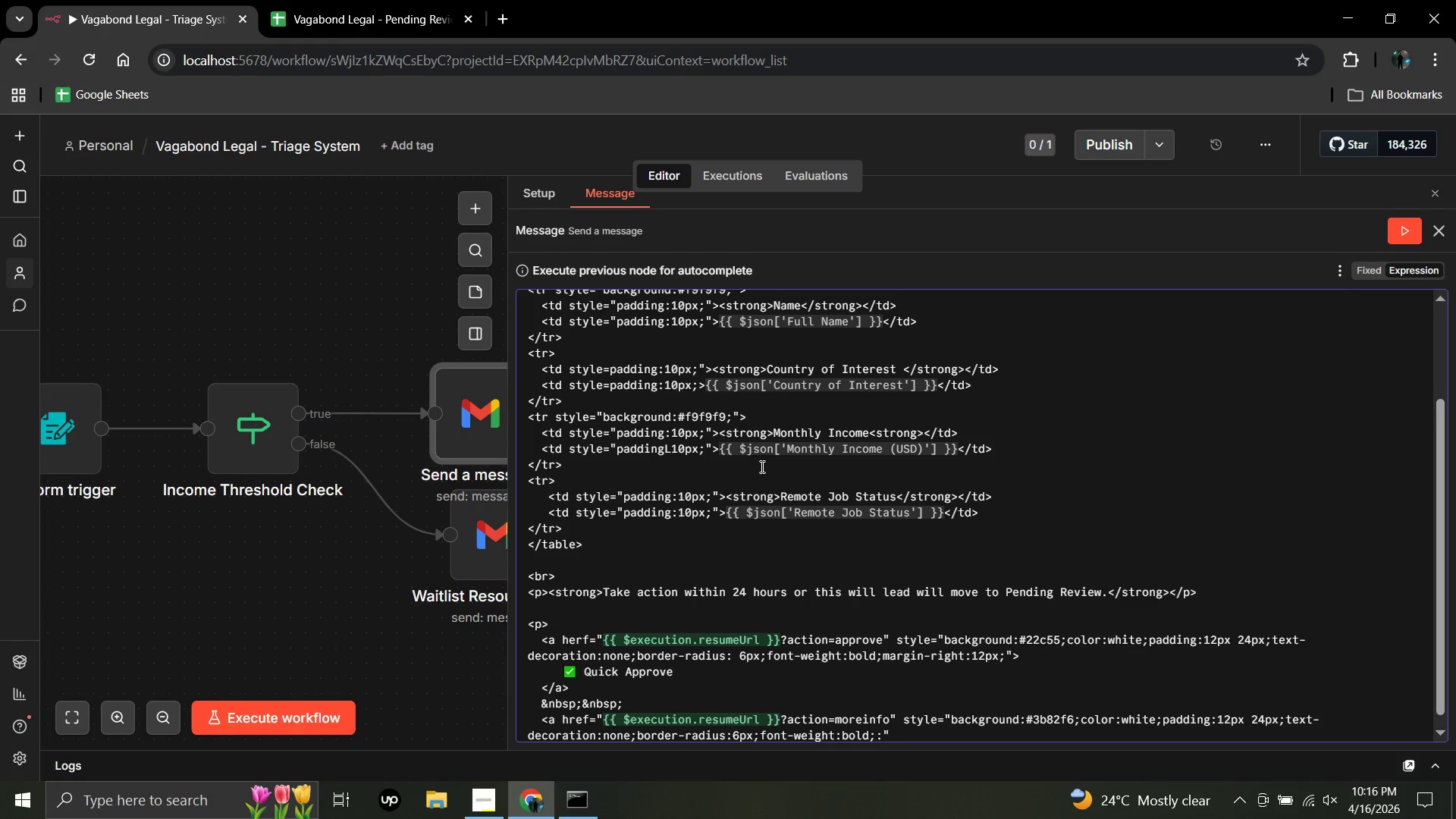 
key(Backspace)
 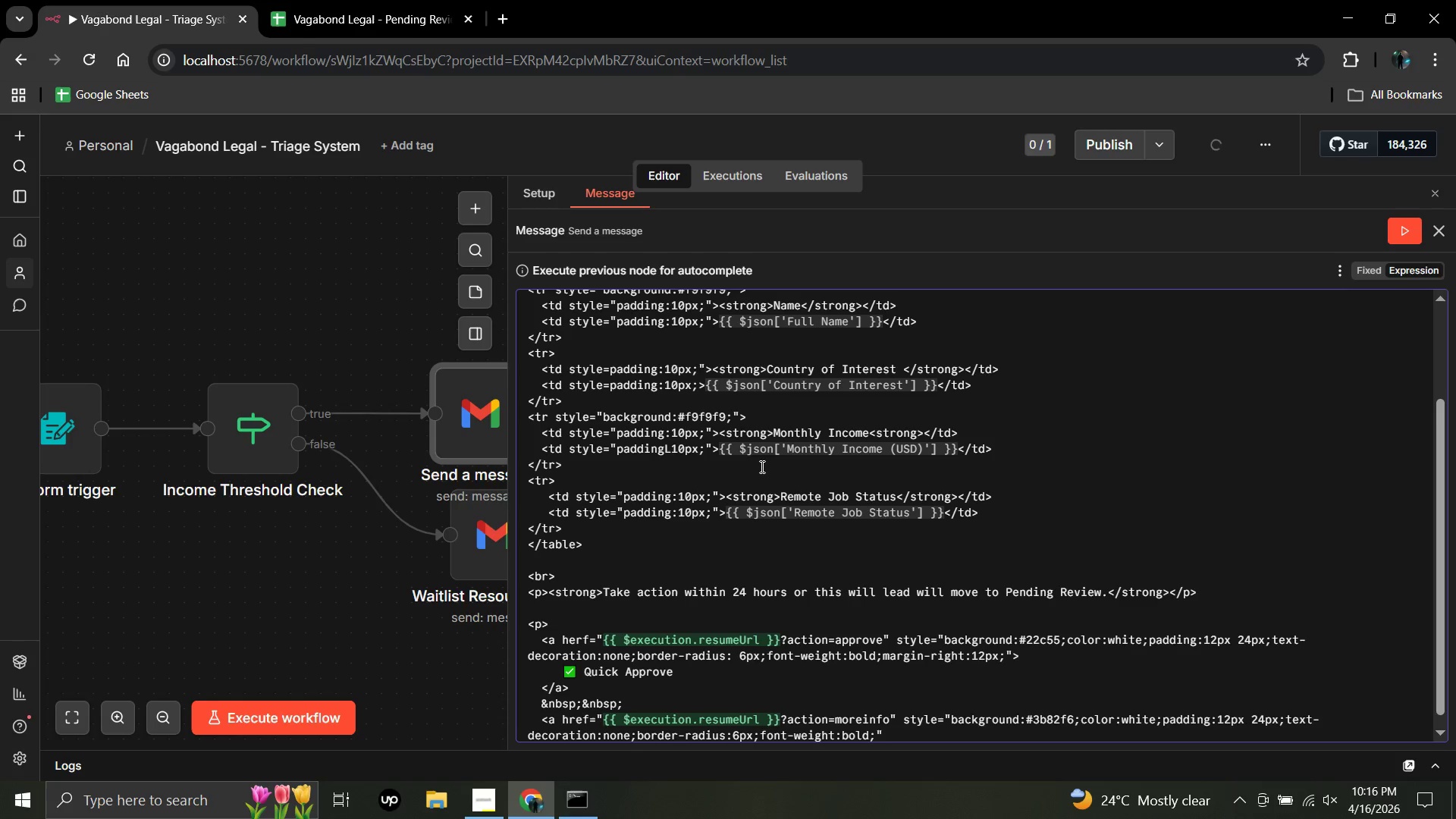 
key(ArrowRight)
 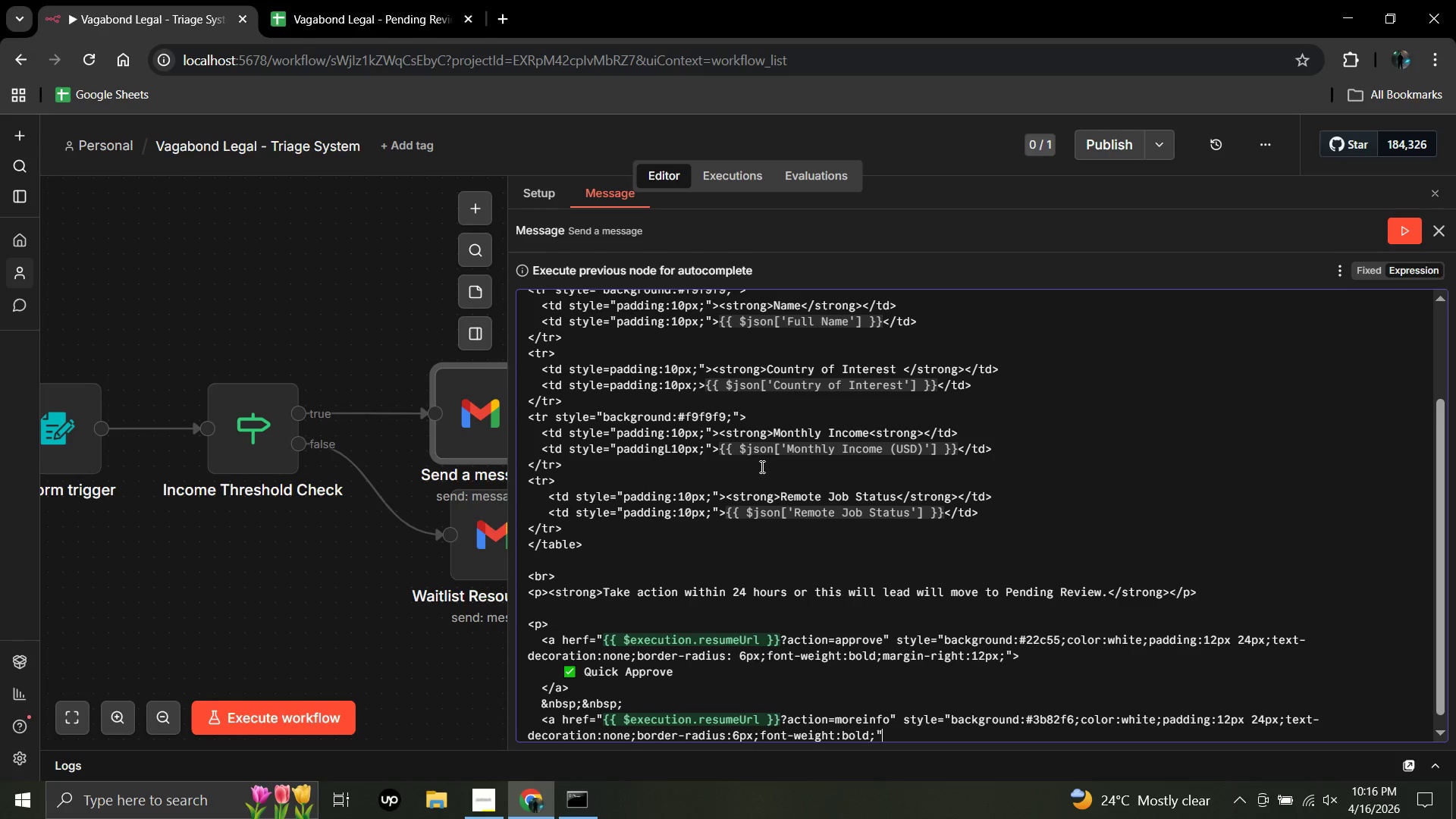 
key(Shift+Period)
 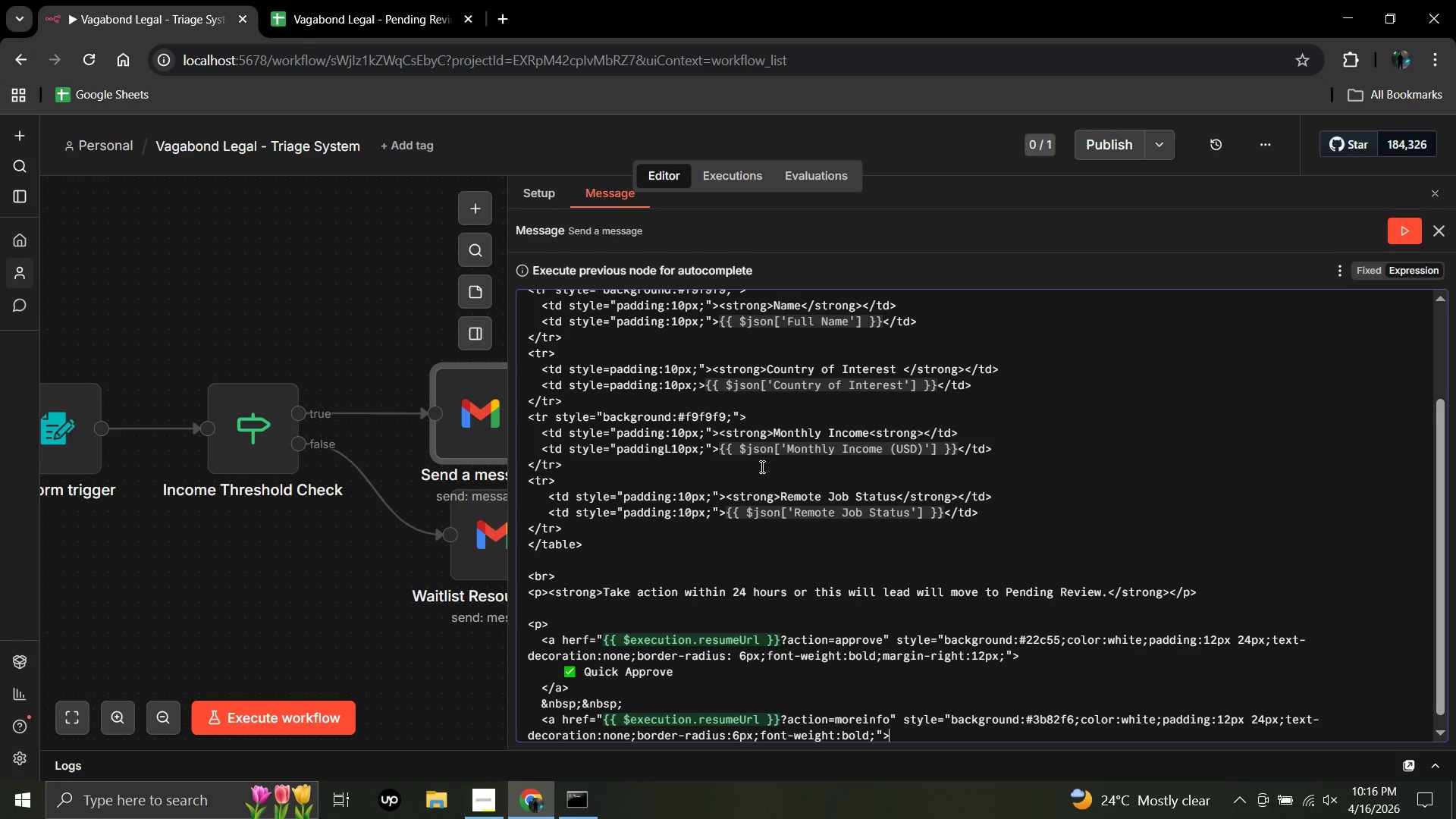 
wait(7.25)
 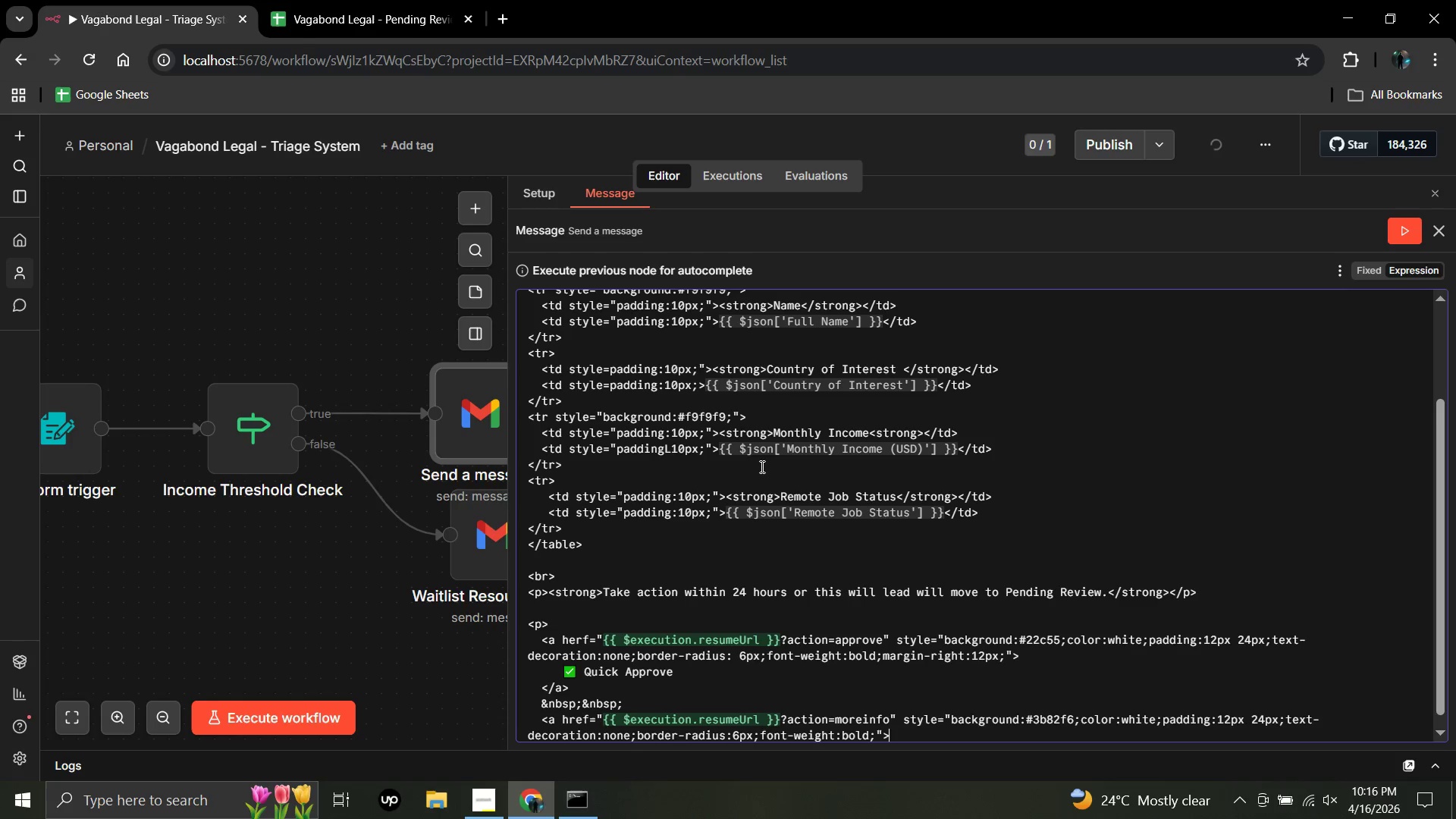 
key(Enter)
 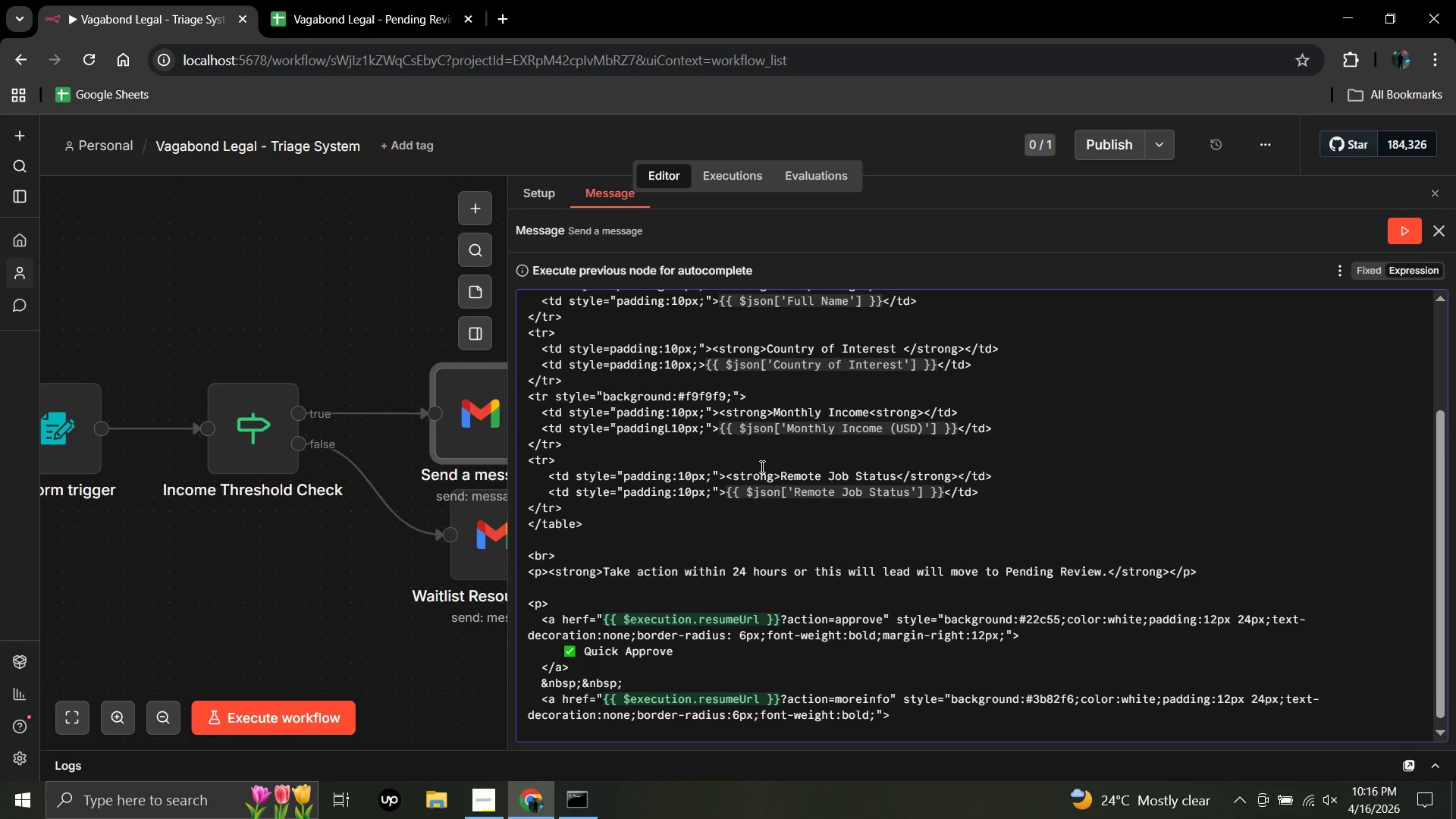 
scroll: coordinate [761, 466], scroll_direction: down, amount: 36.0
 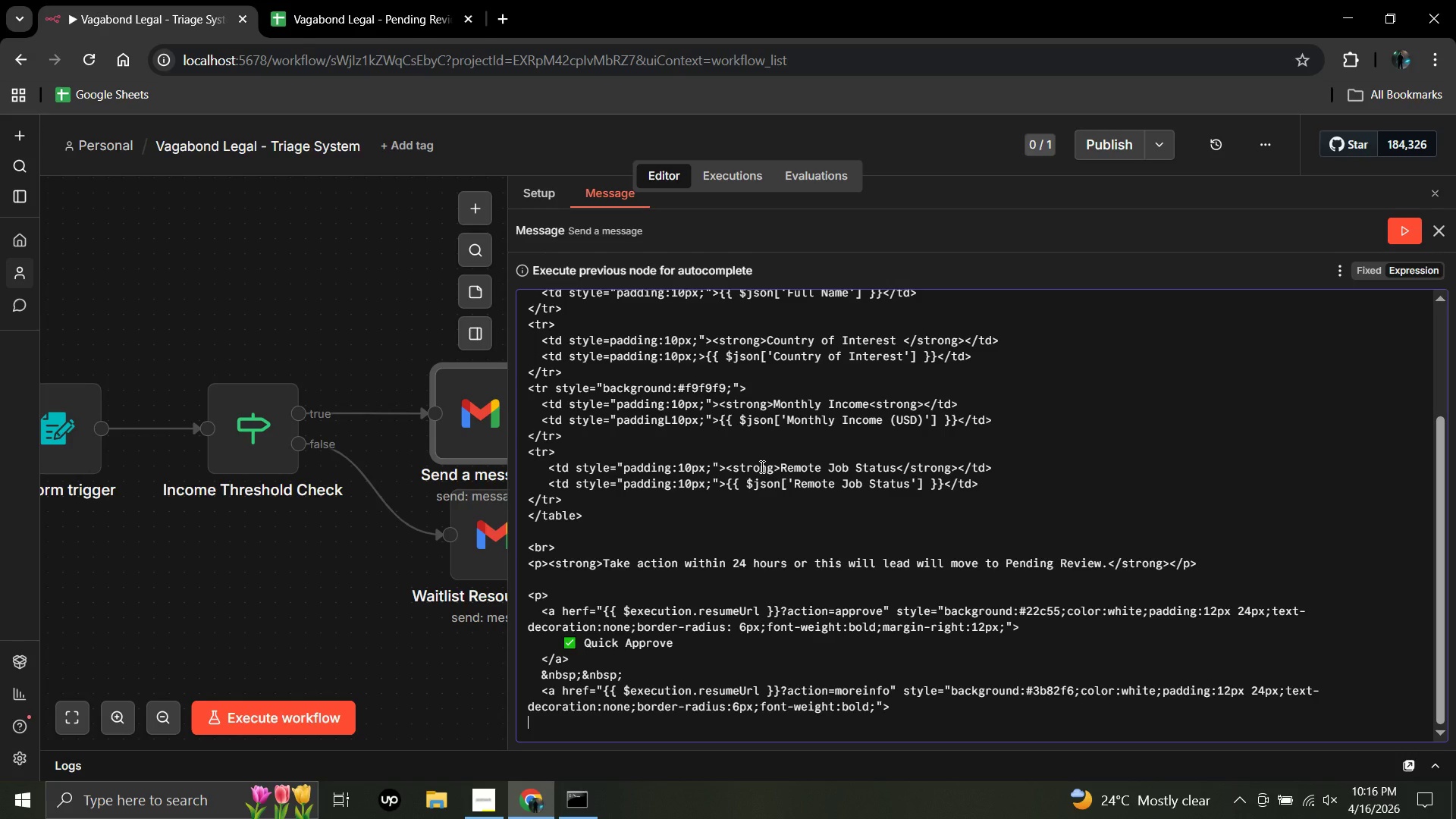 
key(Space)
 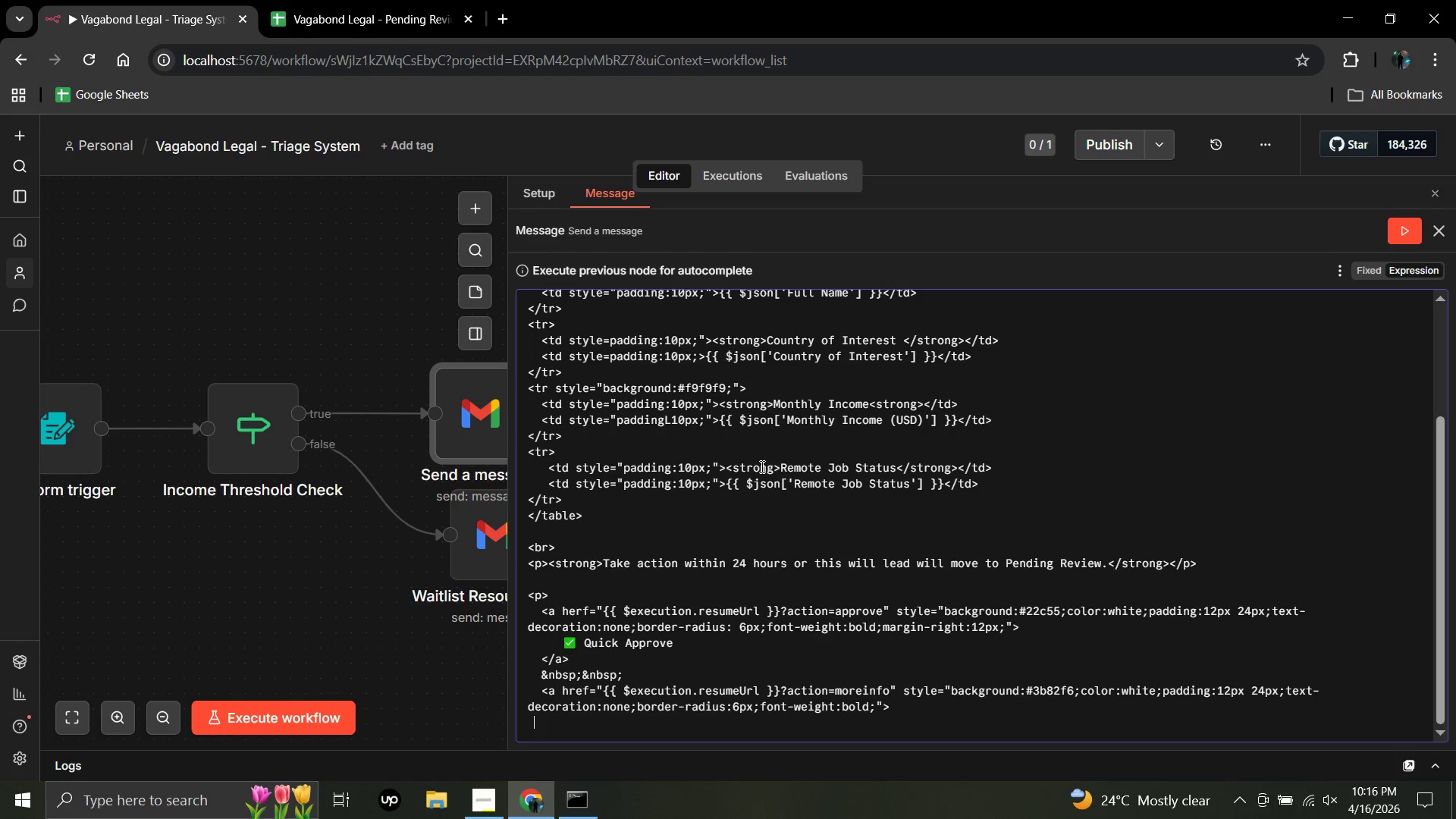 
key(Space)
 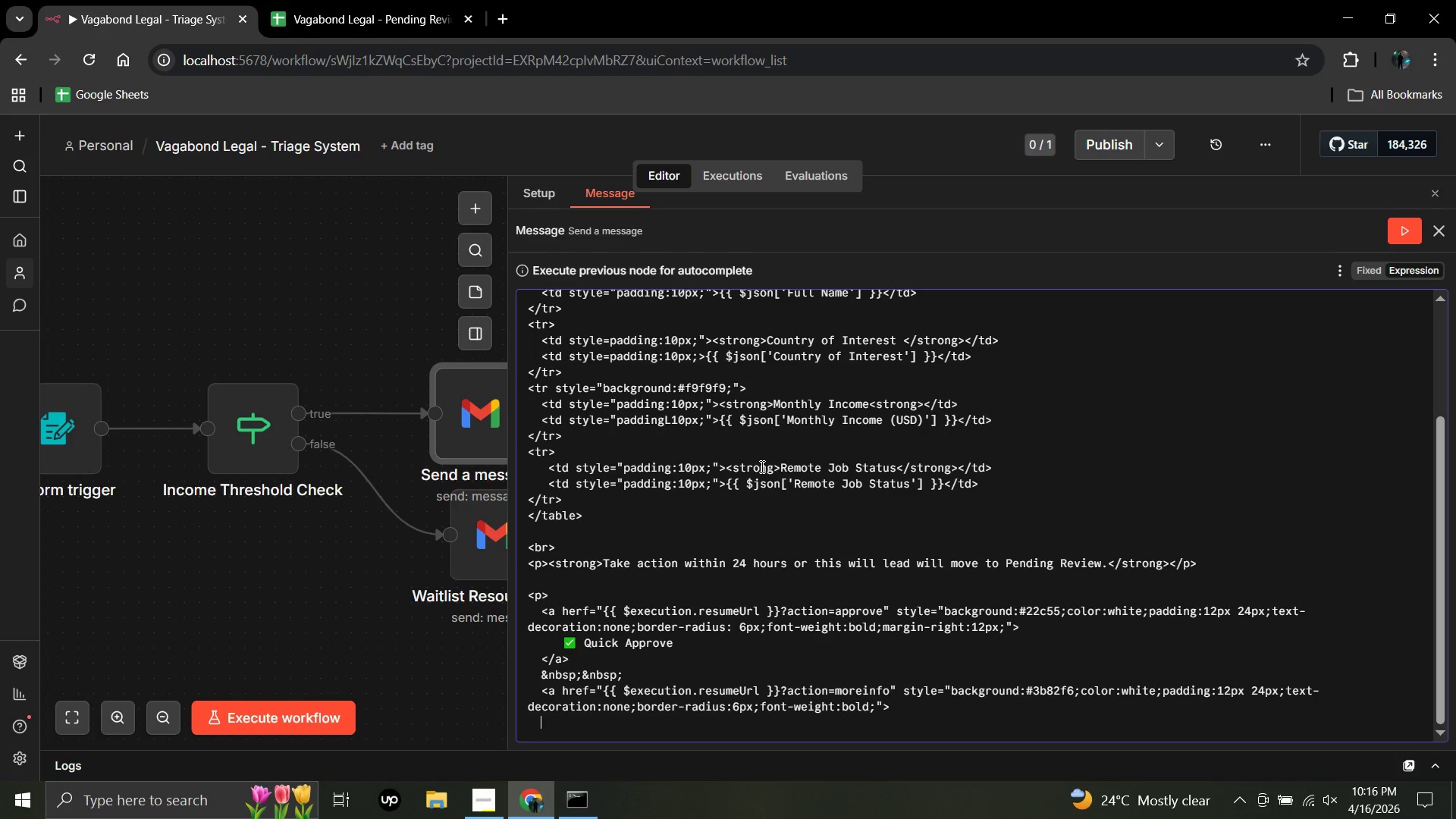 
key(Space)
 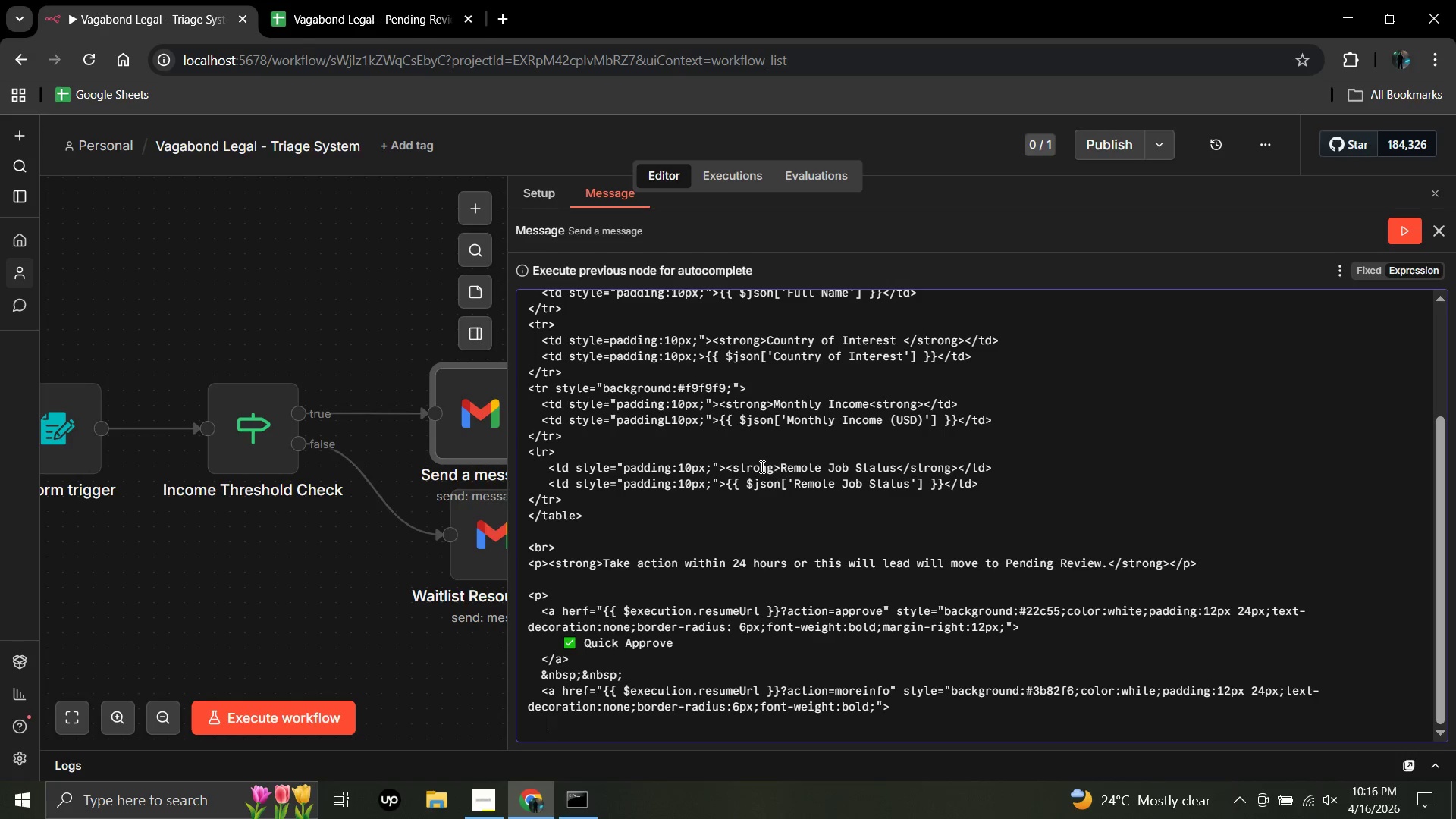 
key(Space)
 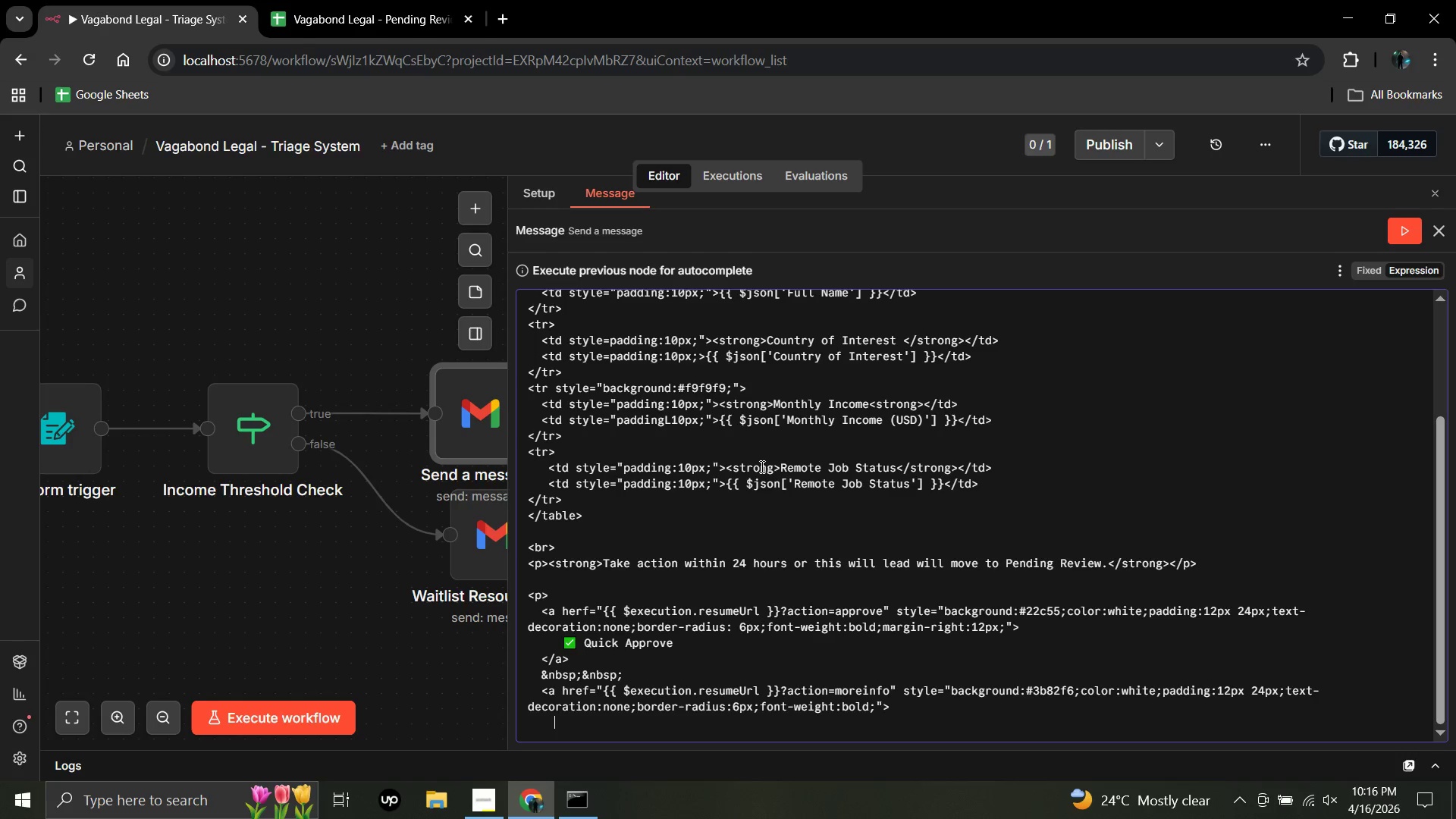 
key(Space)
 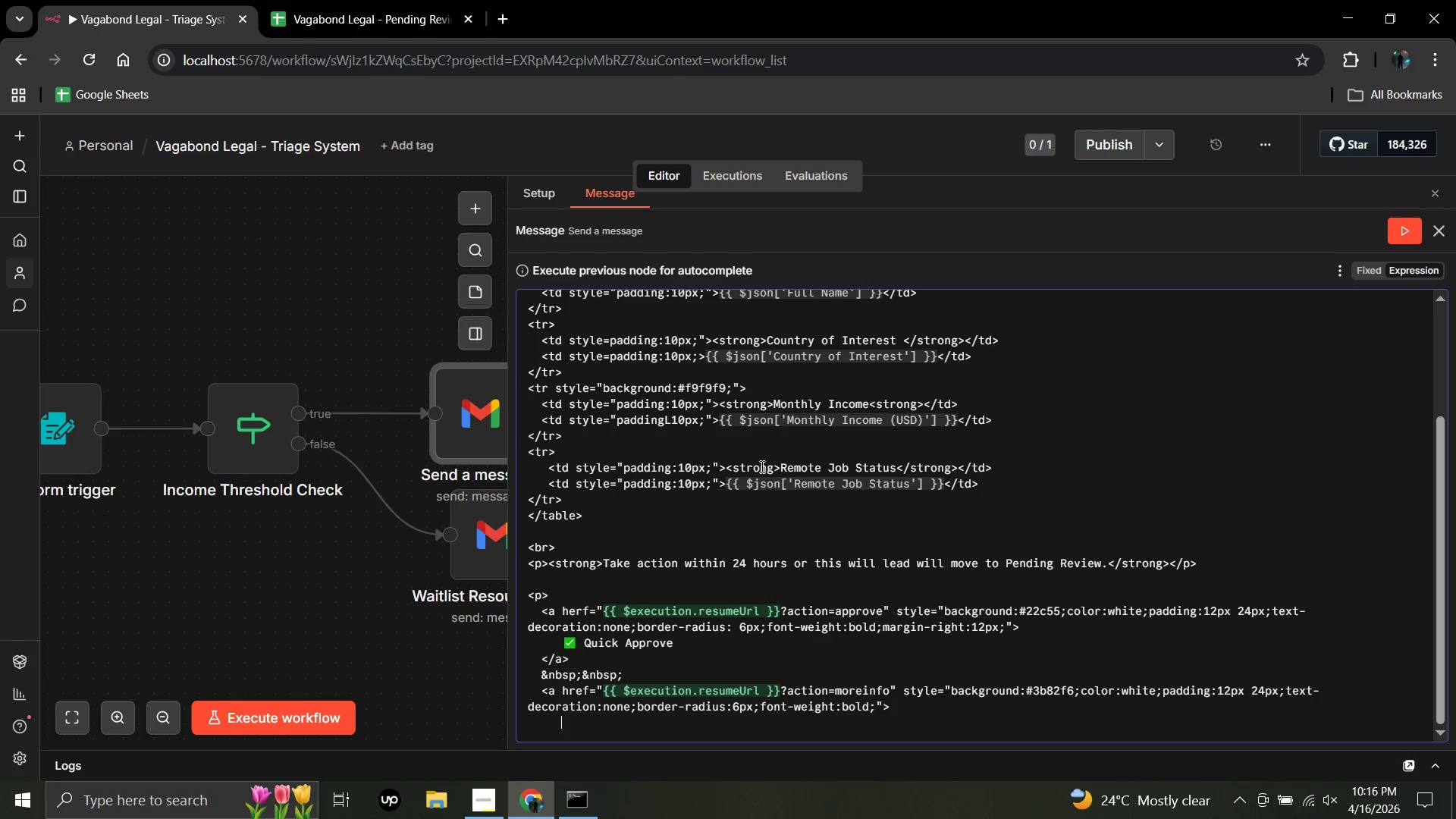 
key(Space)
 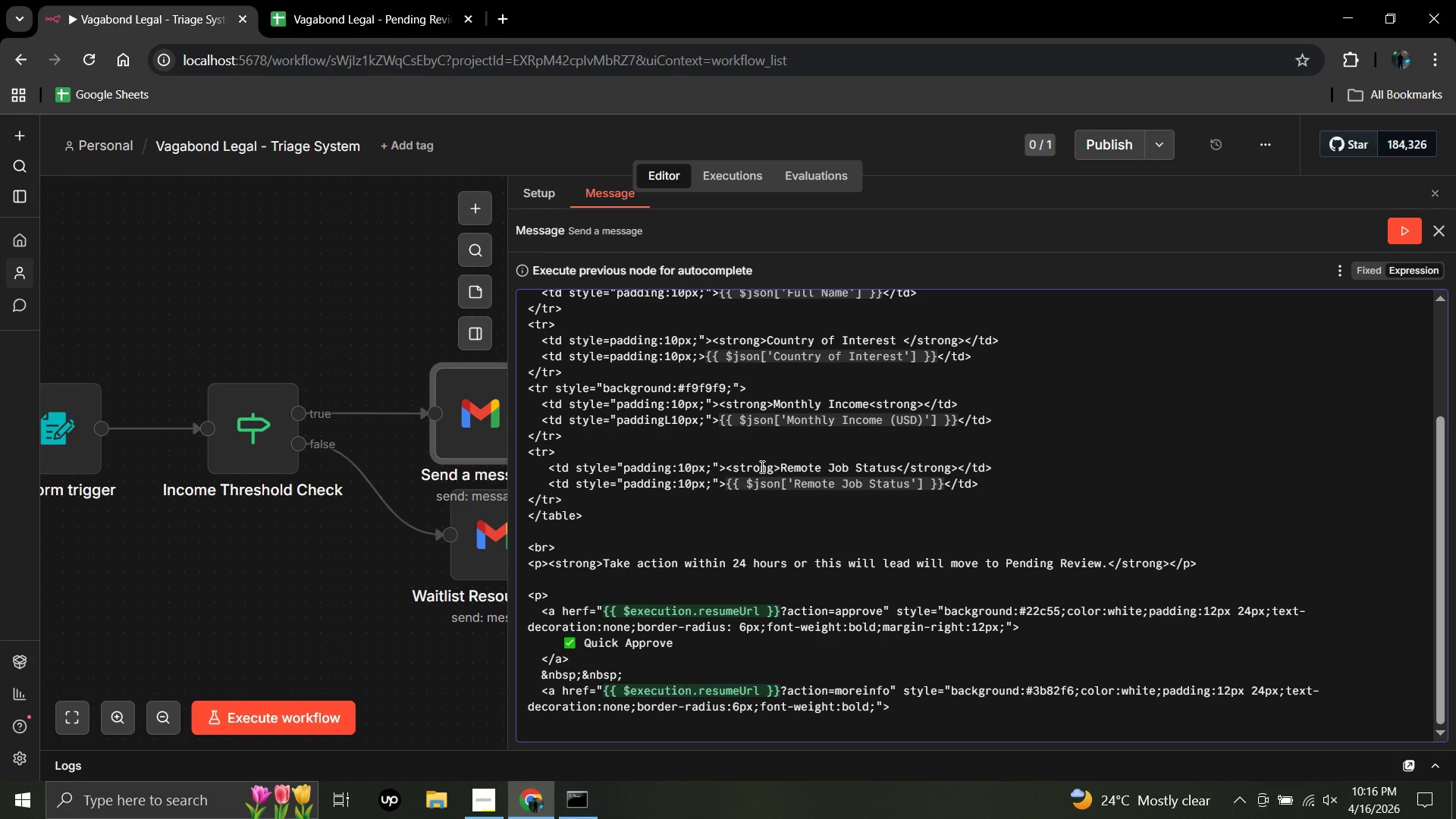 
key(Backspace)
 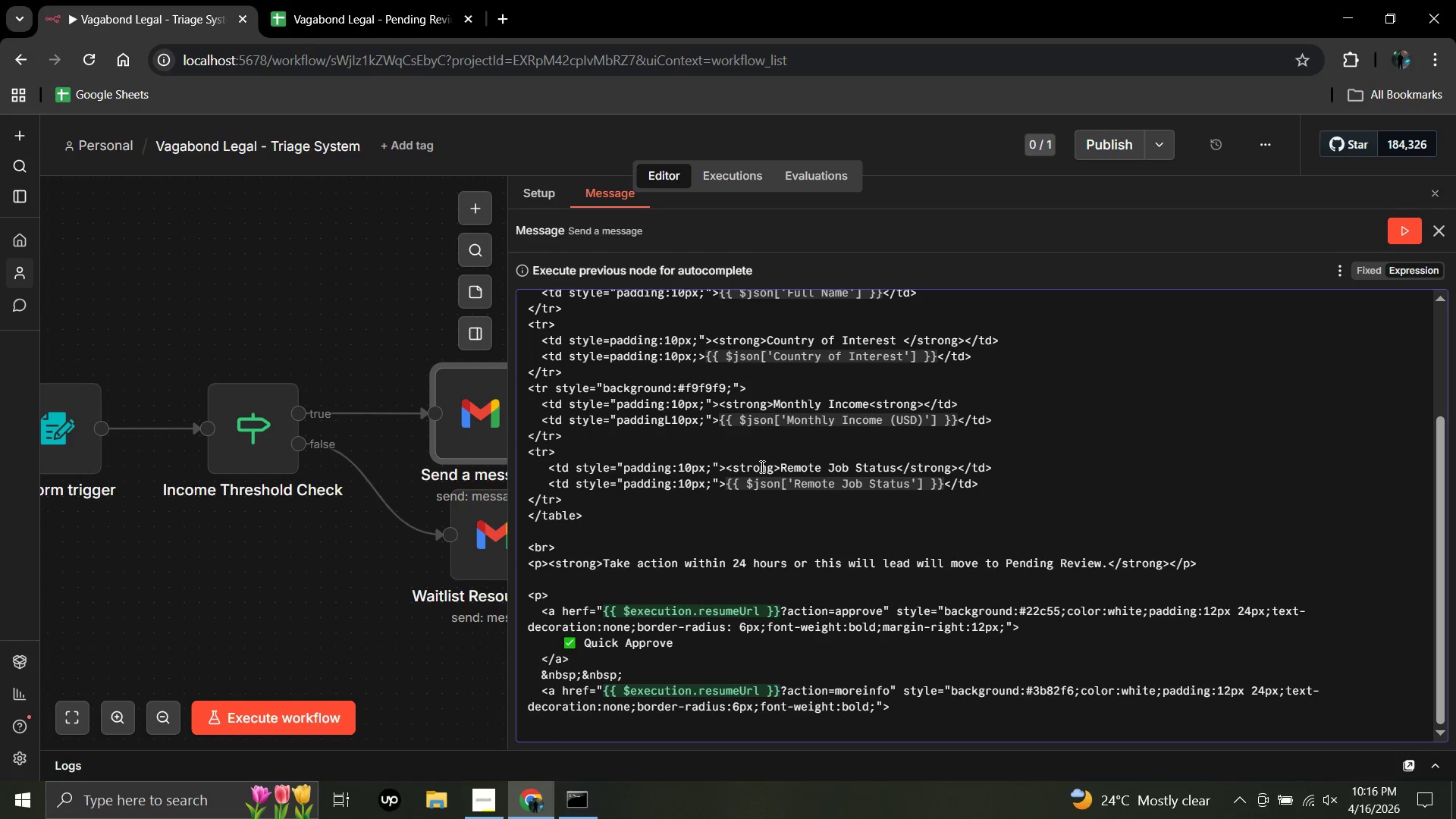 
key(ArrowUp)
 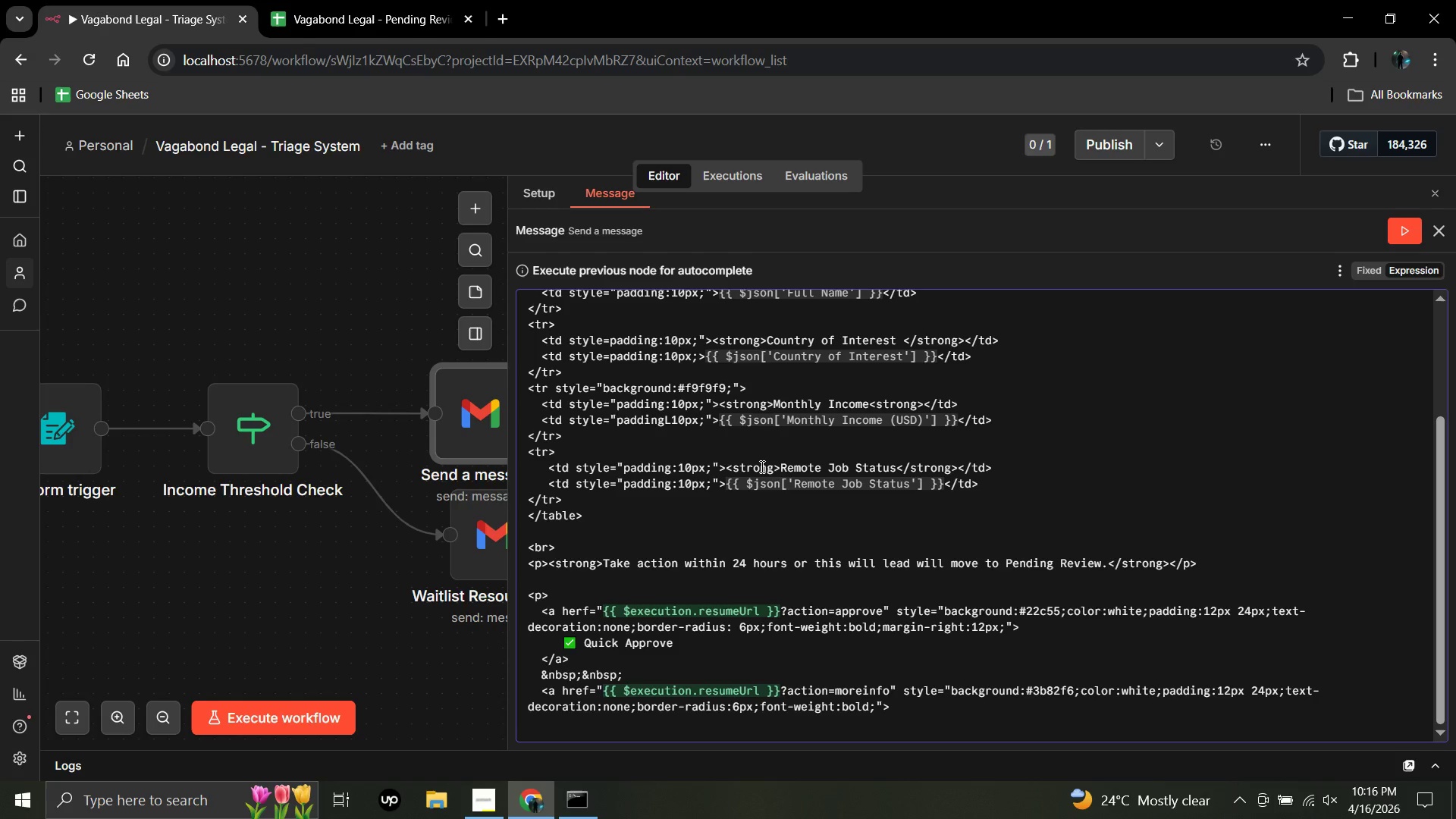 
key(ArrowUp)
 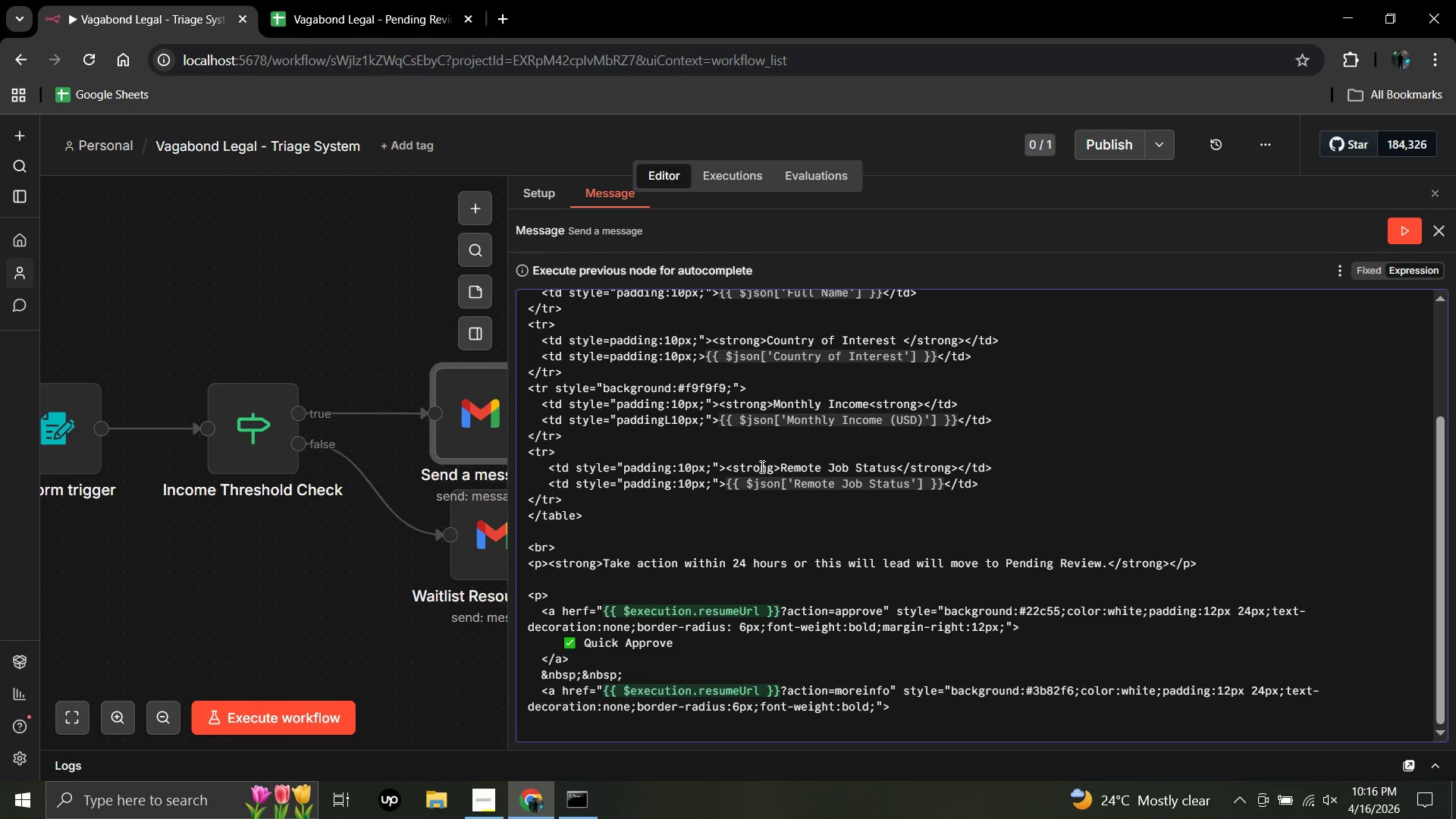 
key(ArrowDown)
 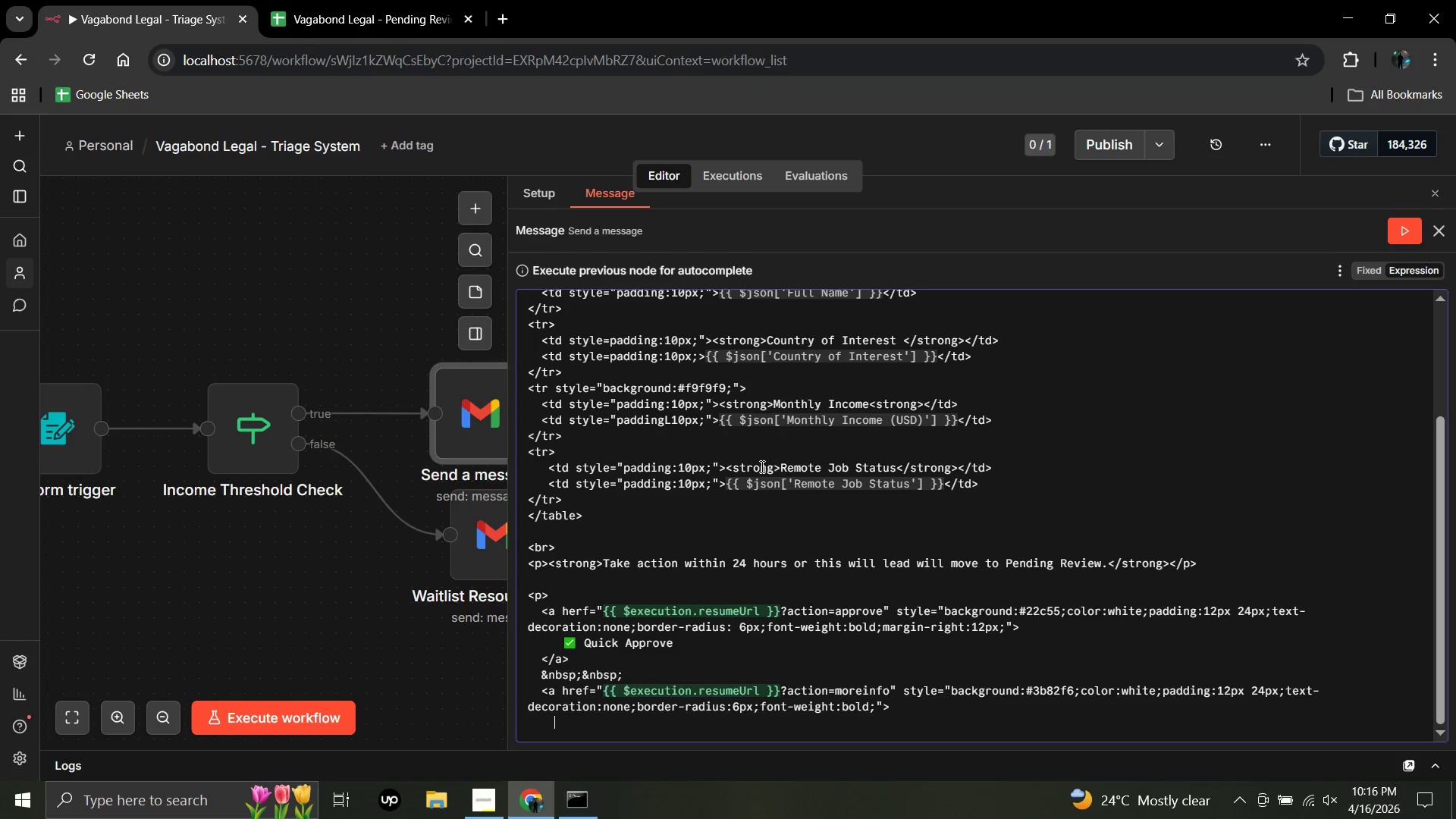 
key(ArrowDown)
 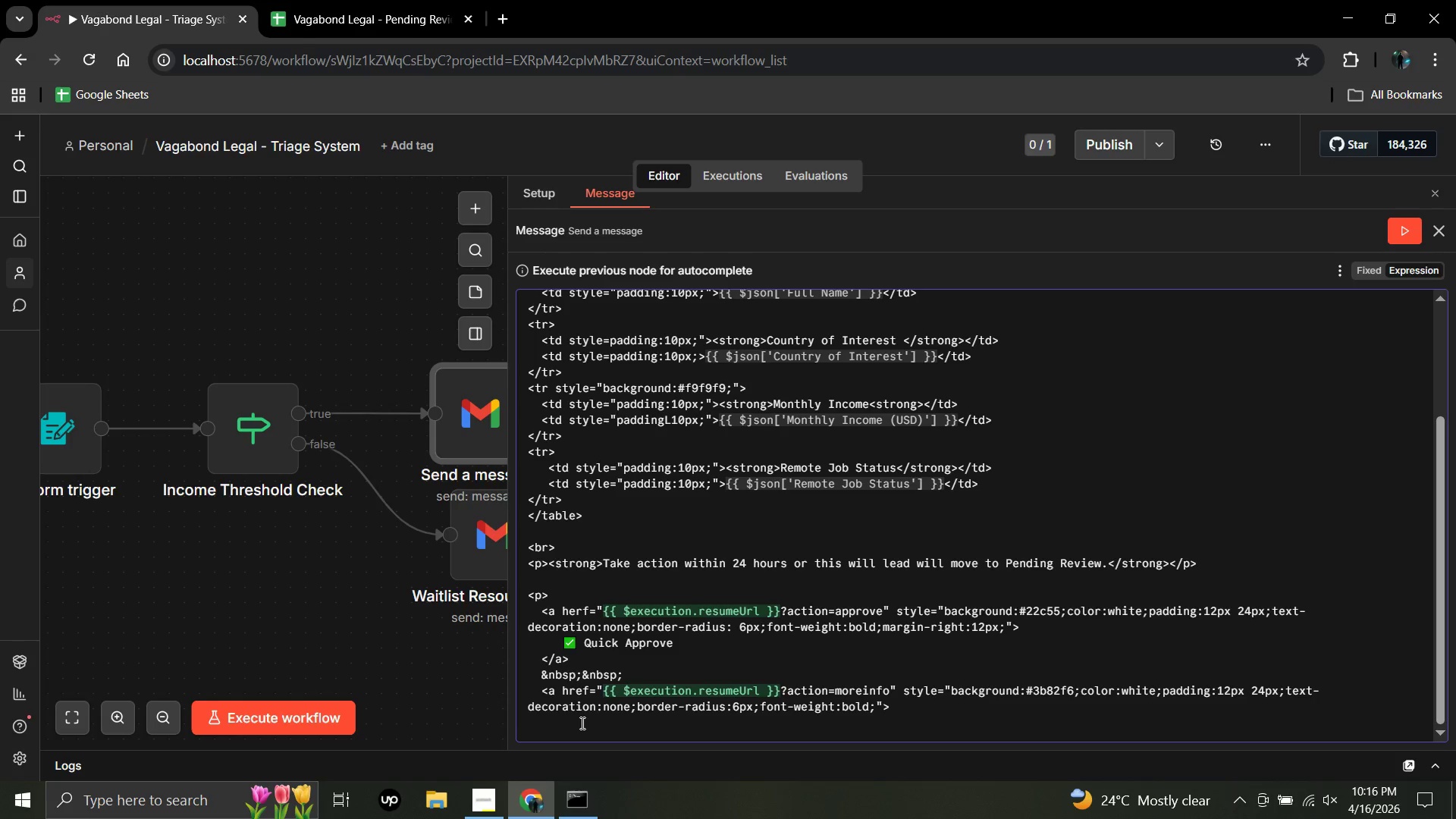 
right_click([581, 723])
 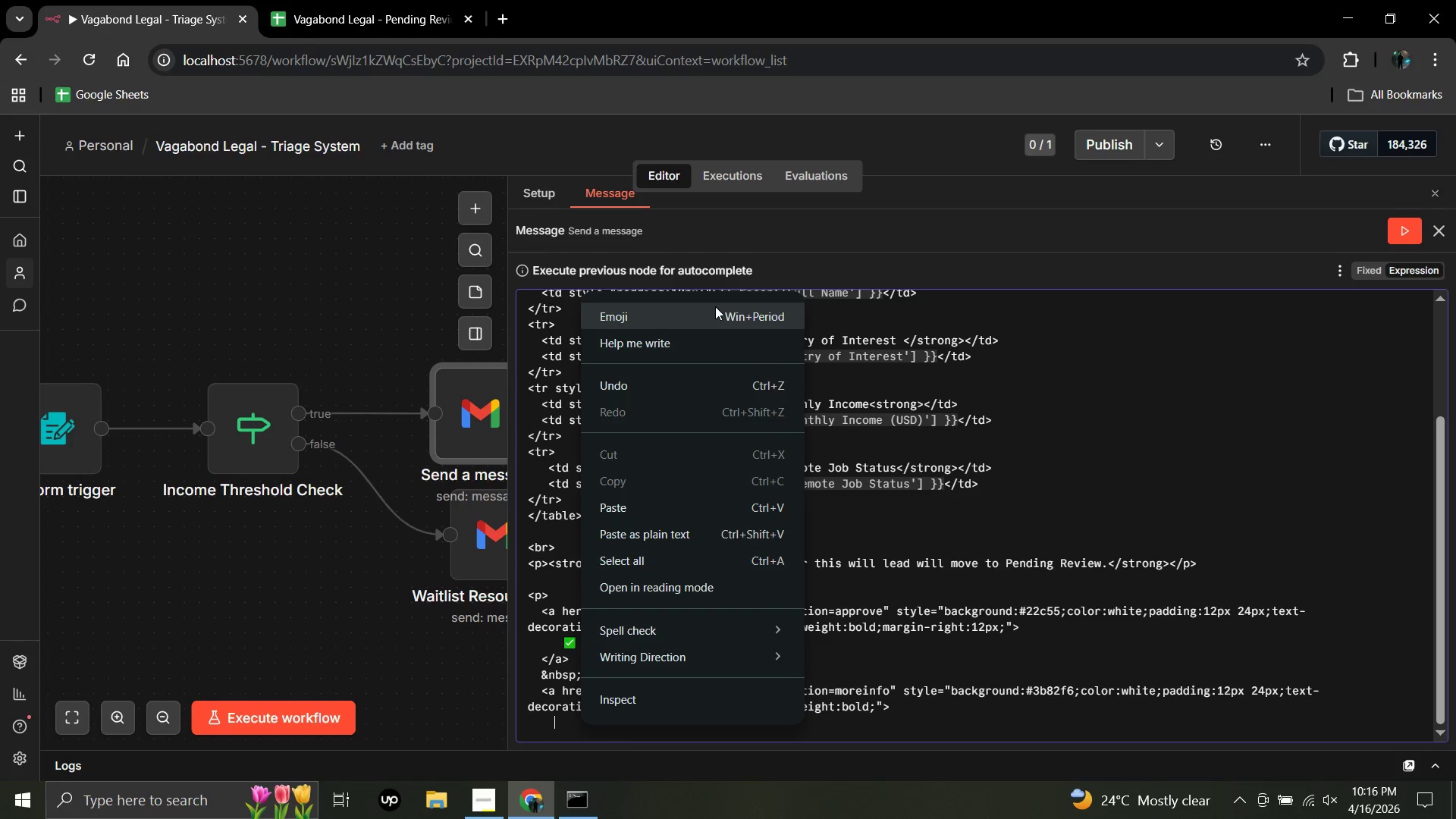 
left_click([715, 307])
 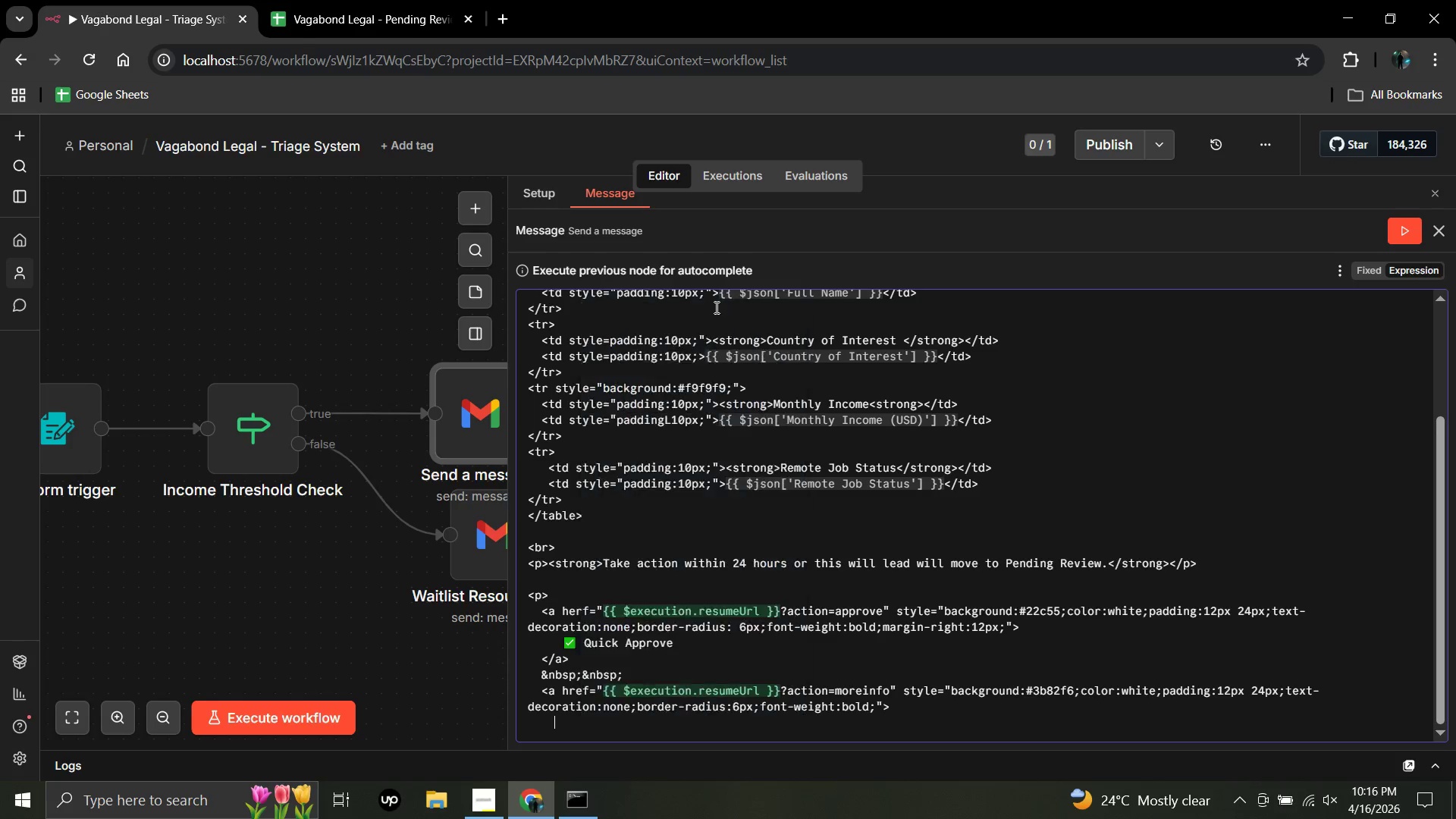 
key(Meta+MetaLeft)
 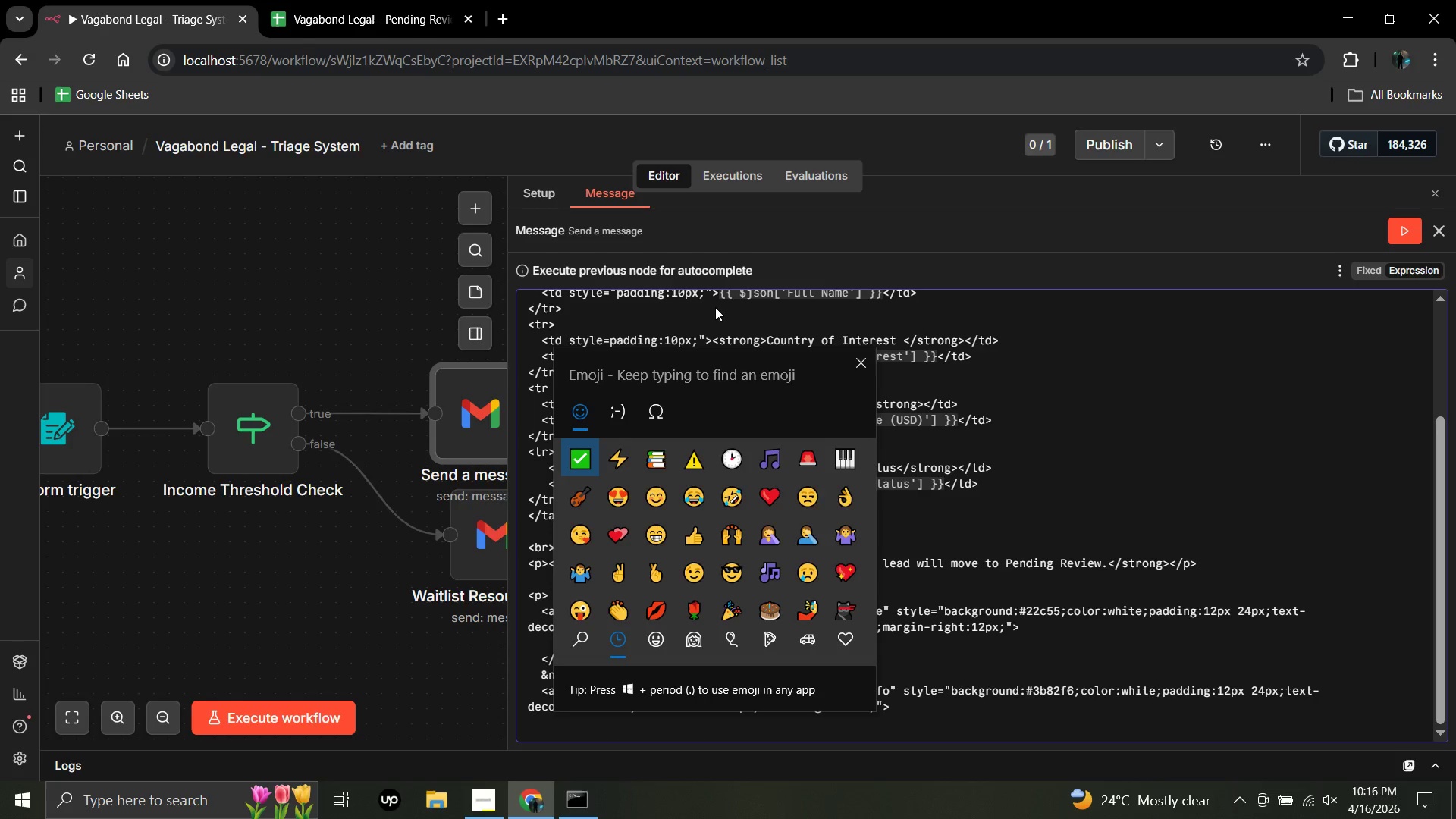 
key(Meta+Period)
 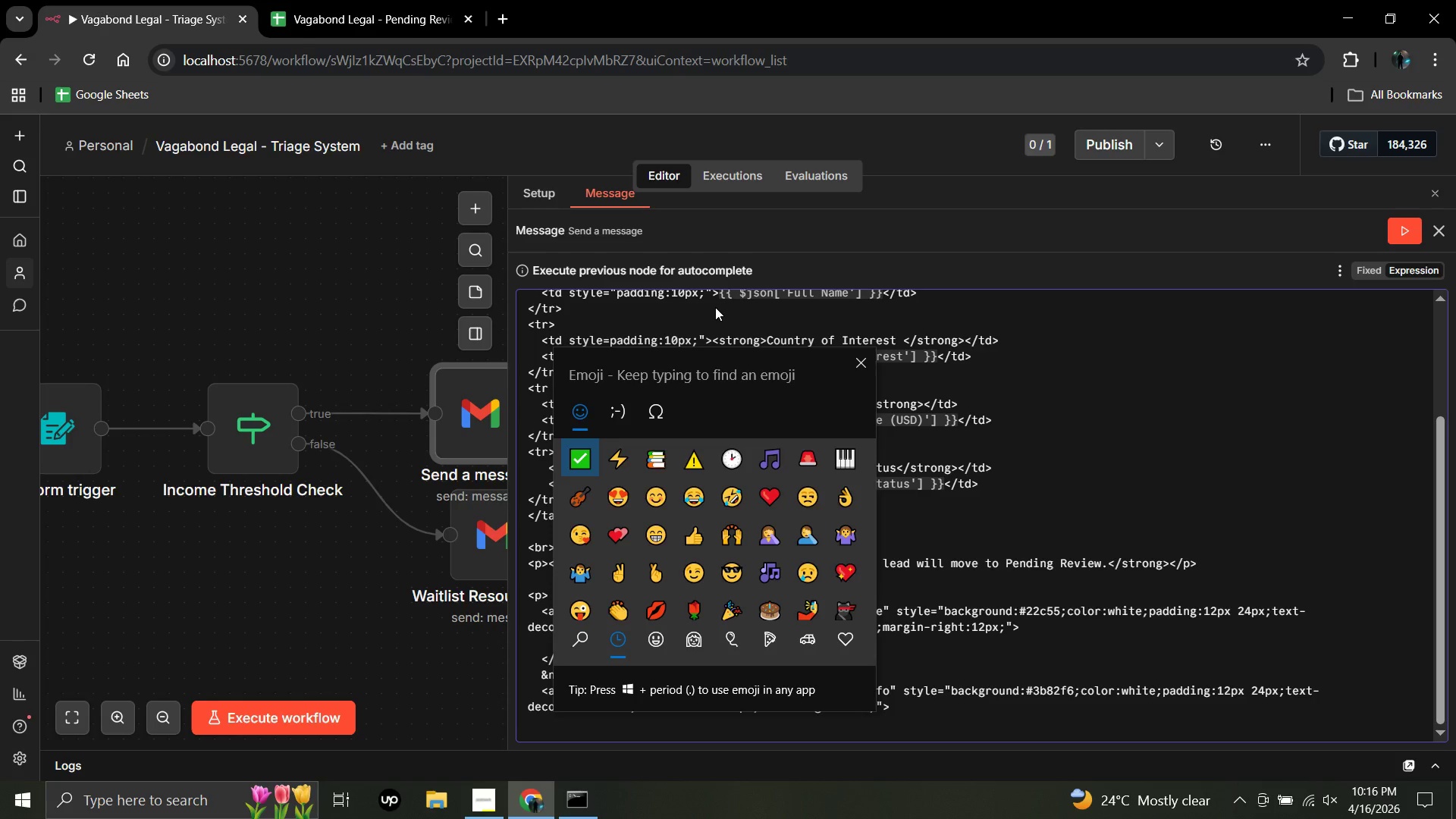 
type(boar)
key(Backspace)
key(Backspace)
key(Backspace)
key(Backspace)
type(clip)
 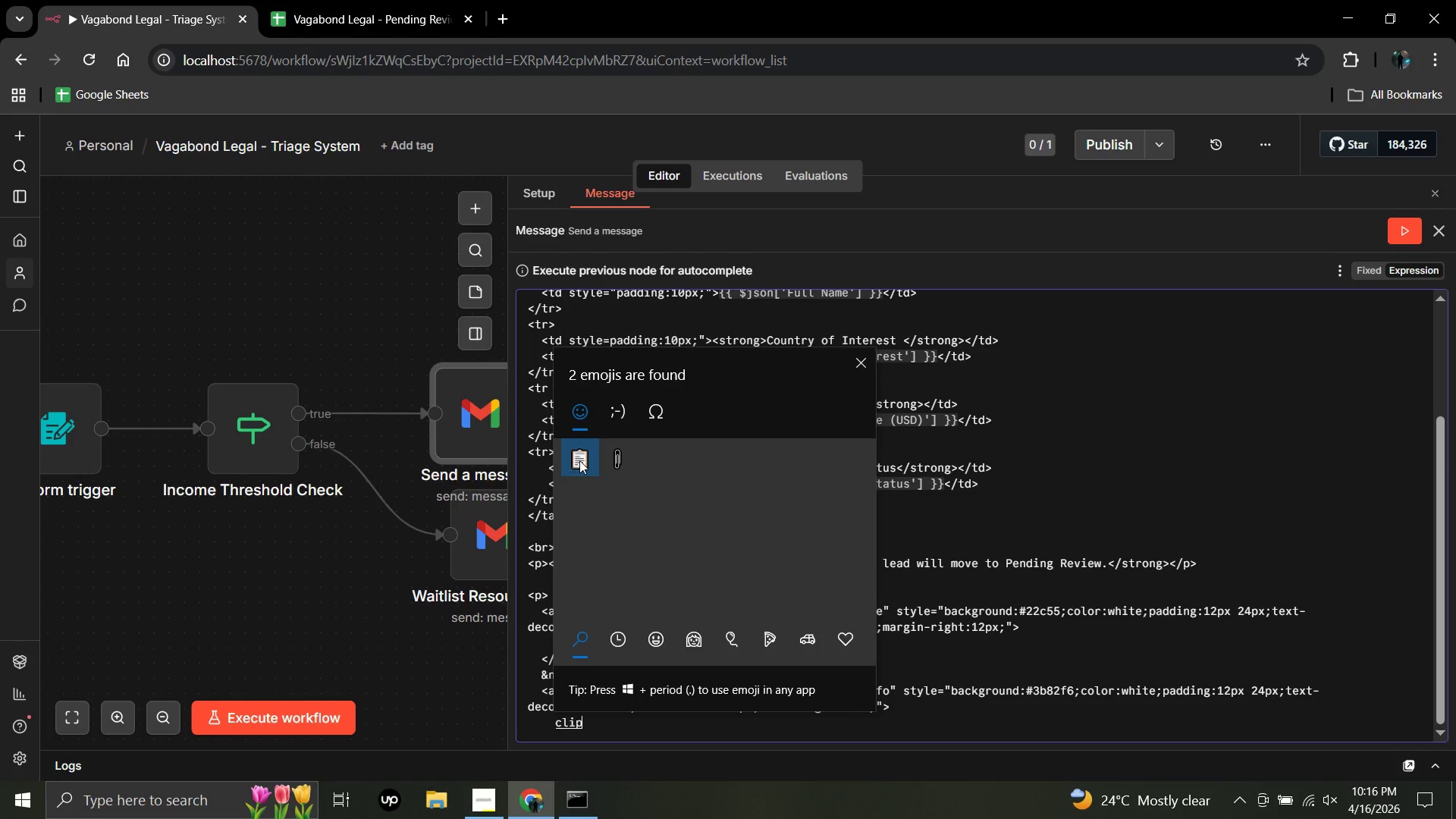 
left_click([579, 460])
 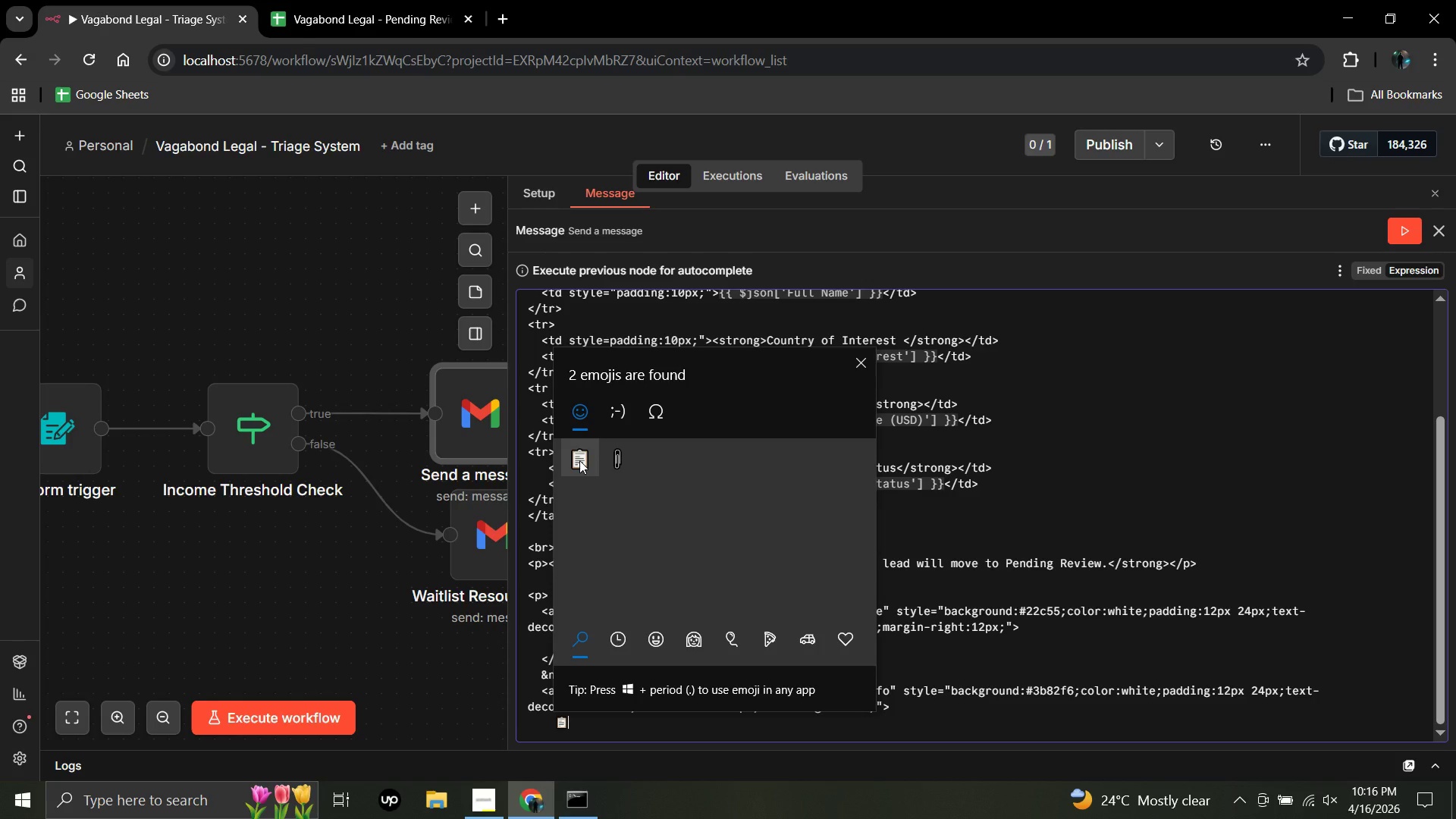 
wait(7.67)
 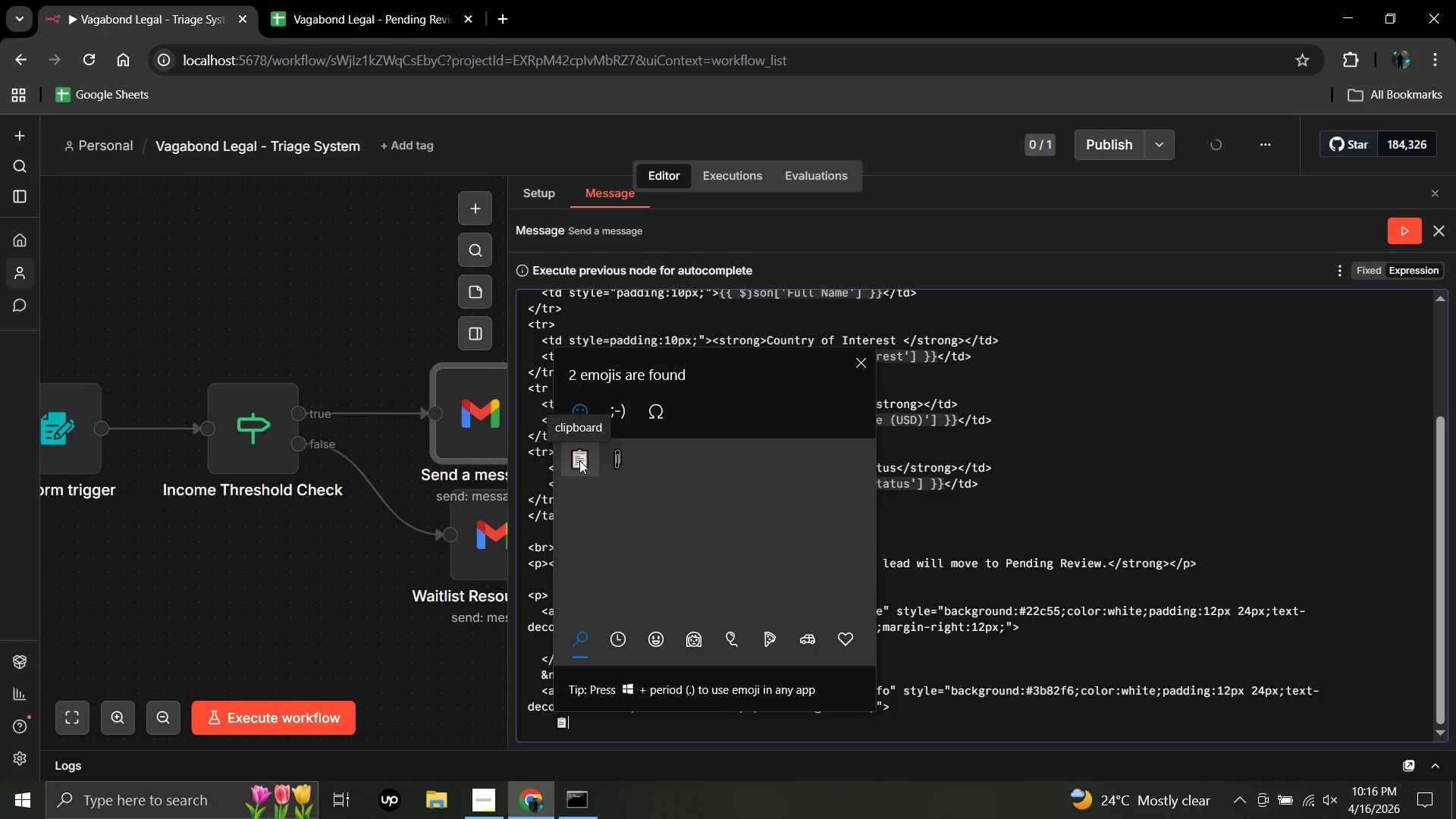 
left_click([858, 366])
 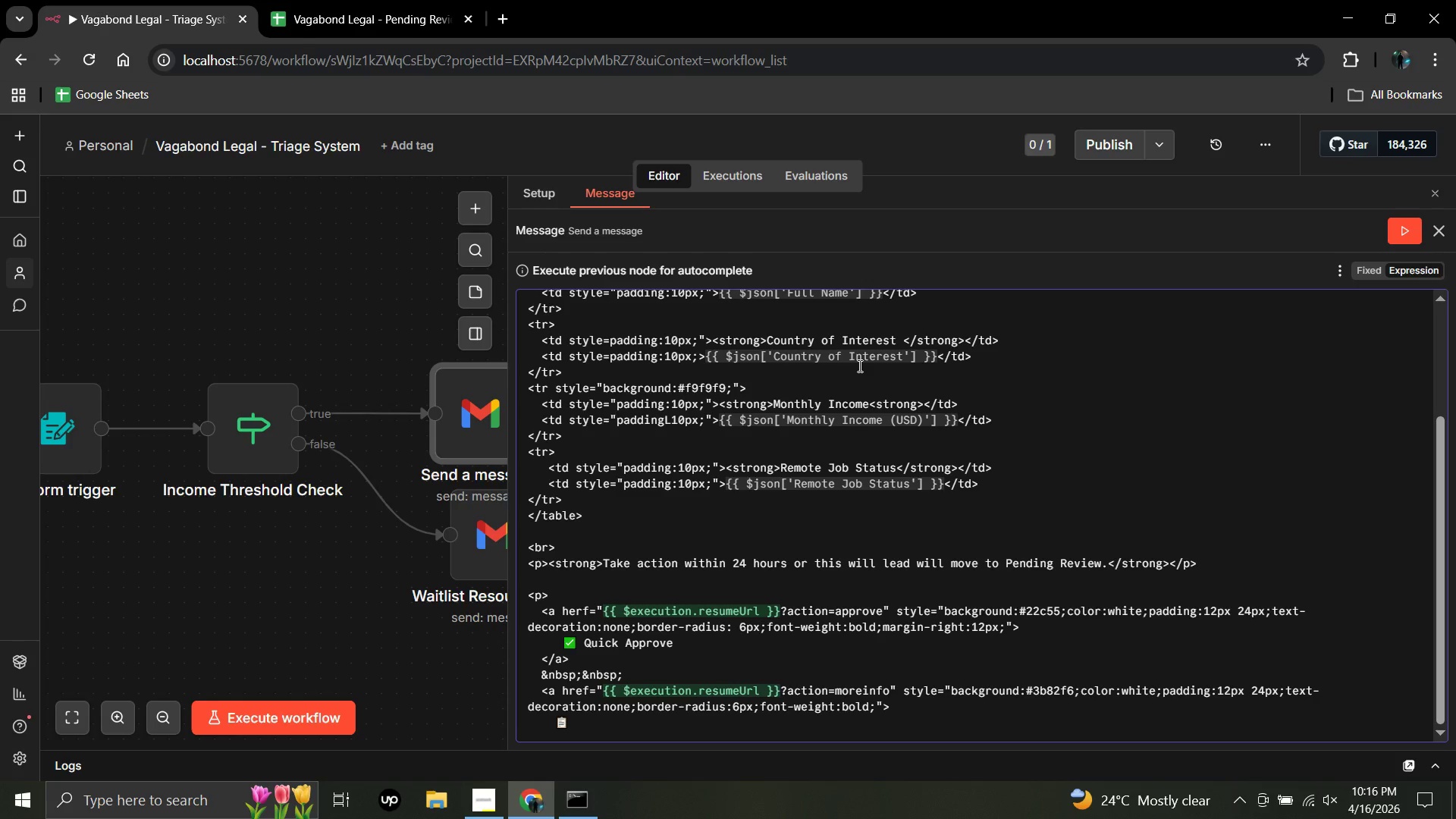 
type( Request More Info)
 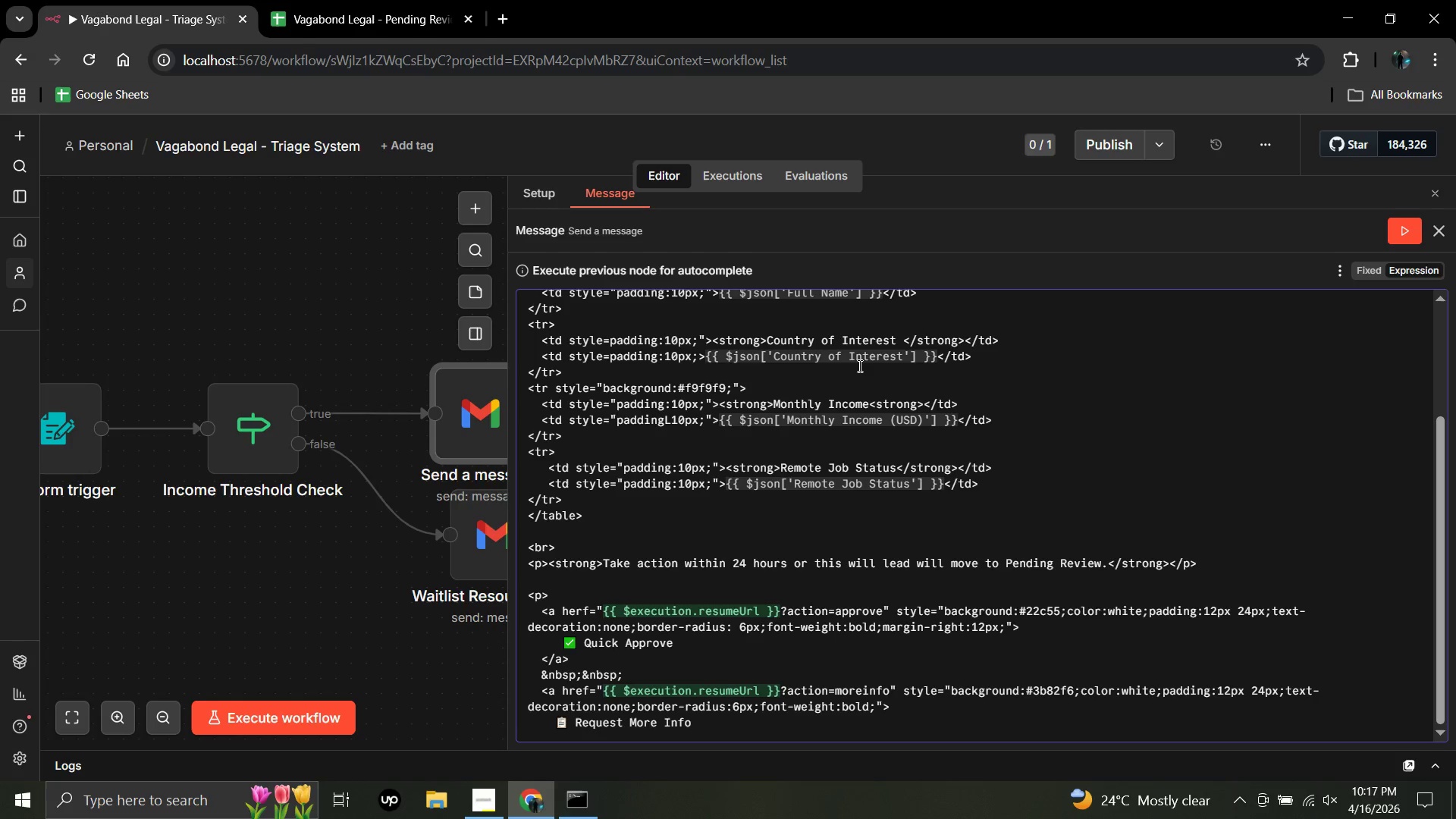 
key(Enter)
 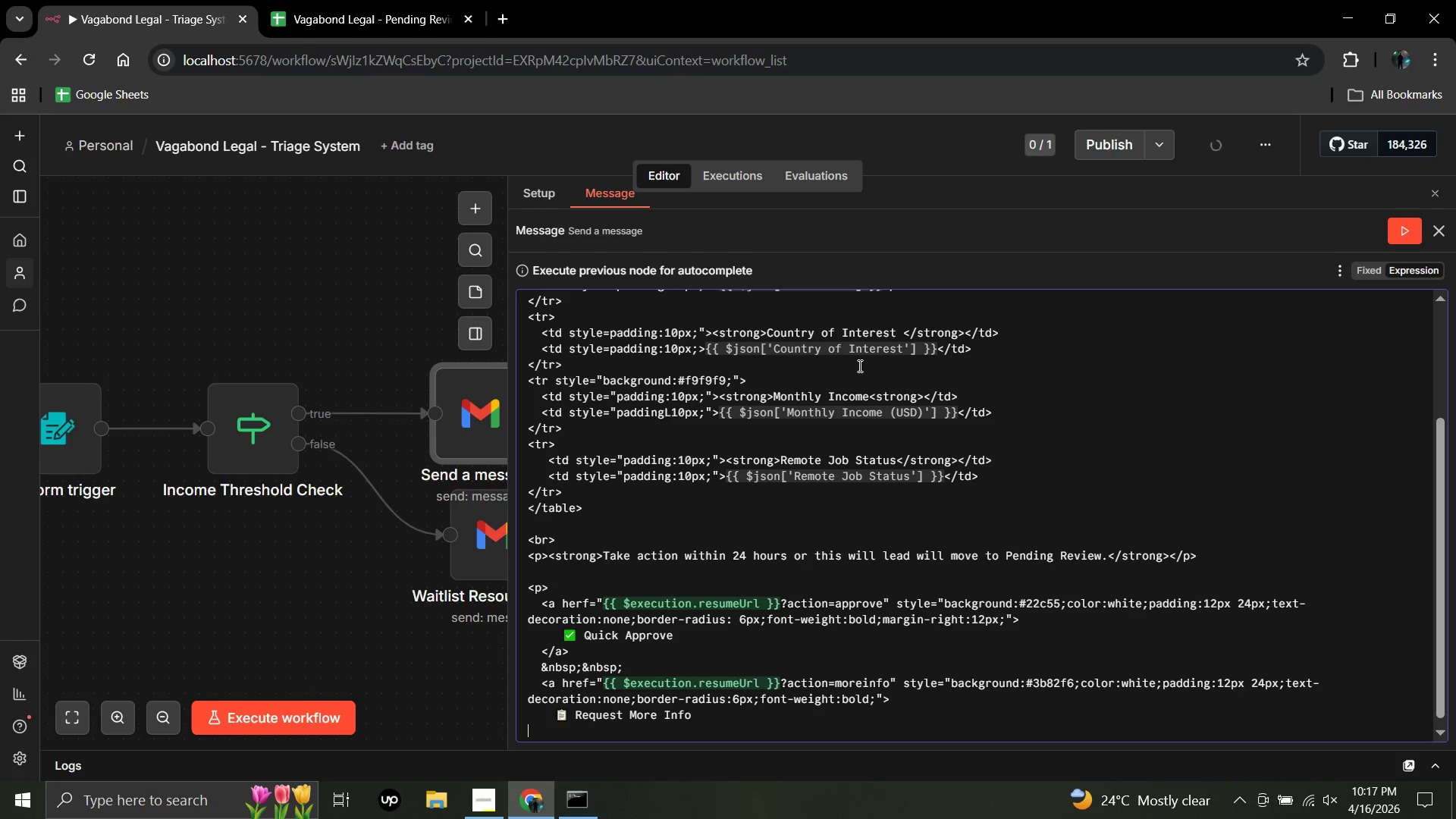 
key(Space)
 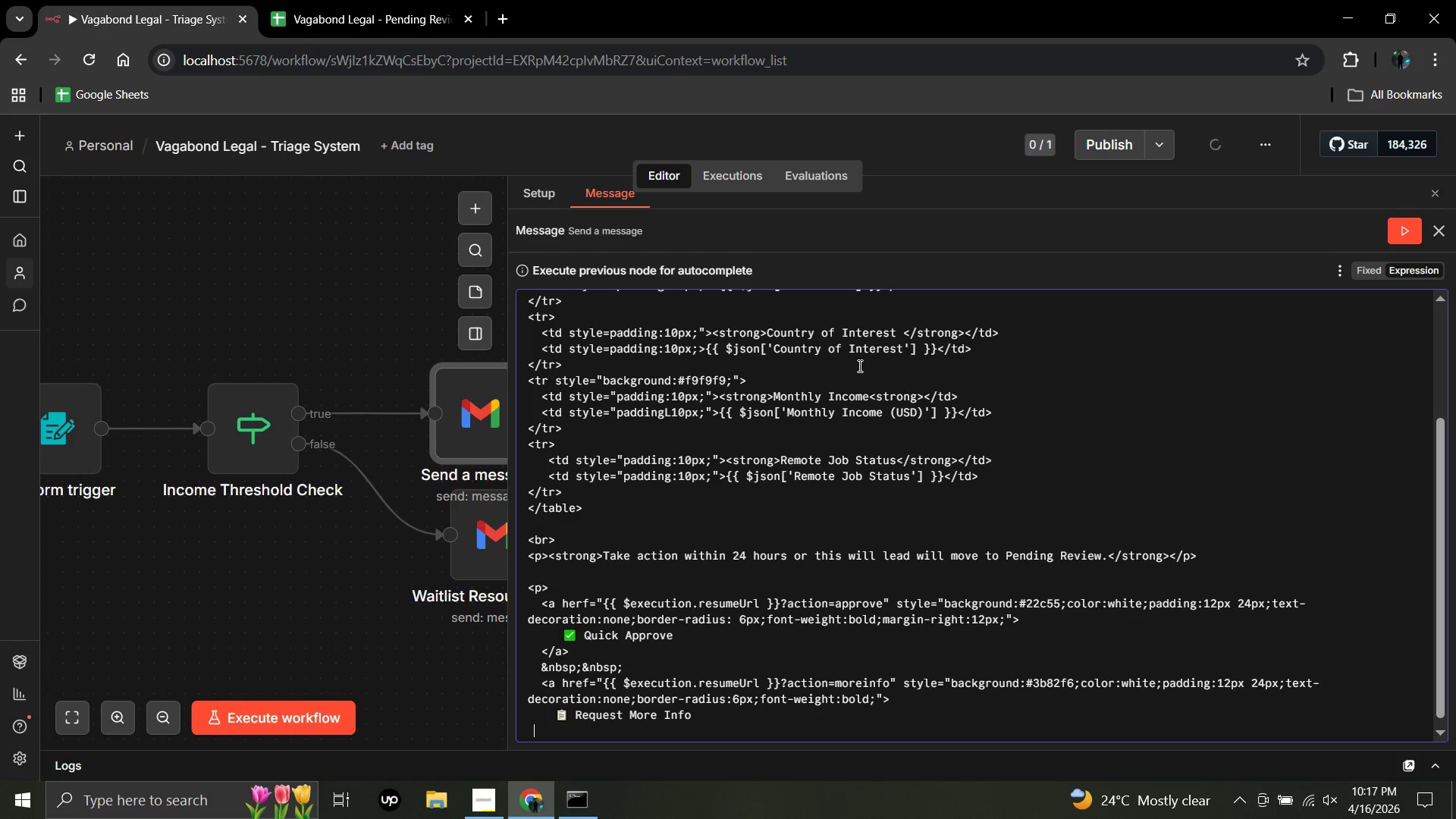 
key(Space)
 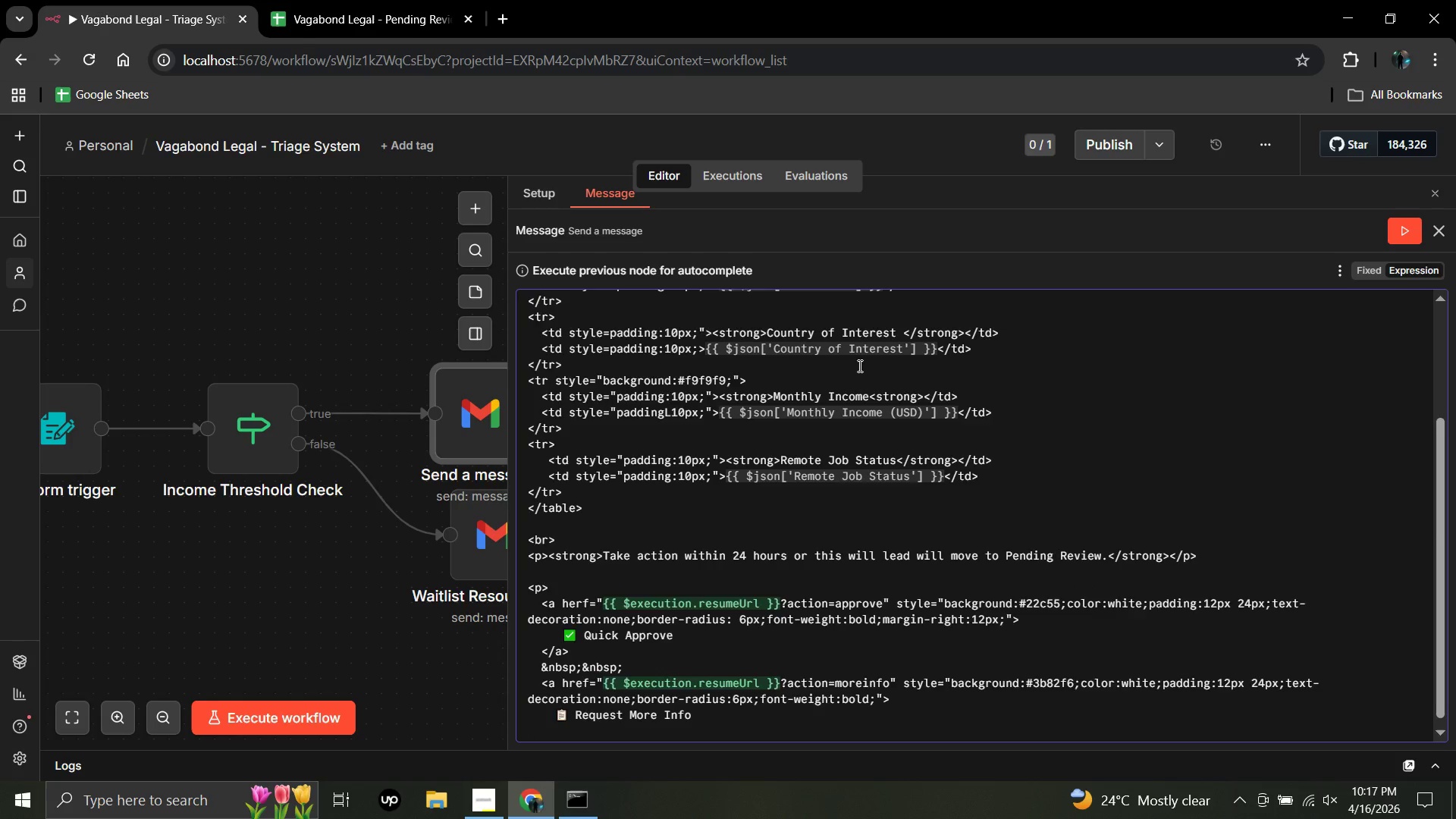 
hold_key(key=PageUp, duration=0.34)
 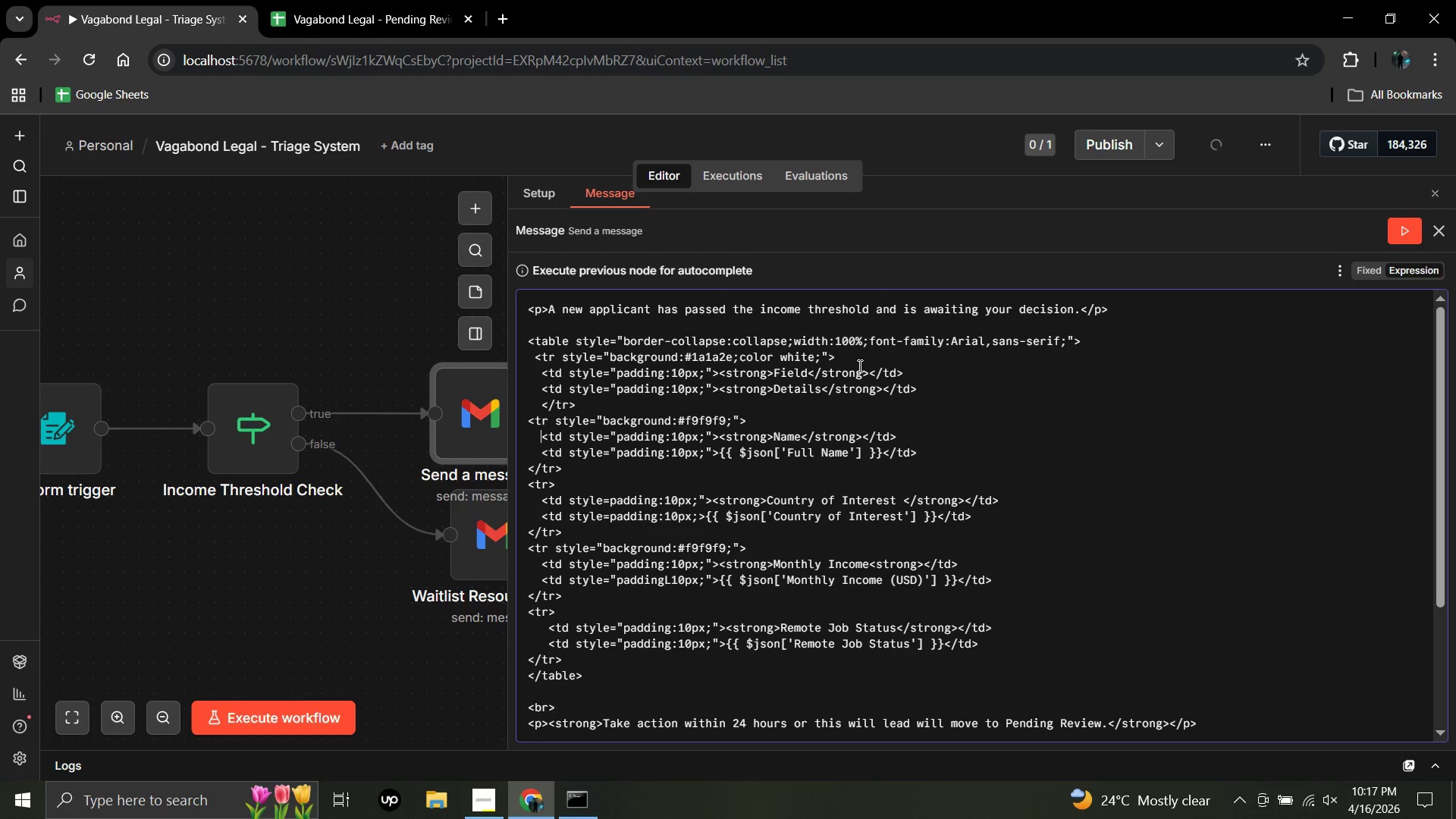 
hold_key(key=PageDown, duration=0.8)
 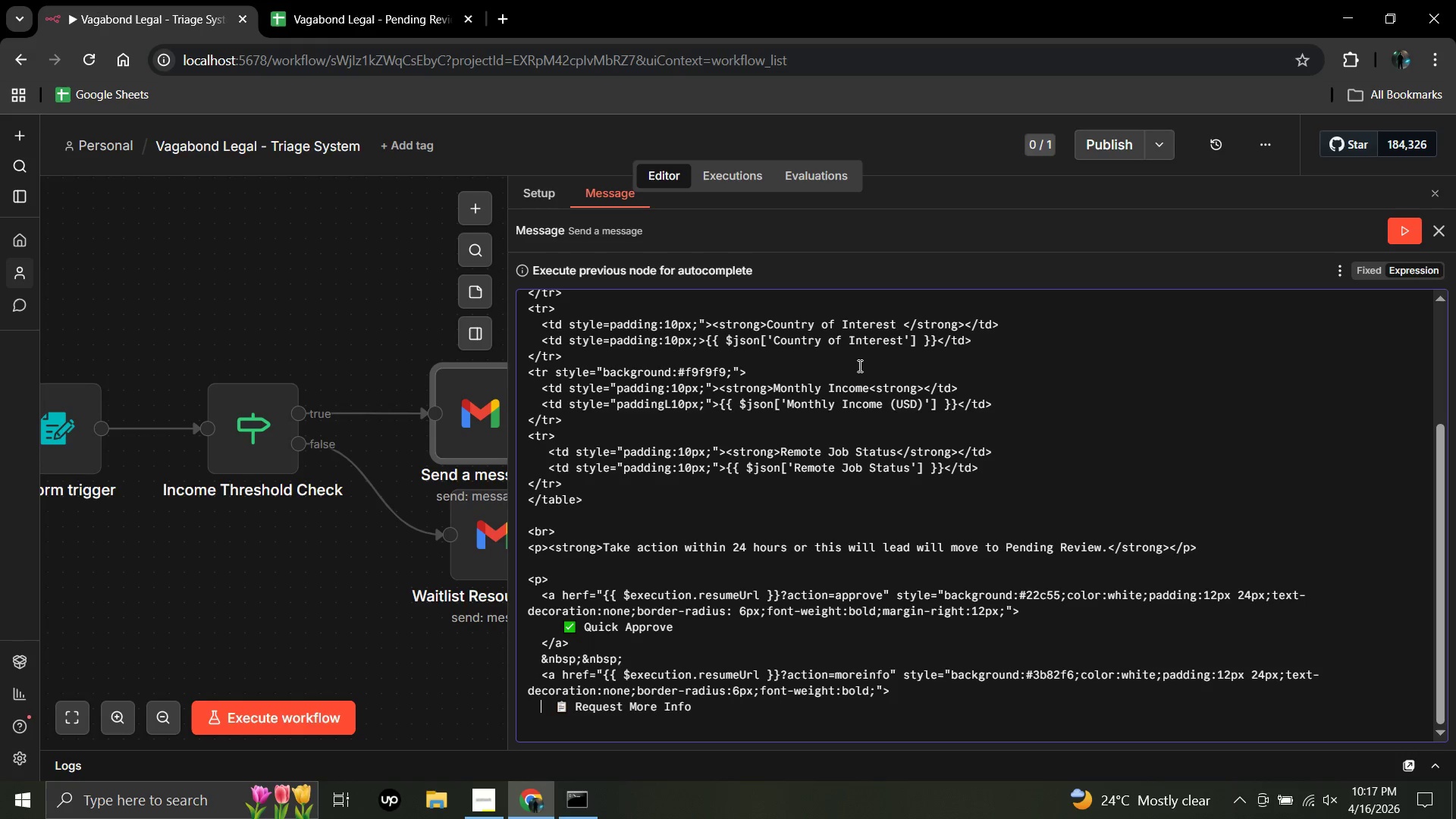 
key(ArrowUp)
 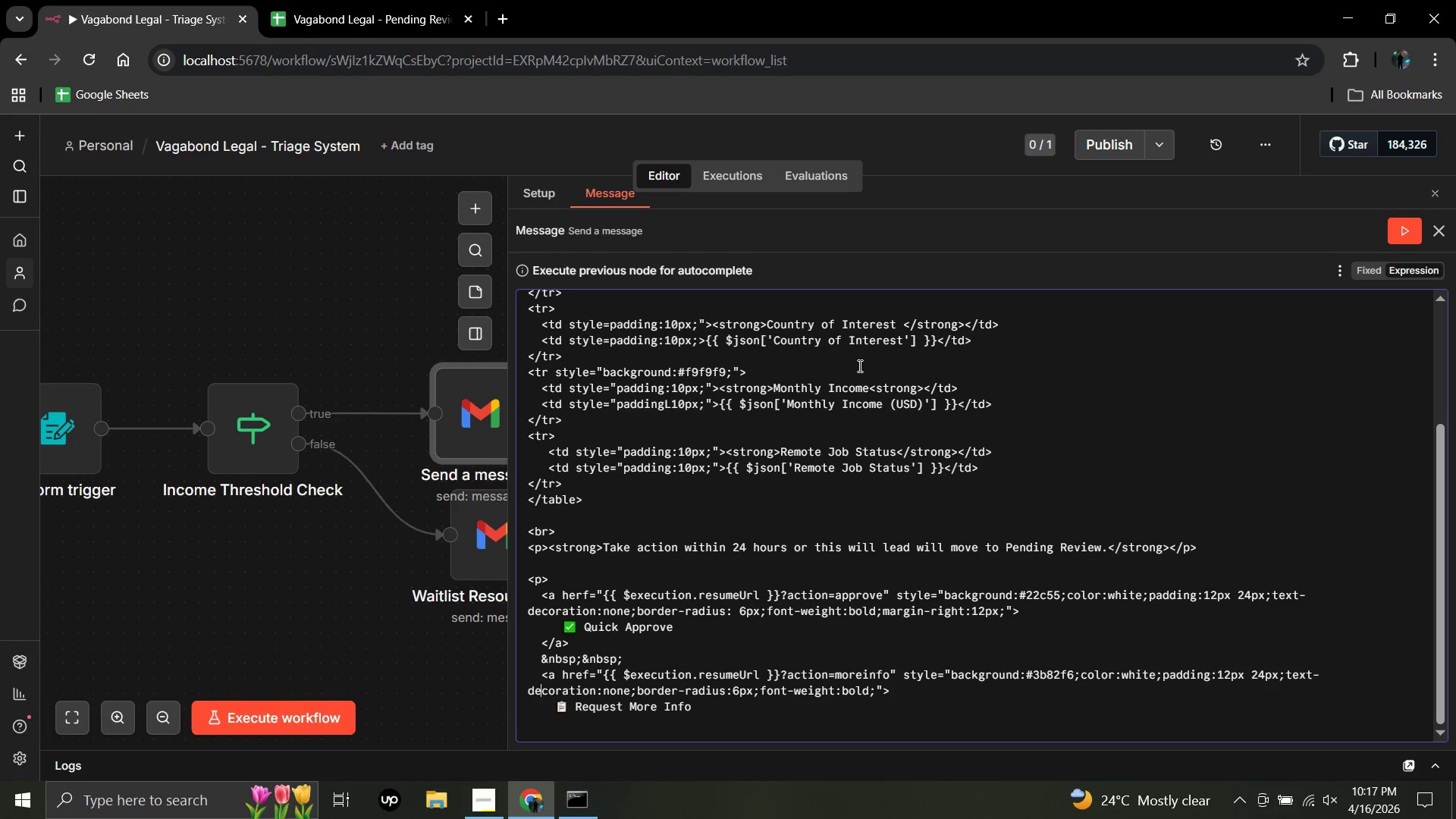 
key(ArrowUp)
 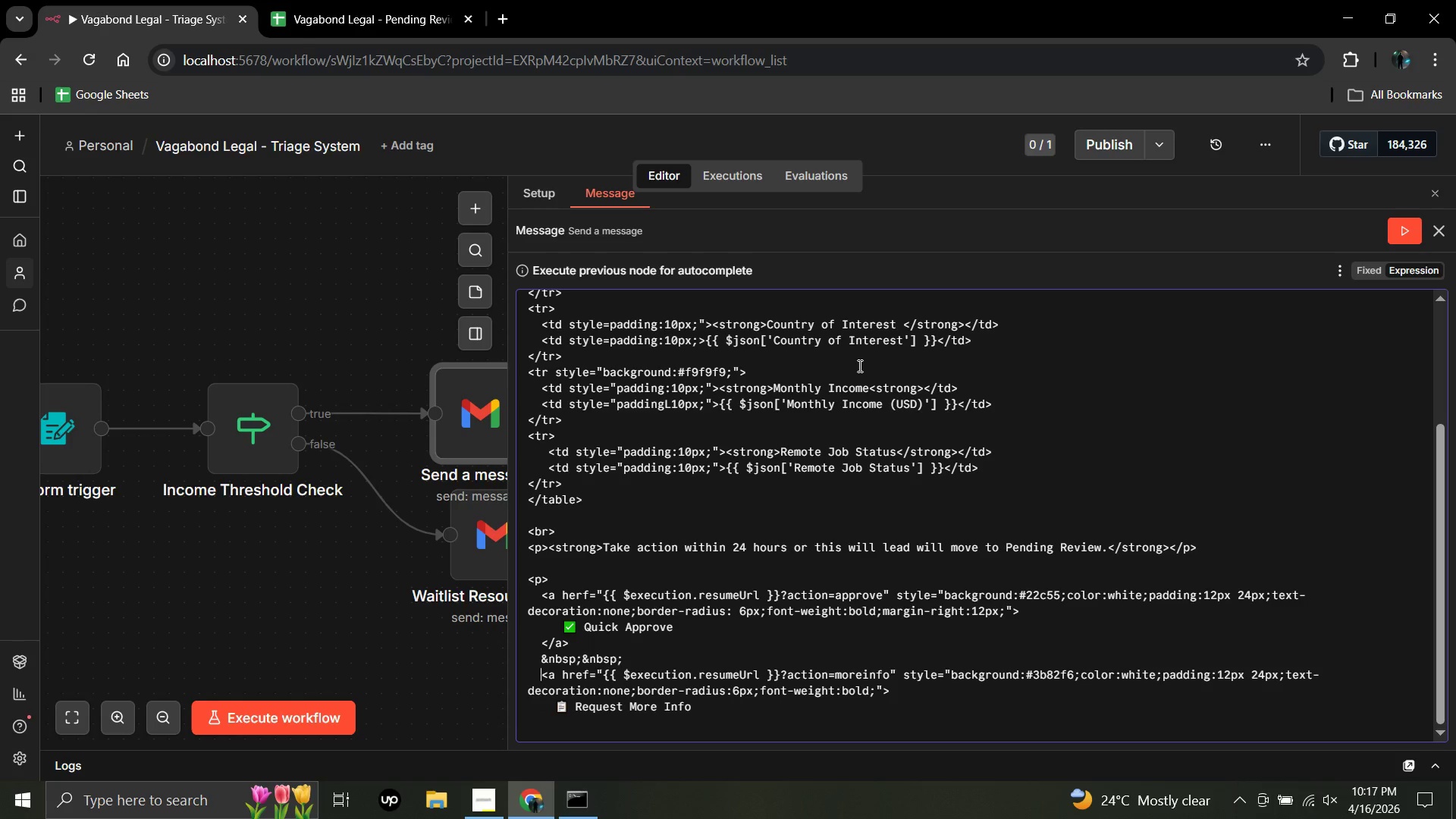 
key(ArrowUp)
 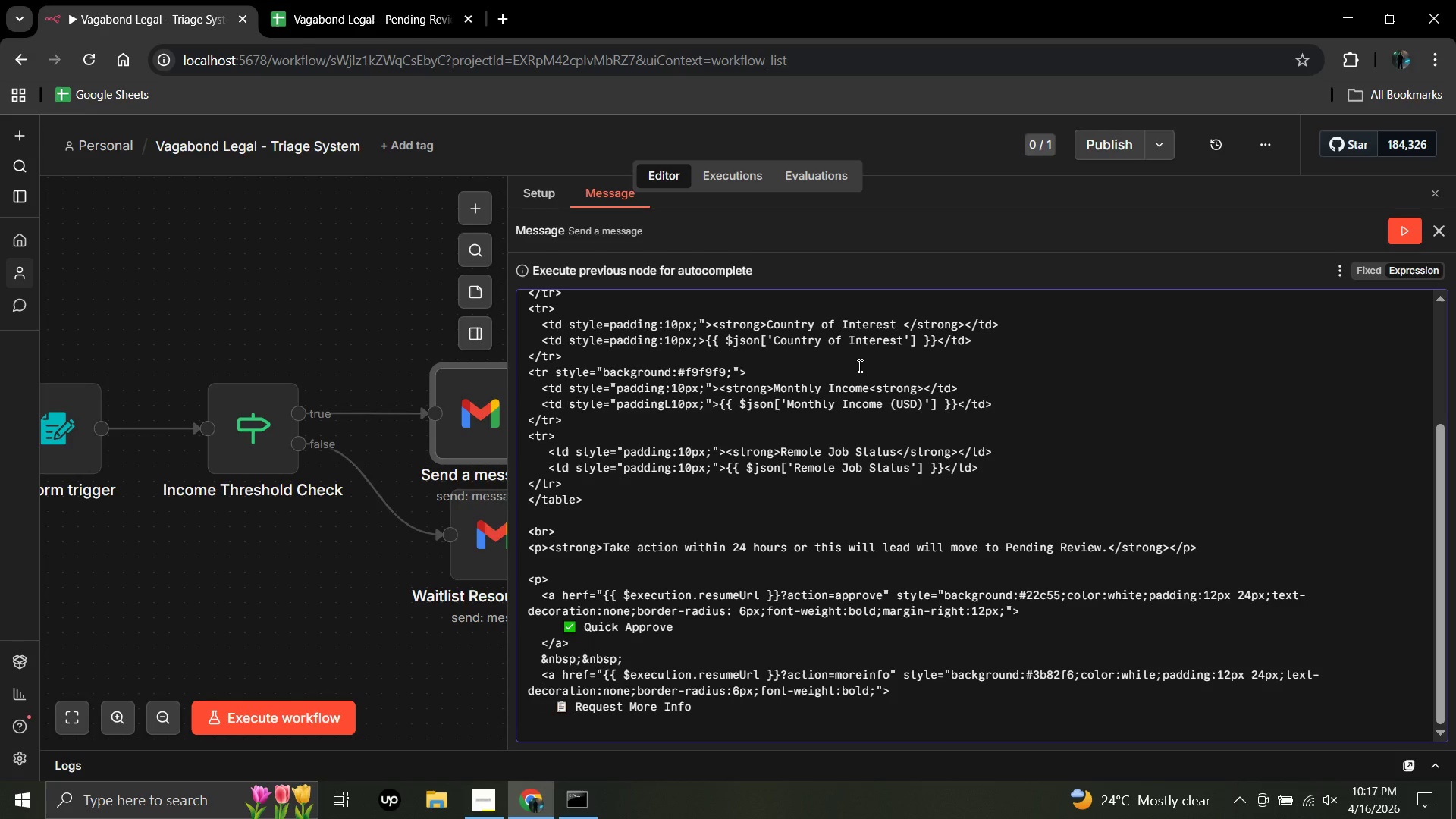 
key(ArrowDown)
 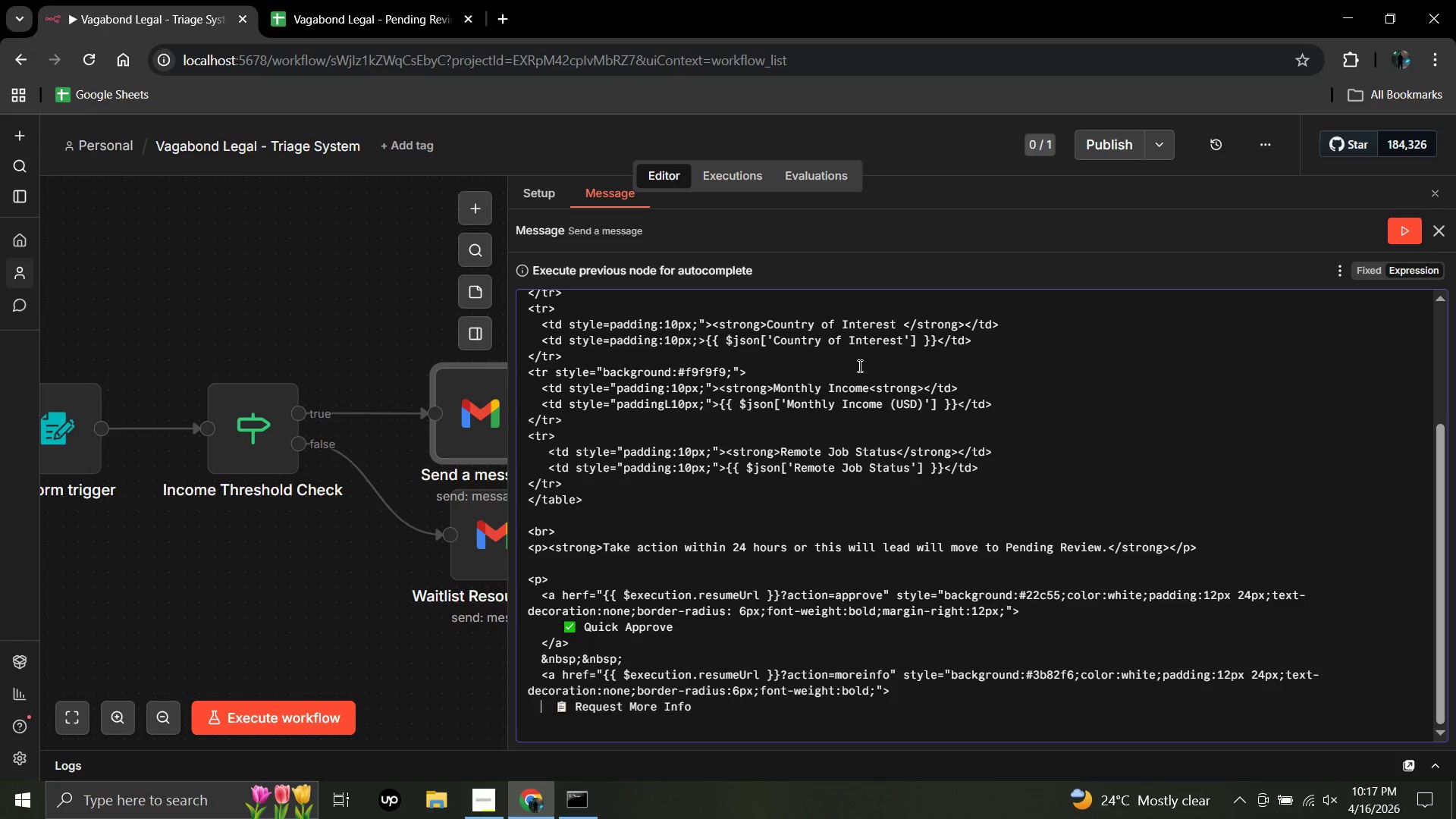 
key(ArrowDown)
 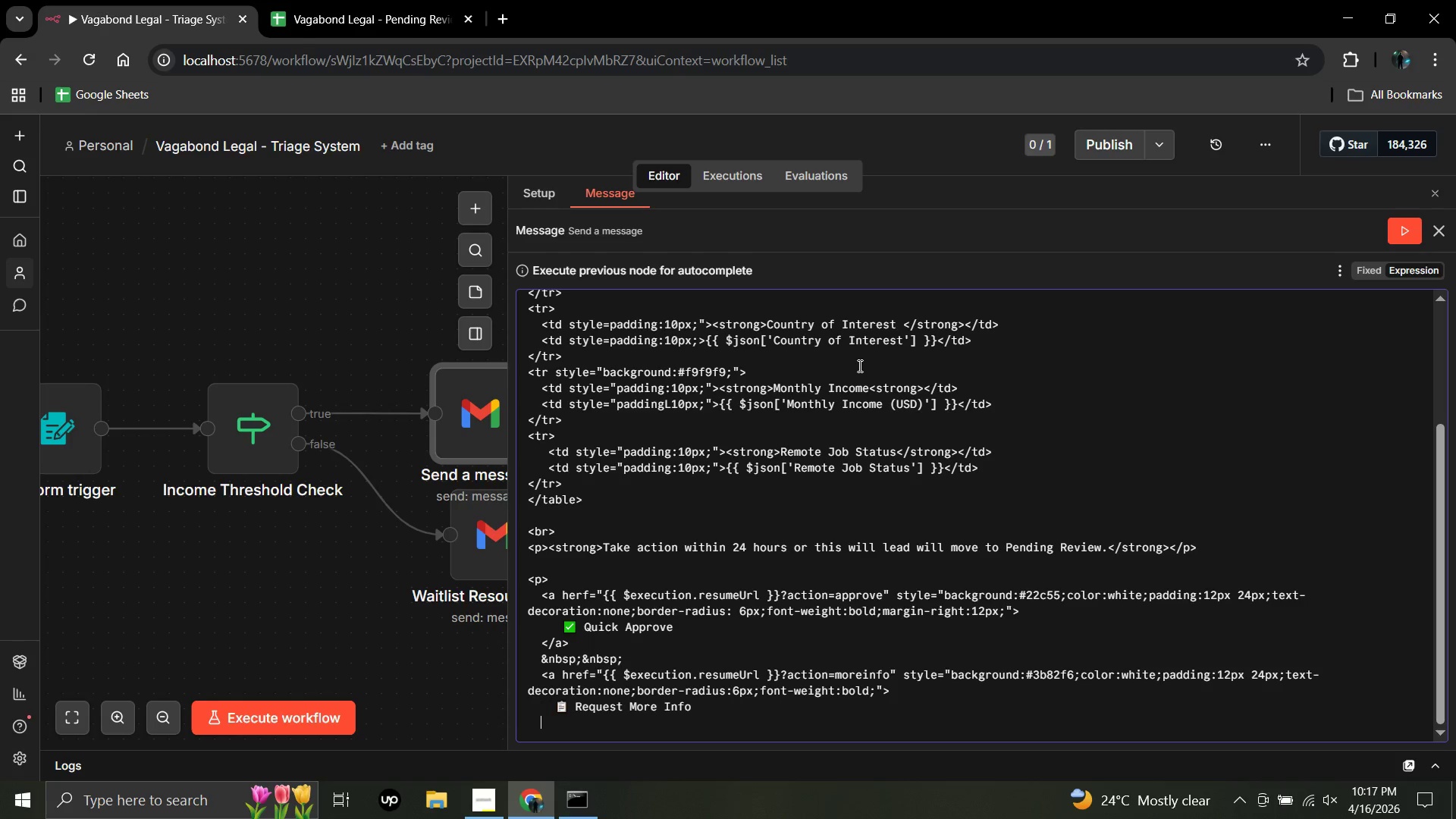 
key(ArrowDown)
 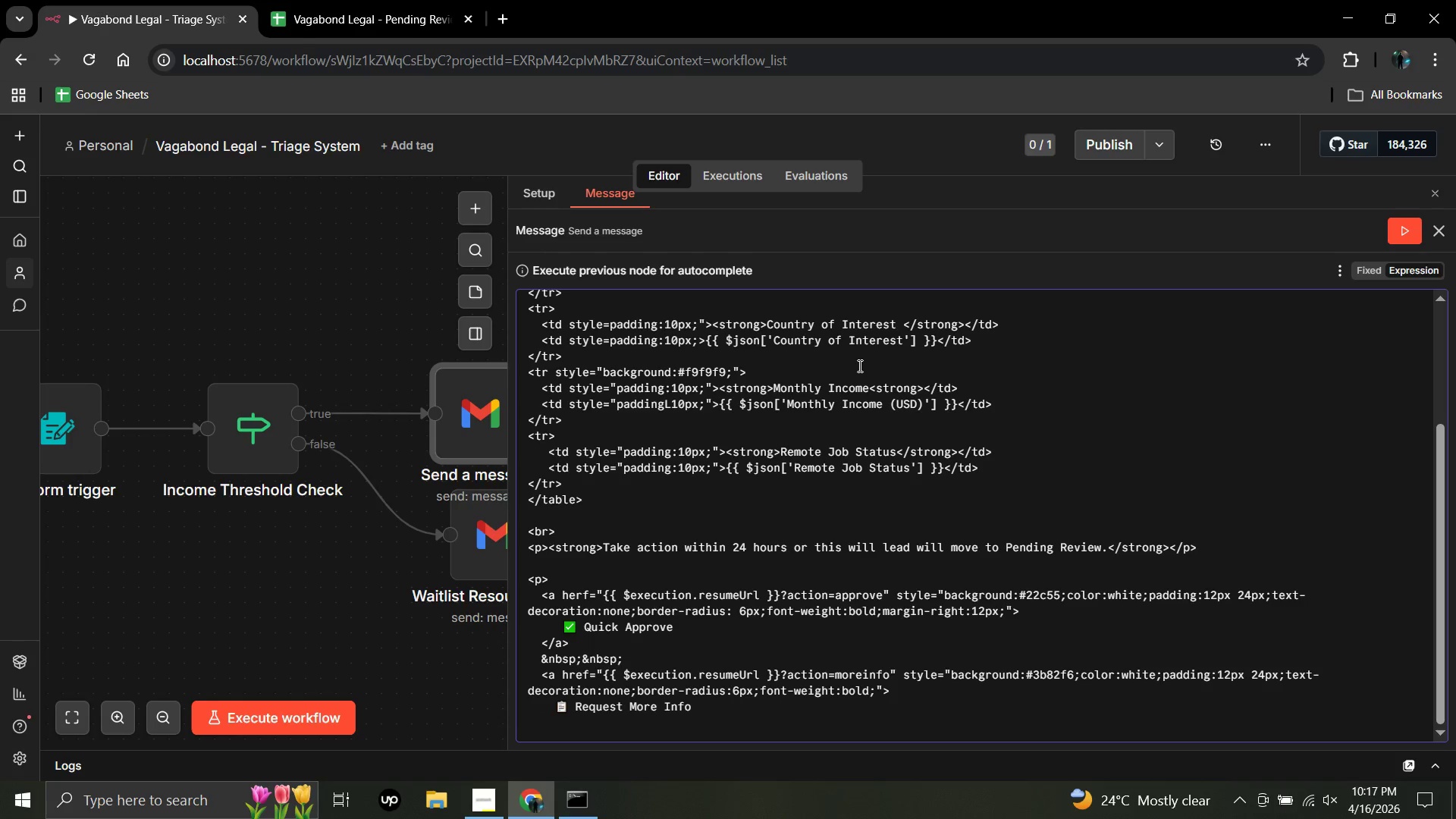 
key(Shift+Comma)
 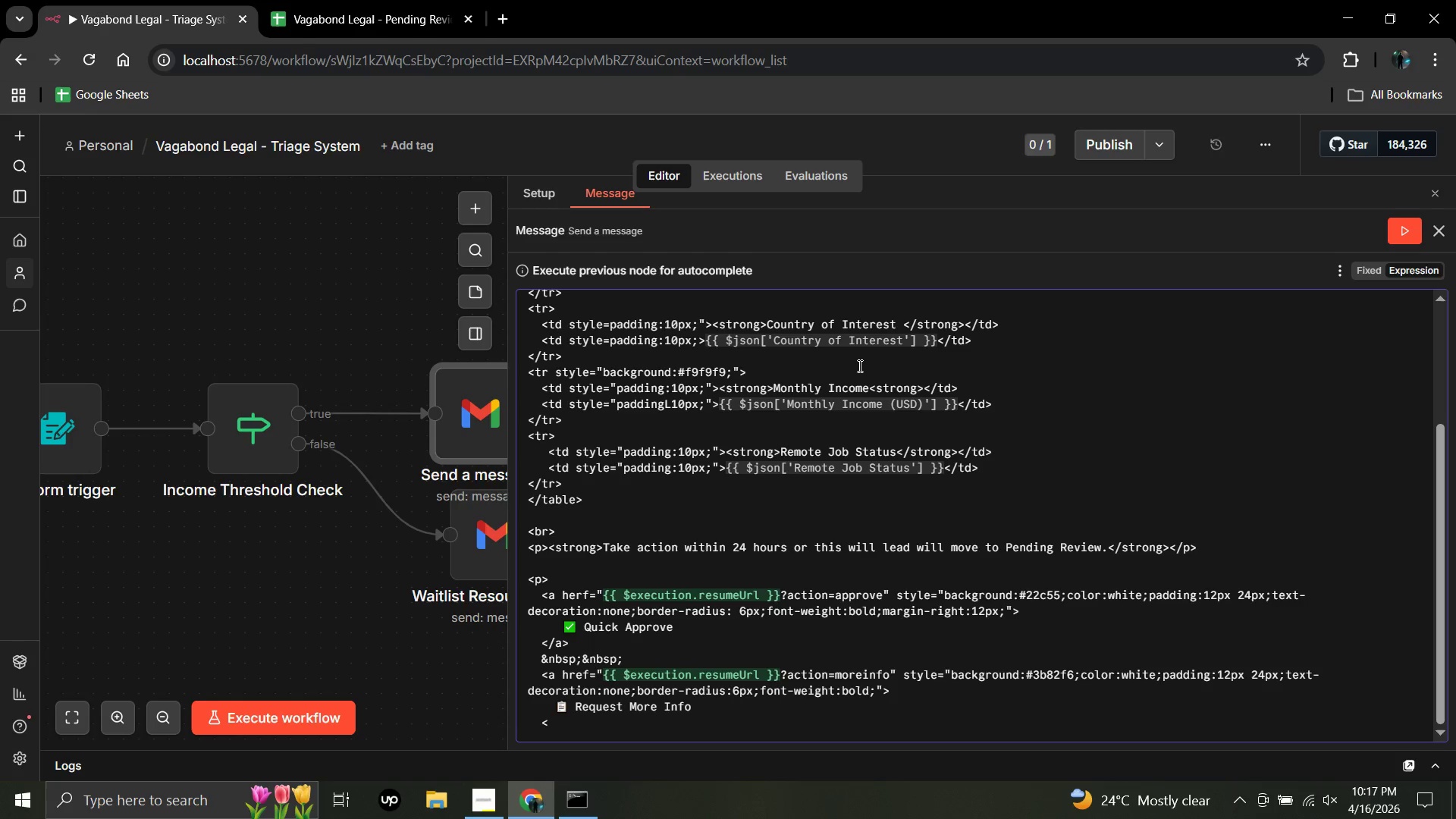 
key(Slash)
 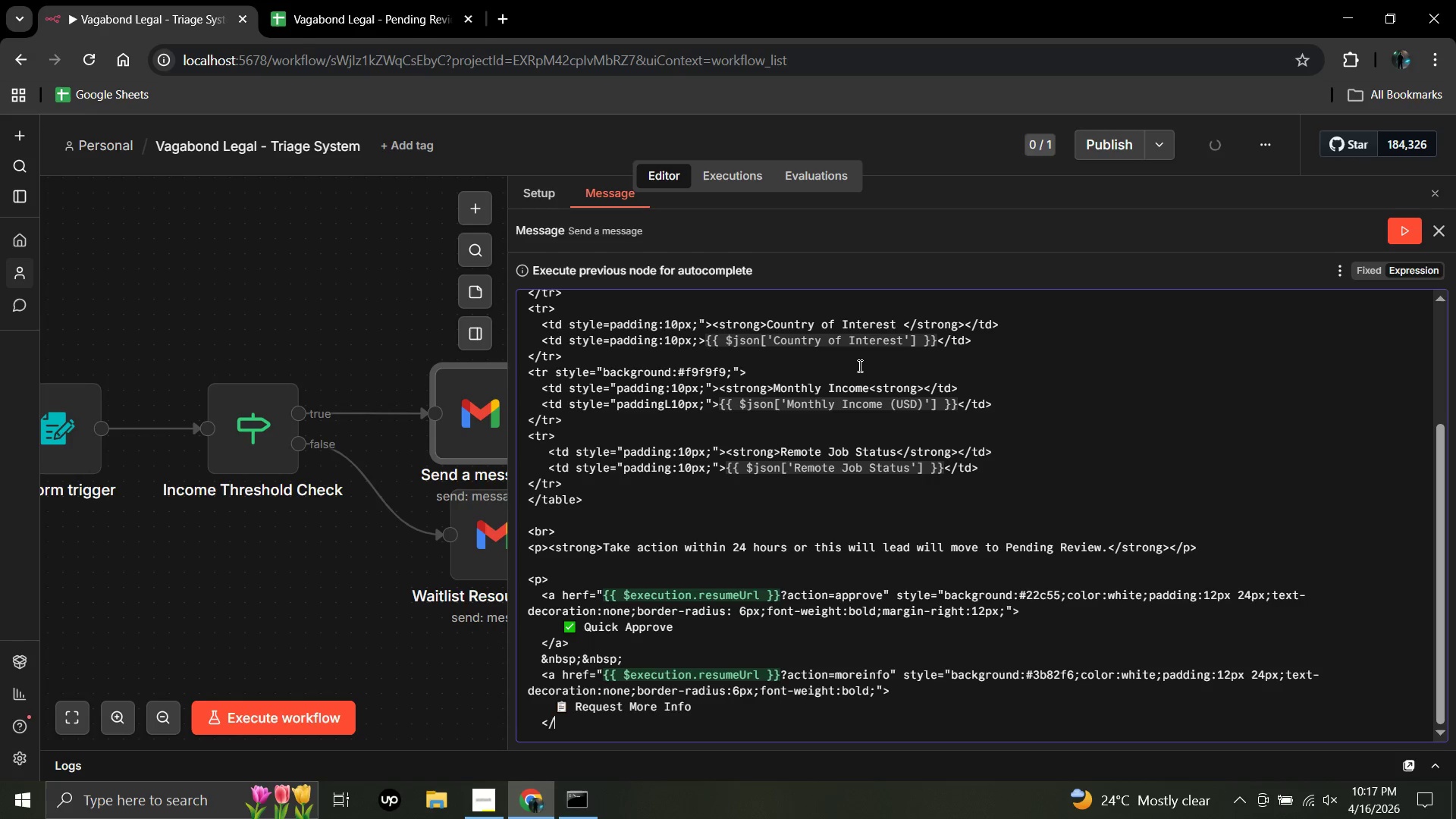 
key(A)
 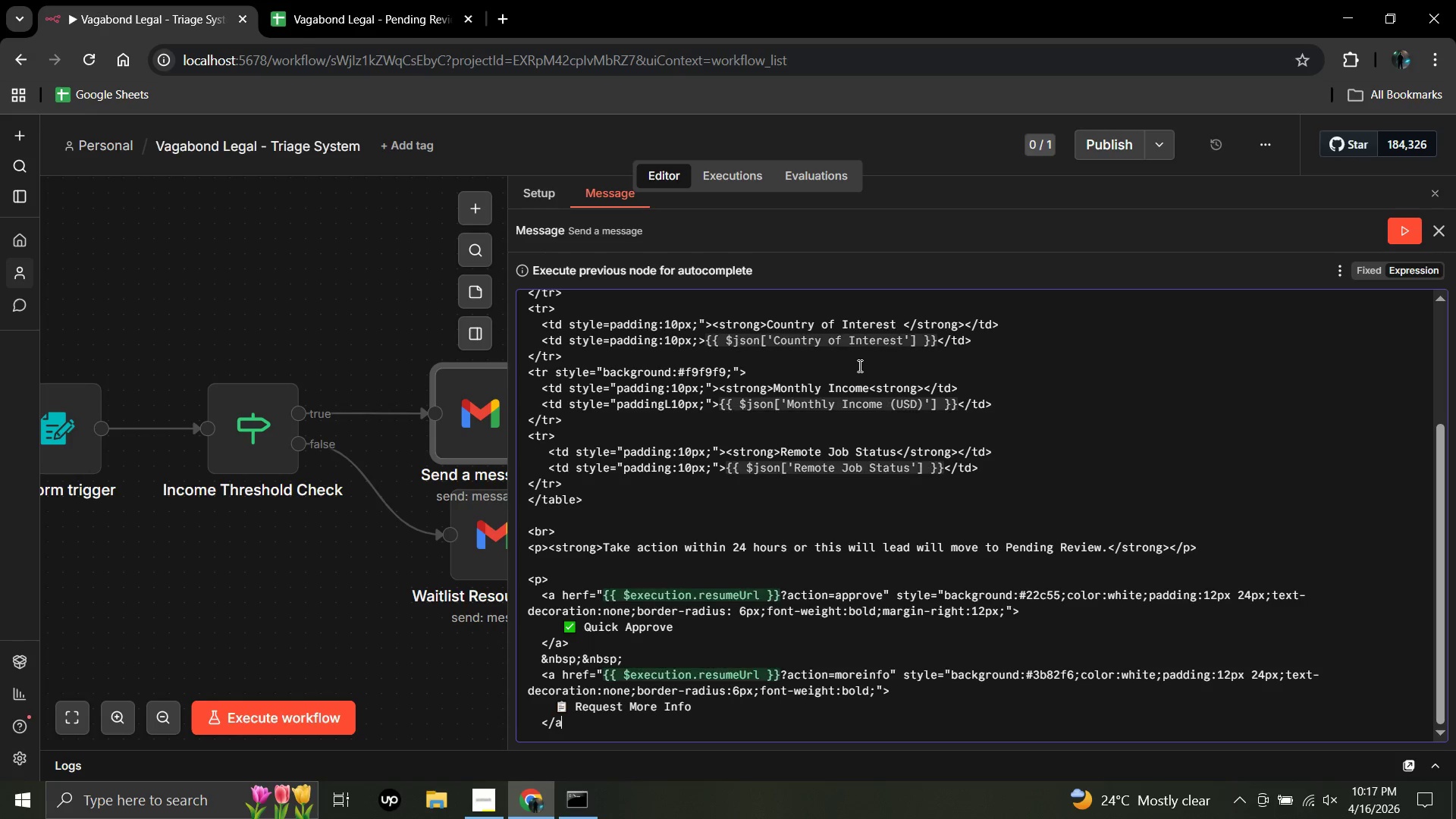 
key(Shift+Period)
 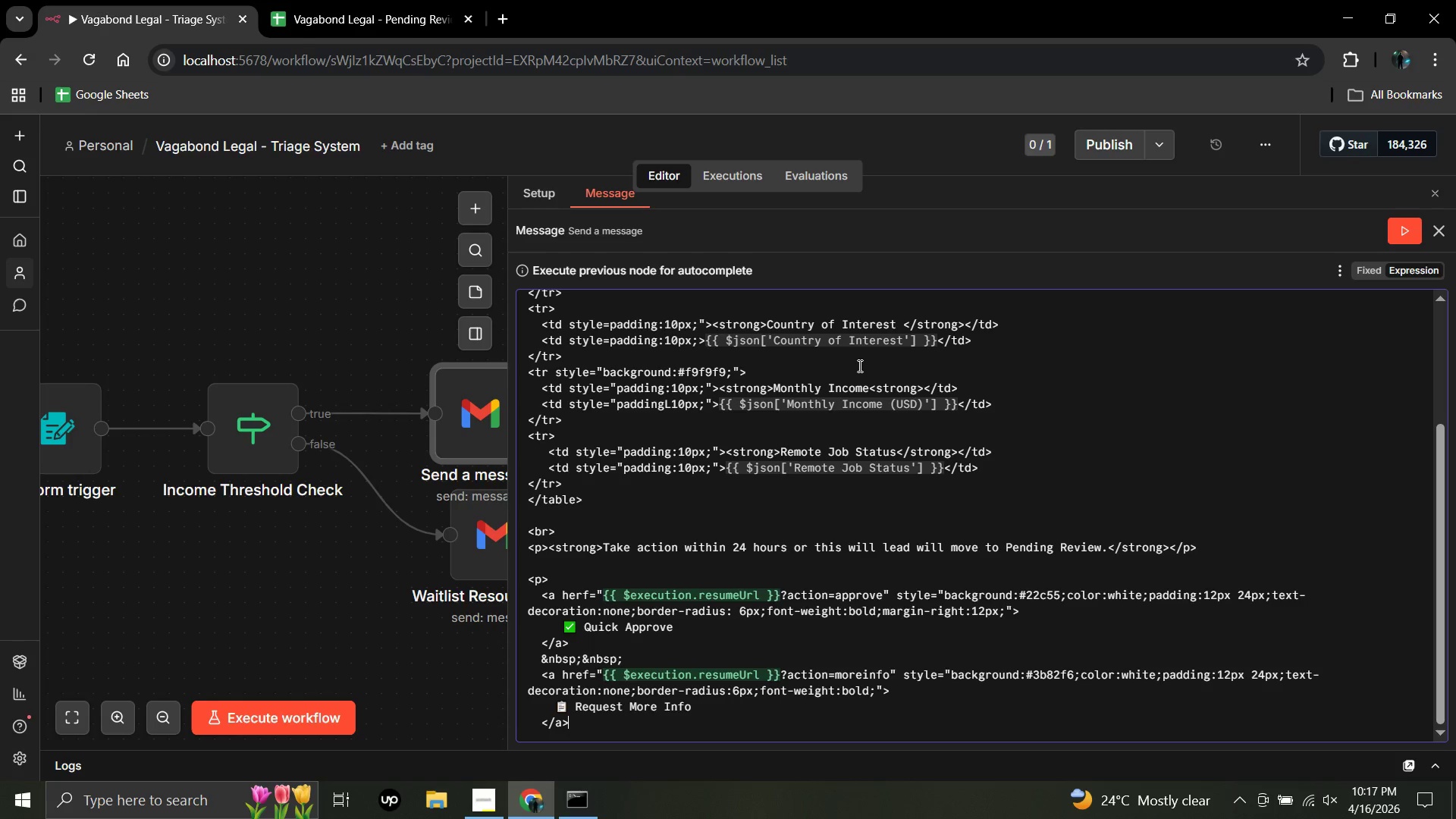 
key(Enter)
 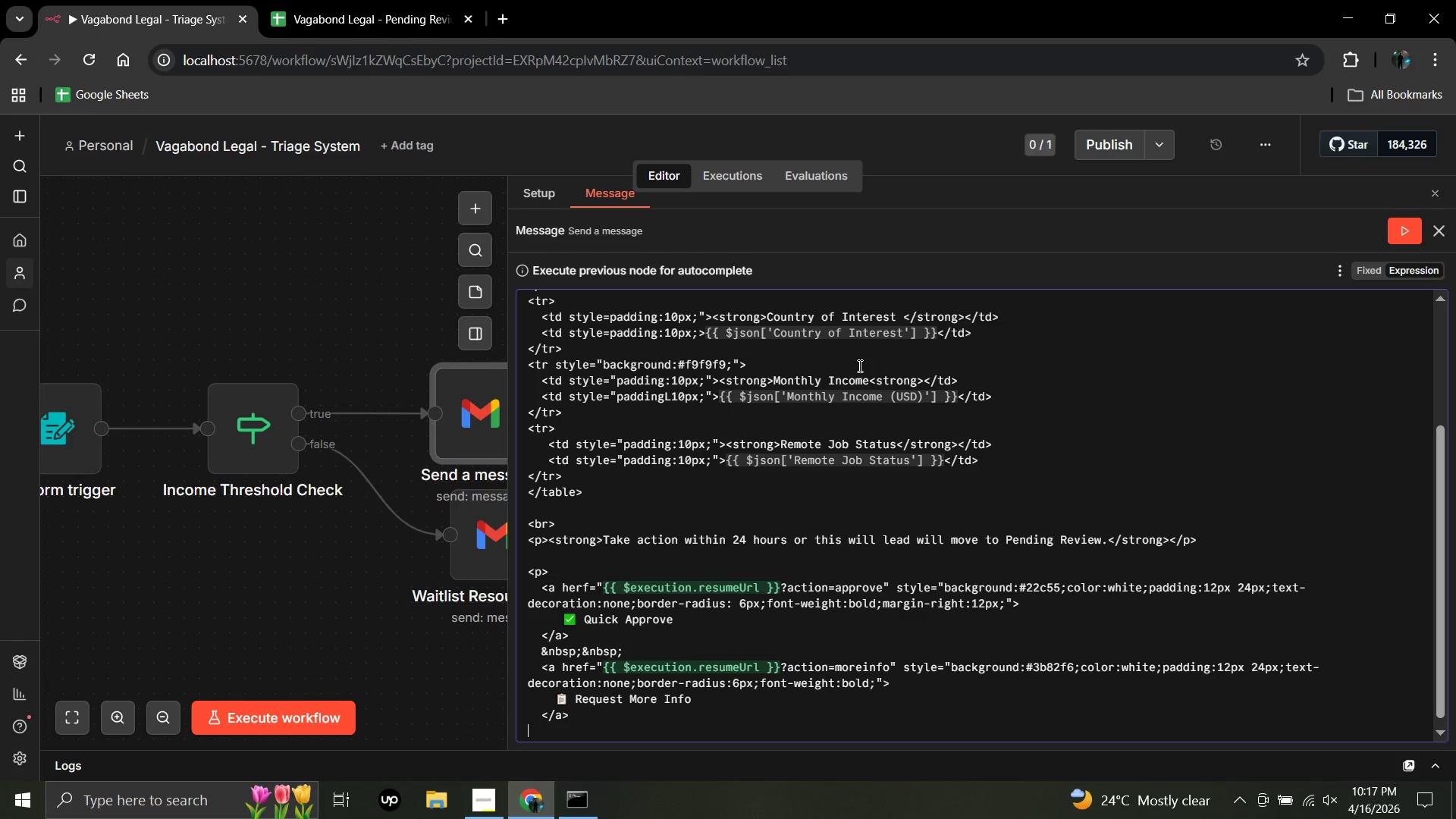 
key(Shift+Comma)
 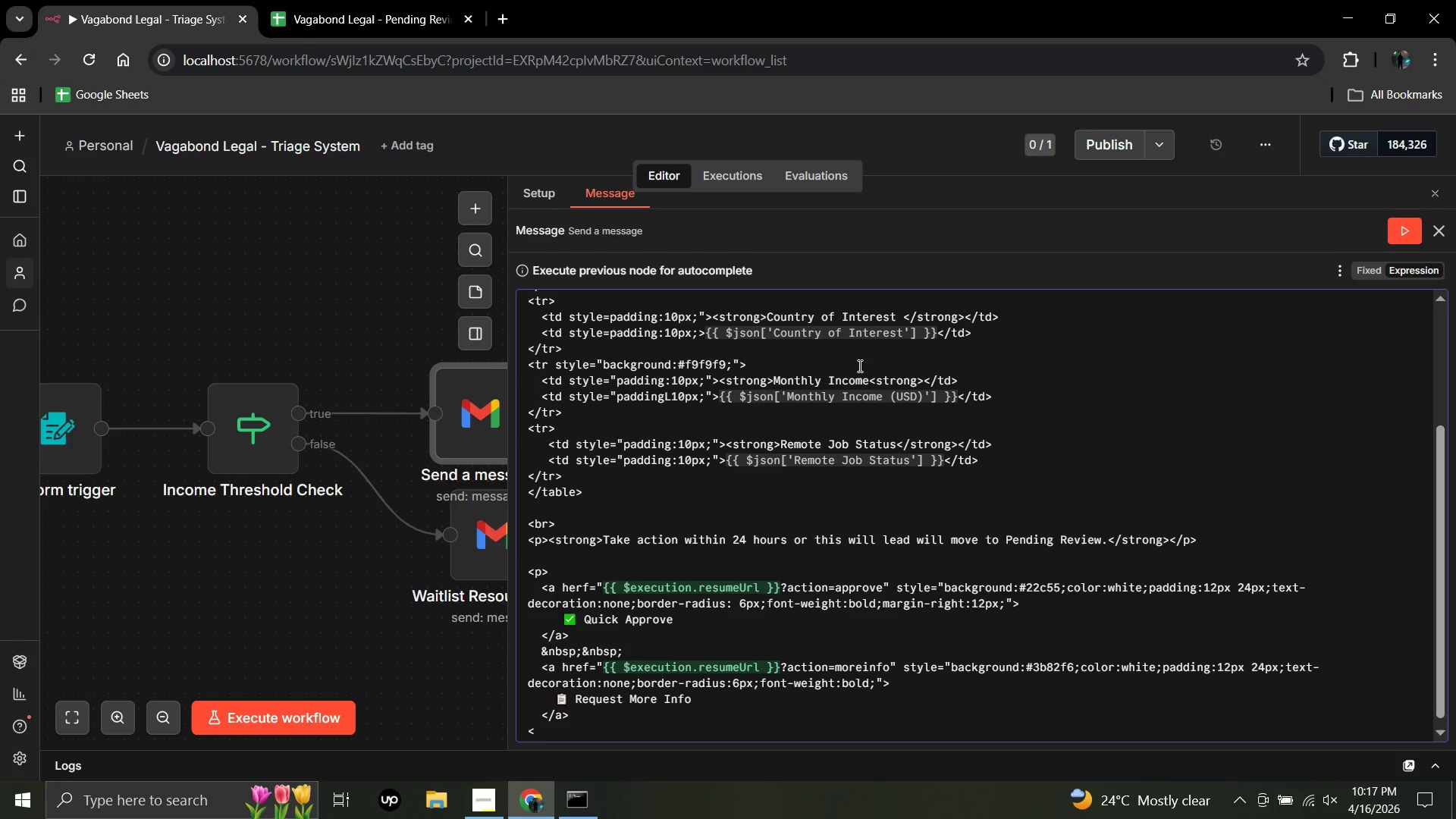 
key(Slash)
 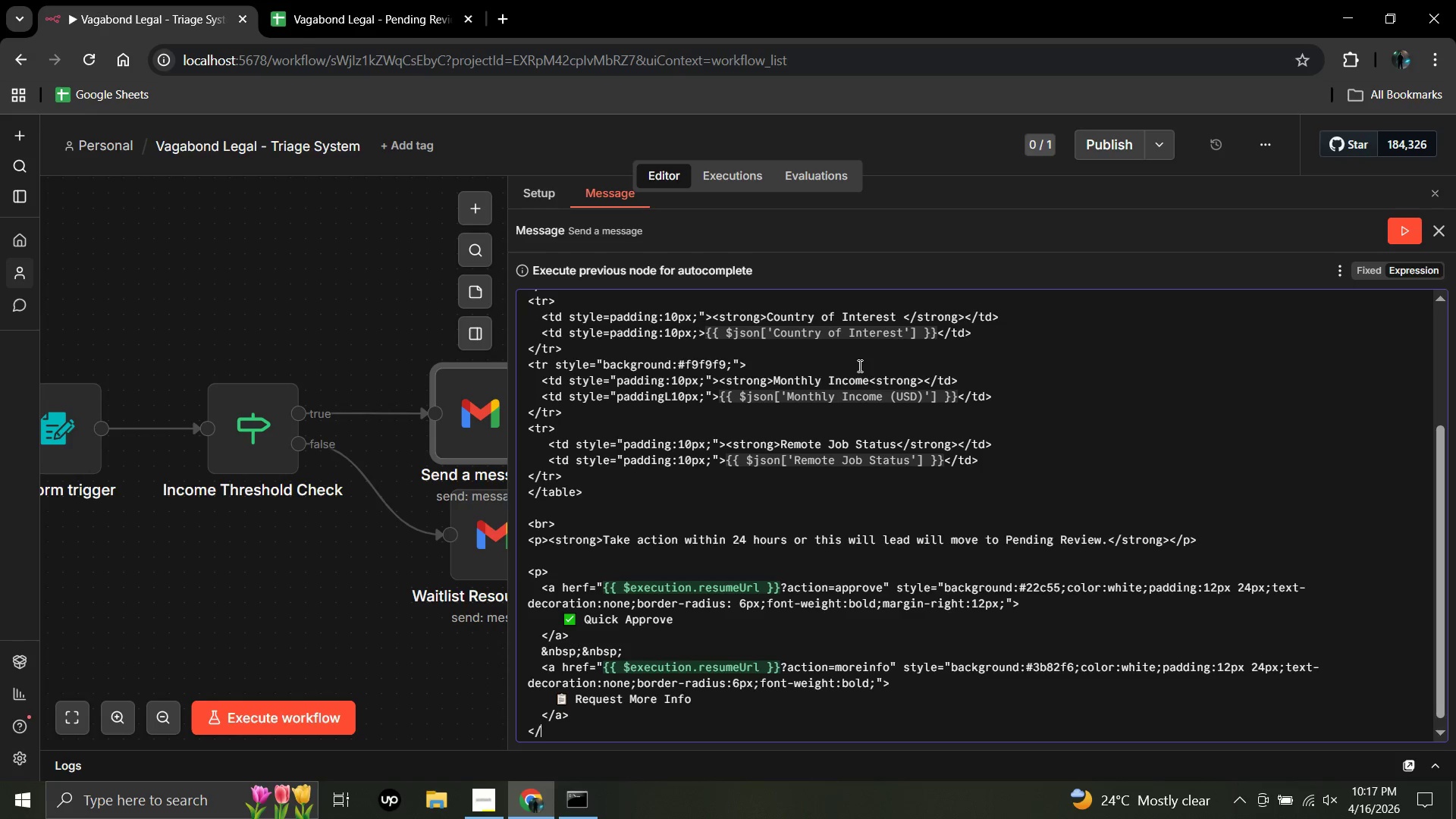 
key(P)
 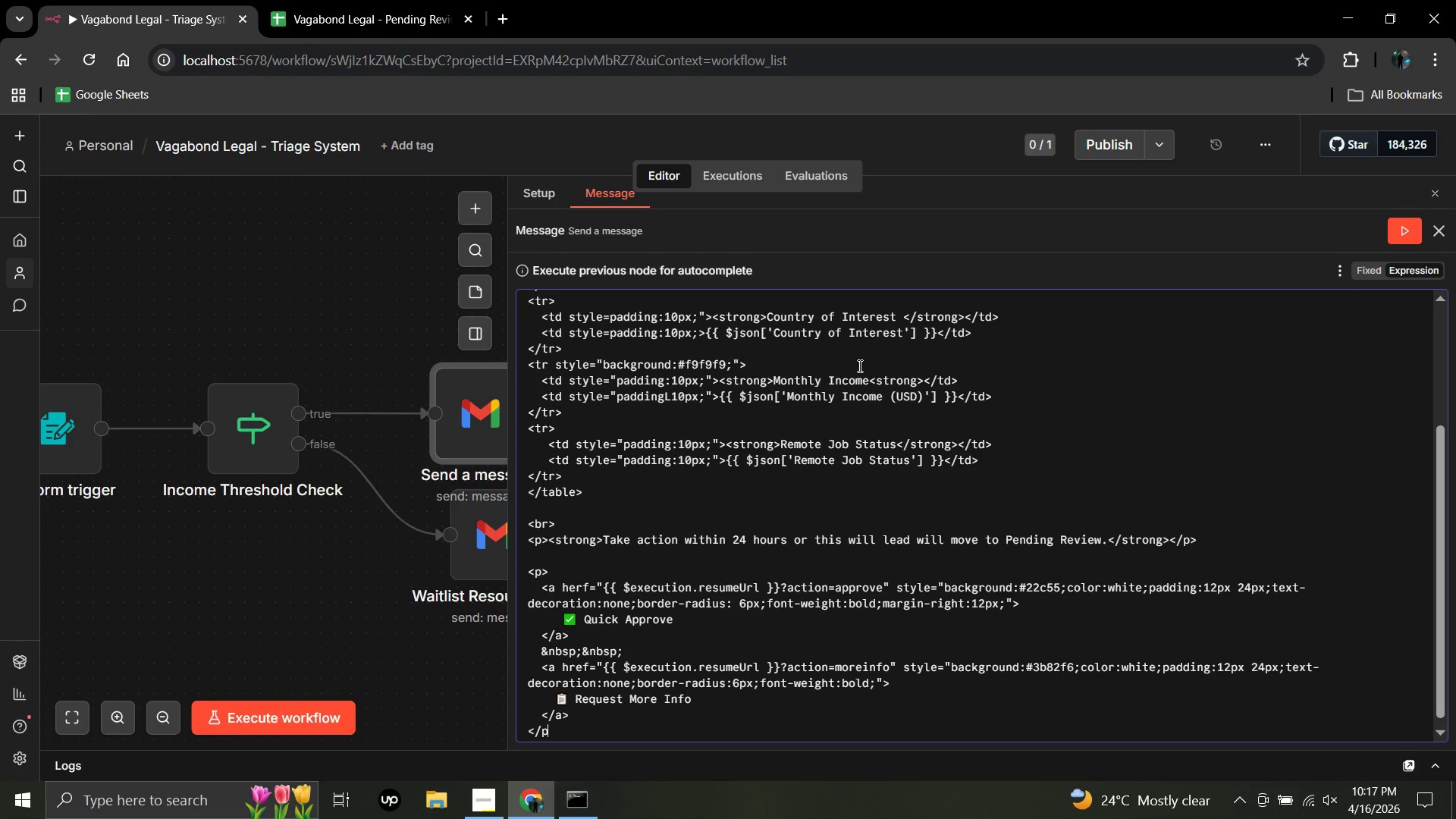 
key(Shift+Period)
 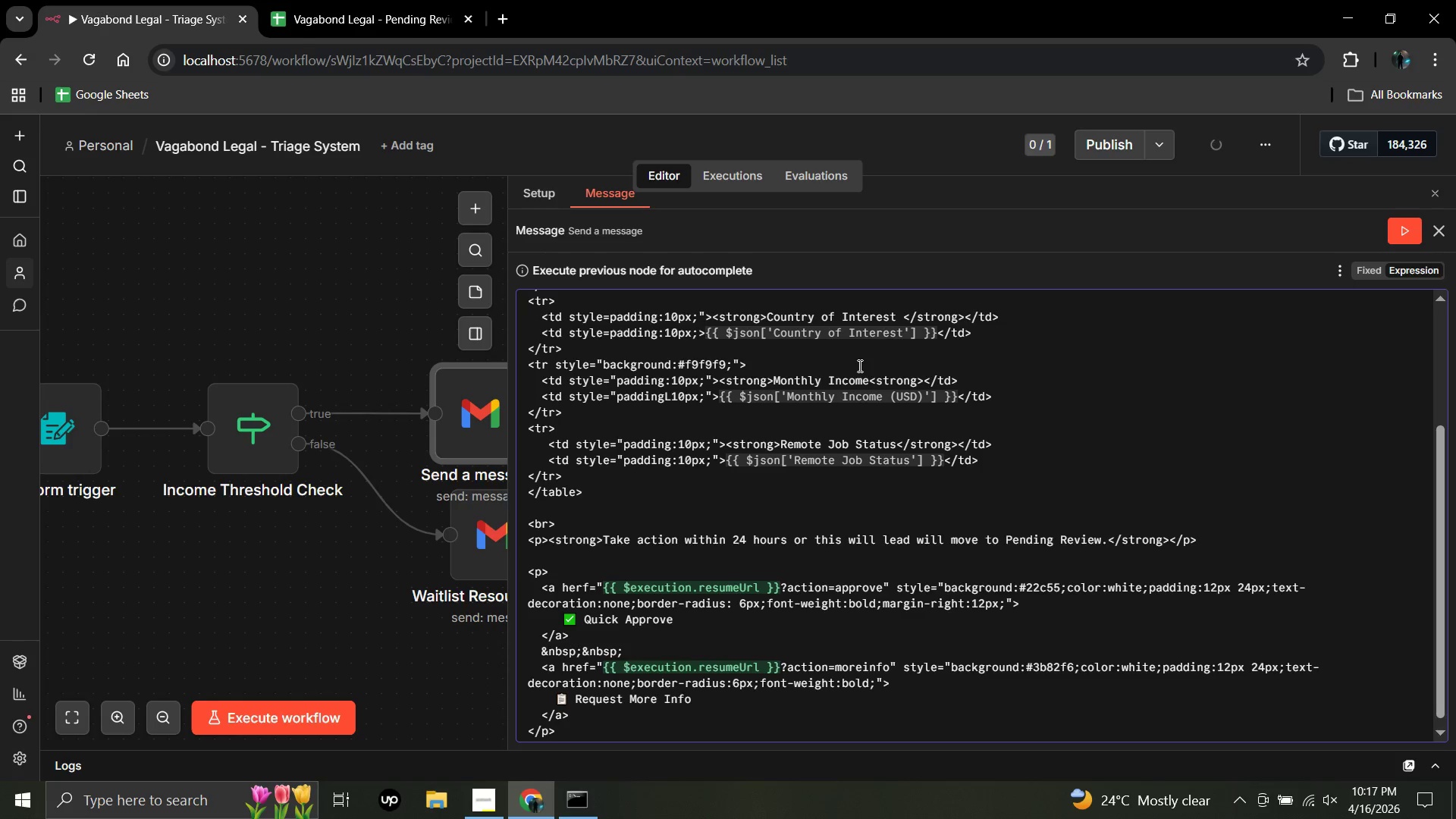 
key(Enter)
 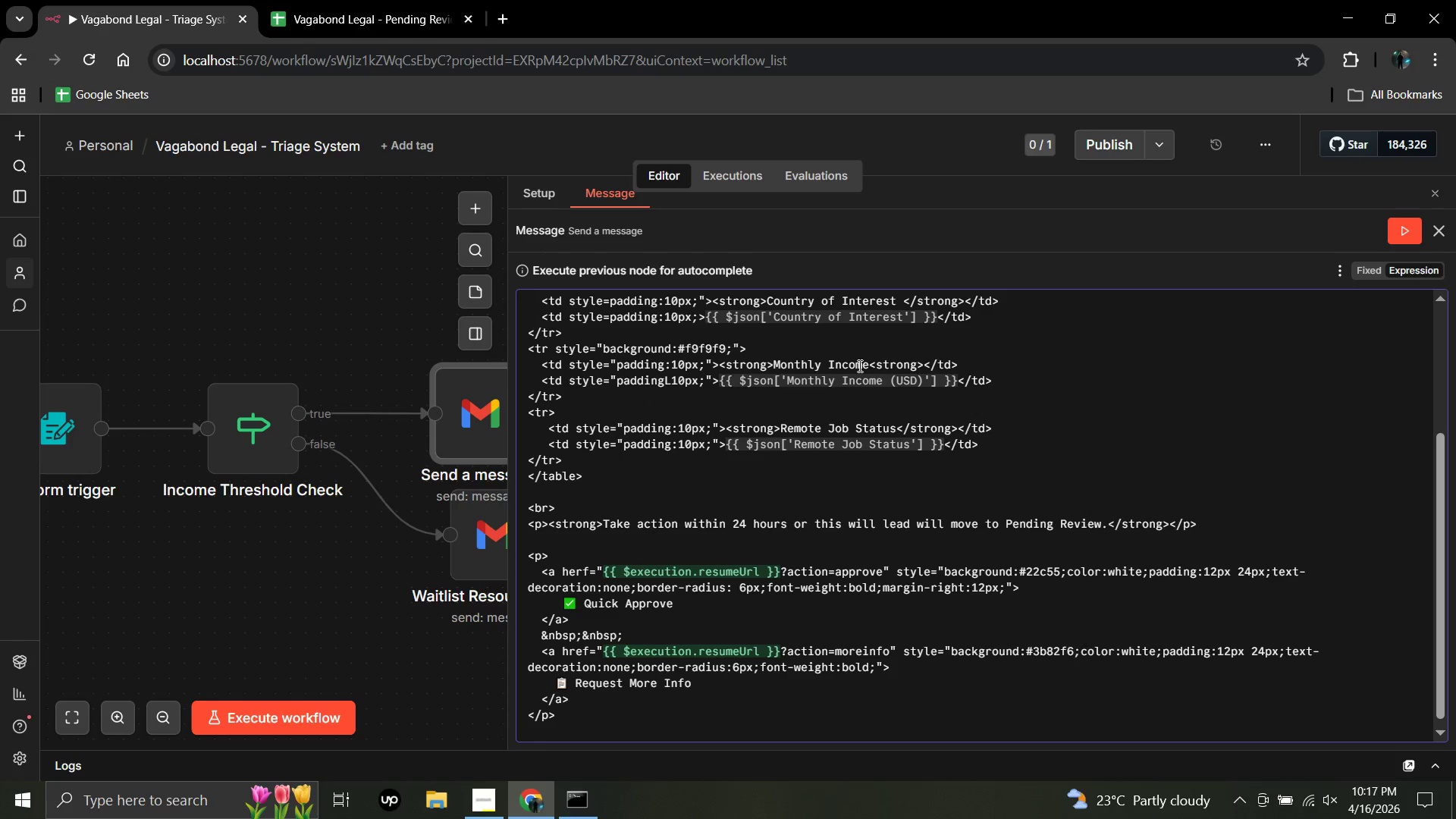 
key(Enter)
 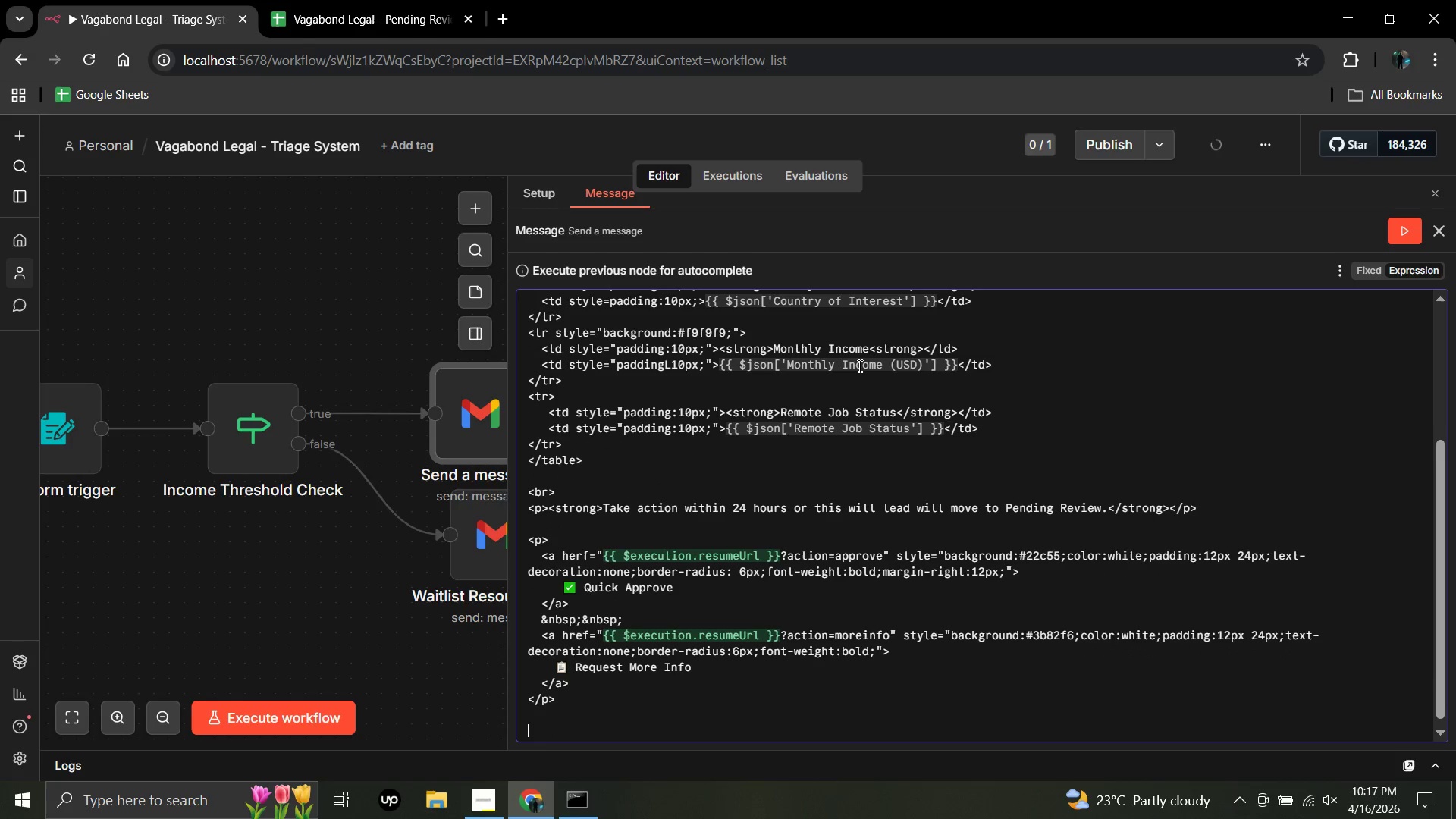 
hold_key(key=ShiftLeft, duration=0.5)
 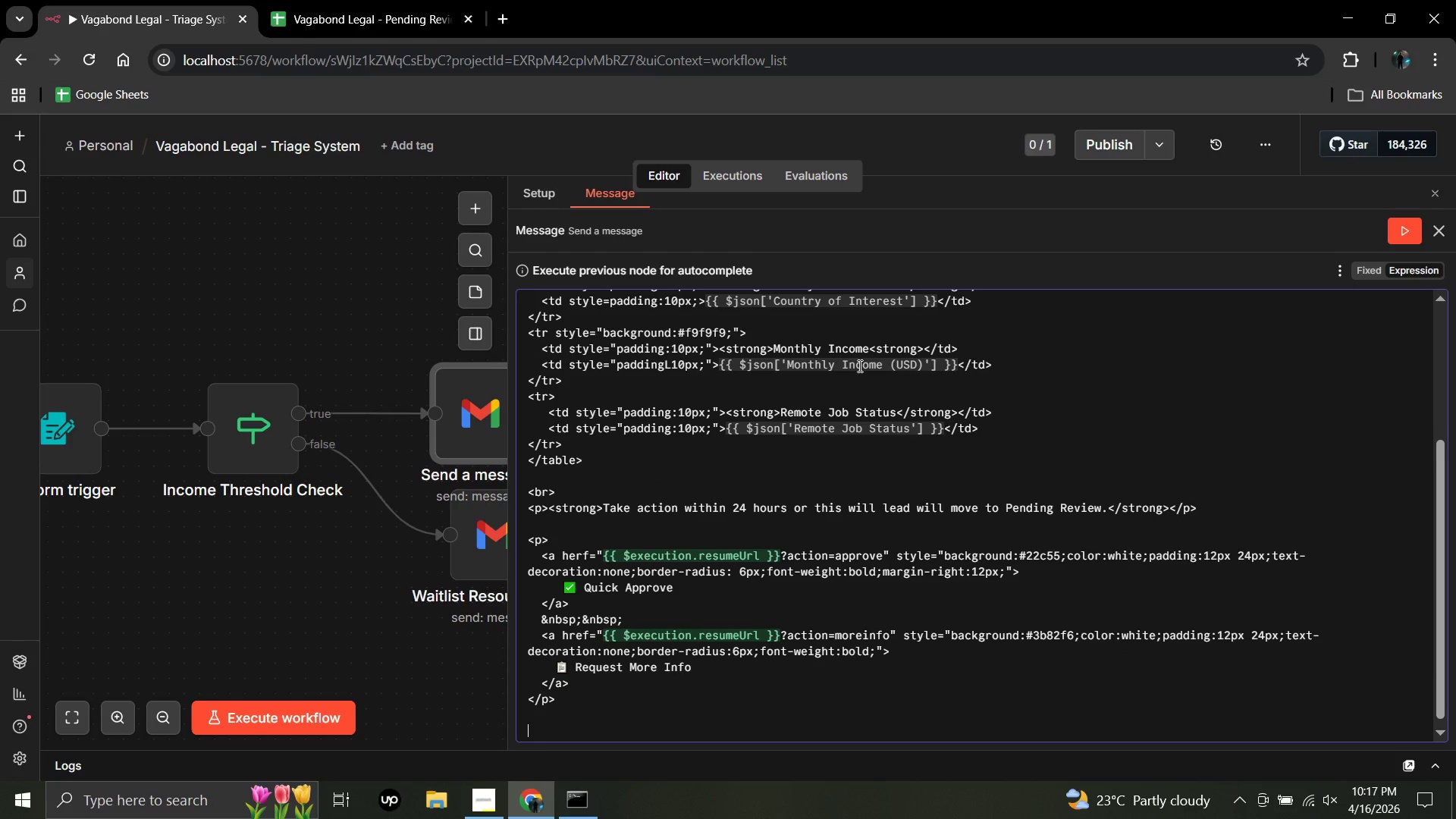 
wait(6.42)
 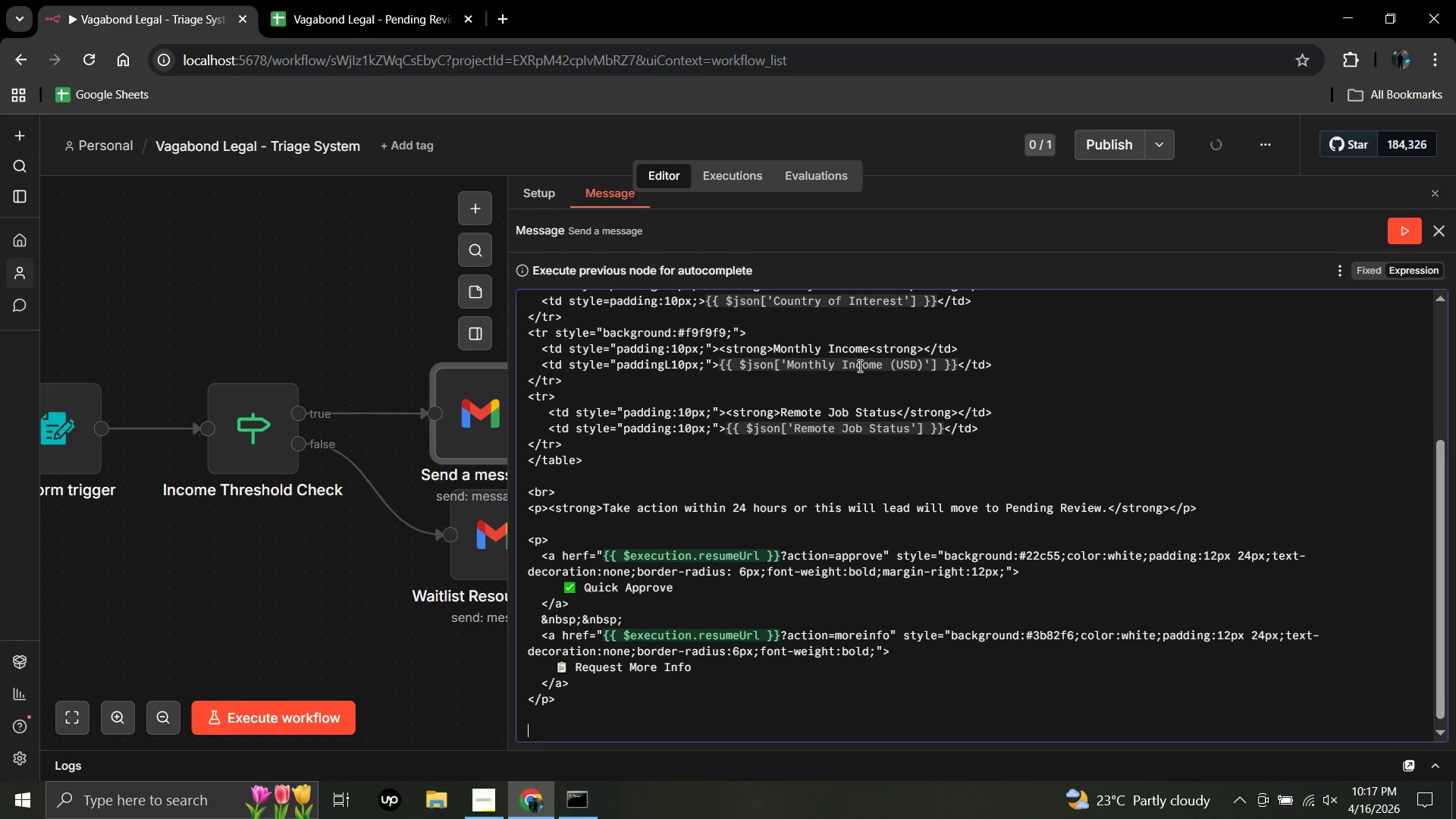 
type(<br><p style="color:#888;font-size;)
key(Backspace)
type(:12px)
 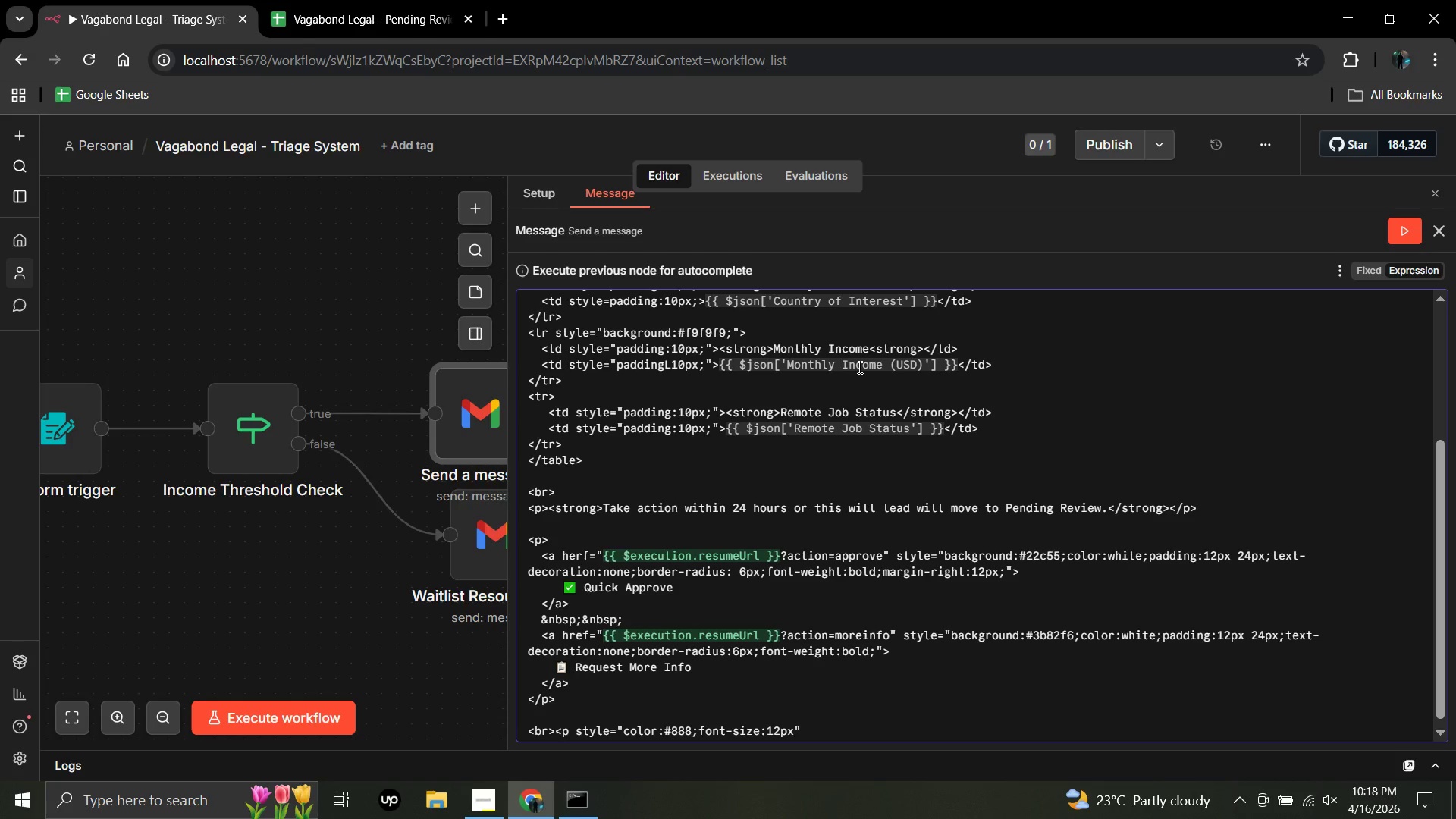 
key(Semicolon)
 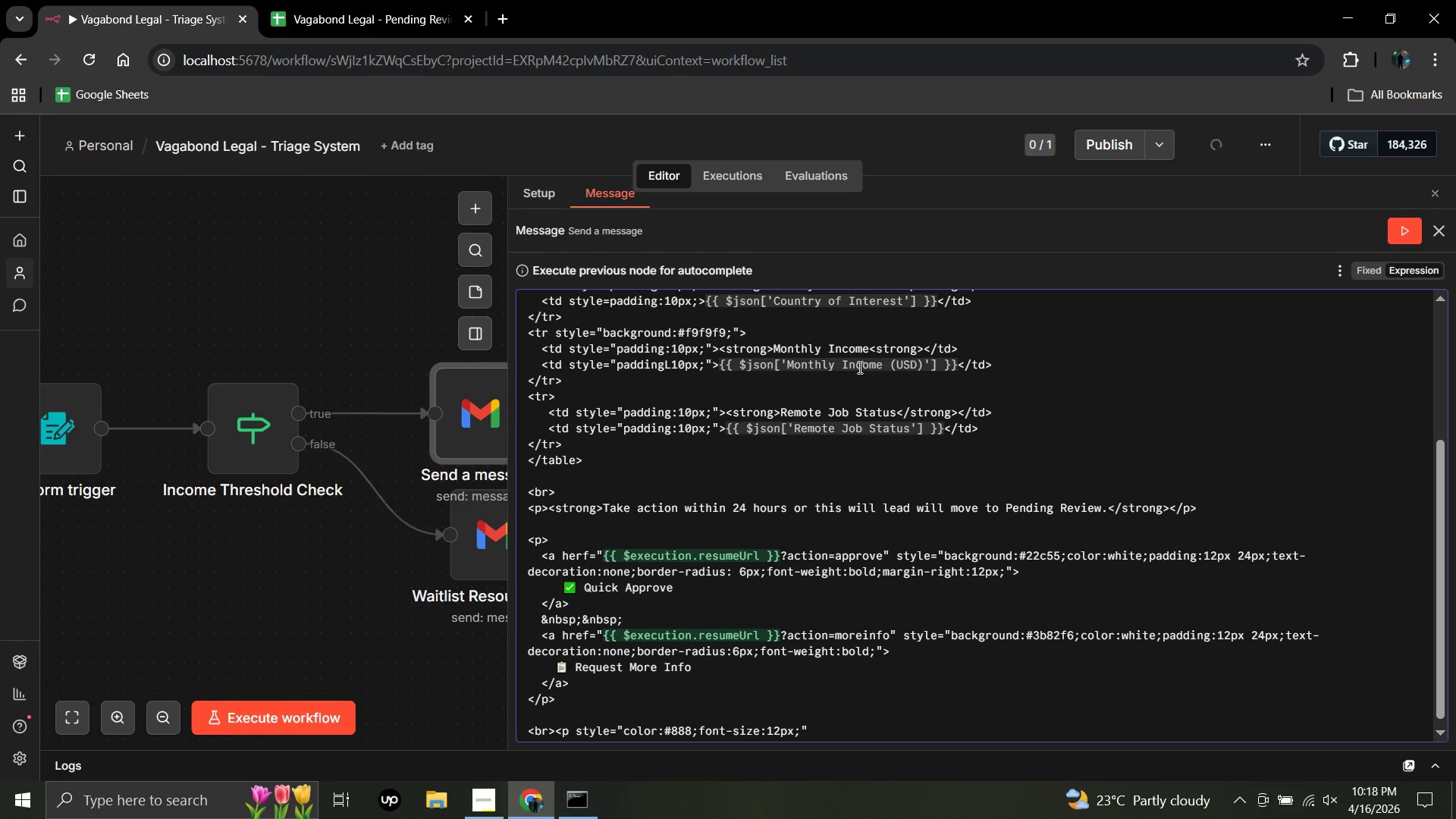 
key(ArrowRight)
 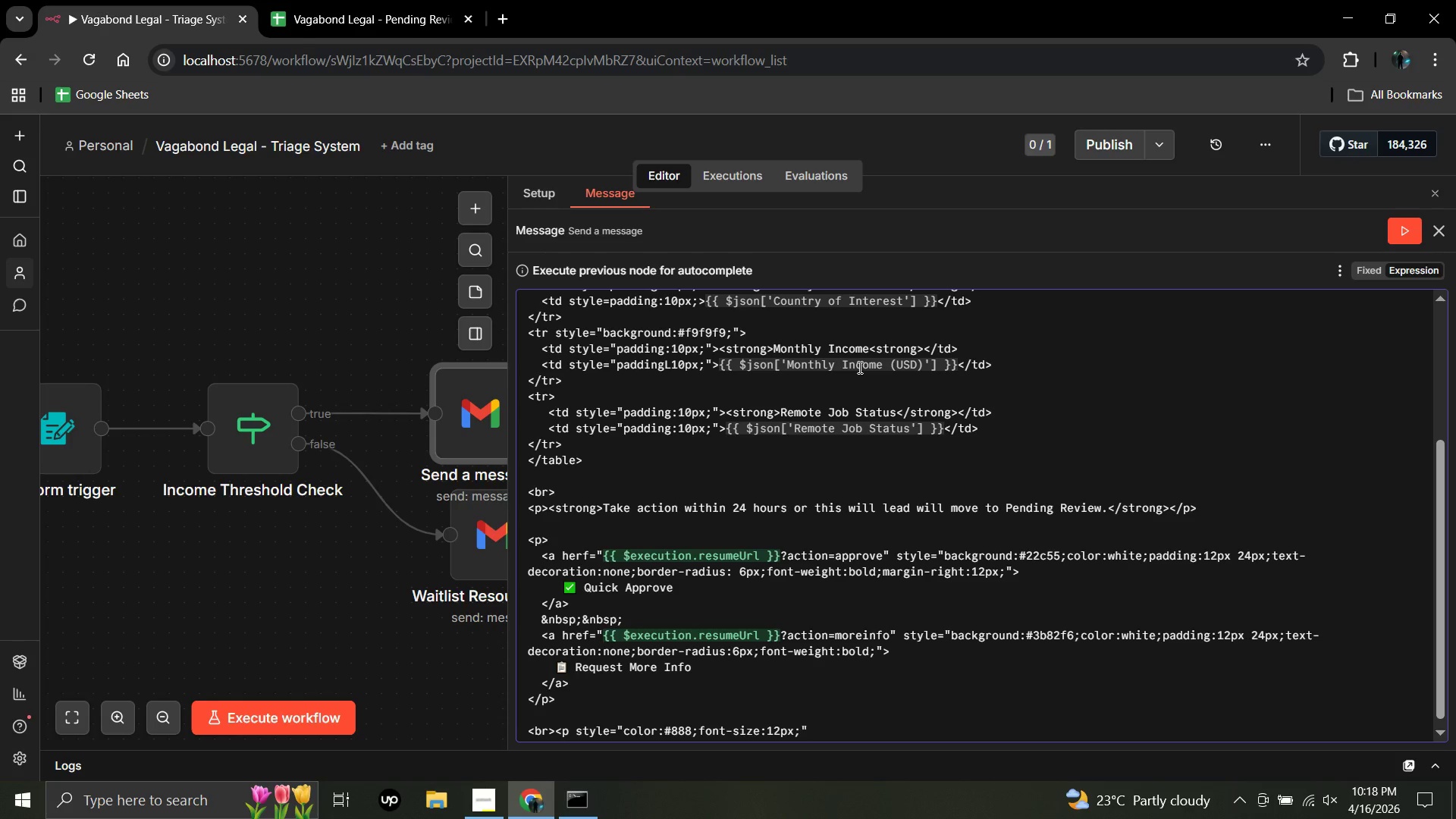 
type(>Vagabond Legal - Internal tri)
key(Backspace)
key(Backspace)
key(Backspace)
type(Triage System)
 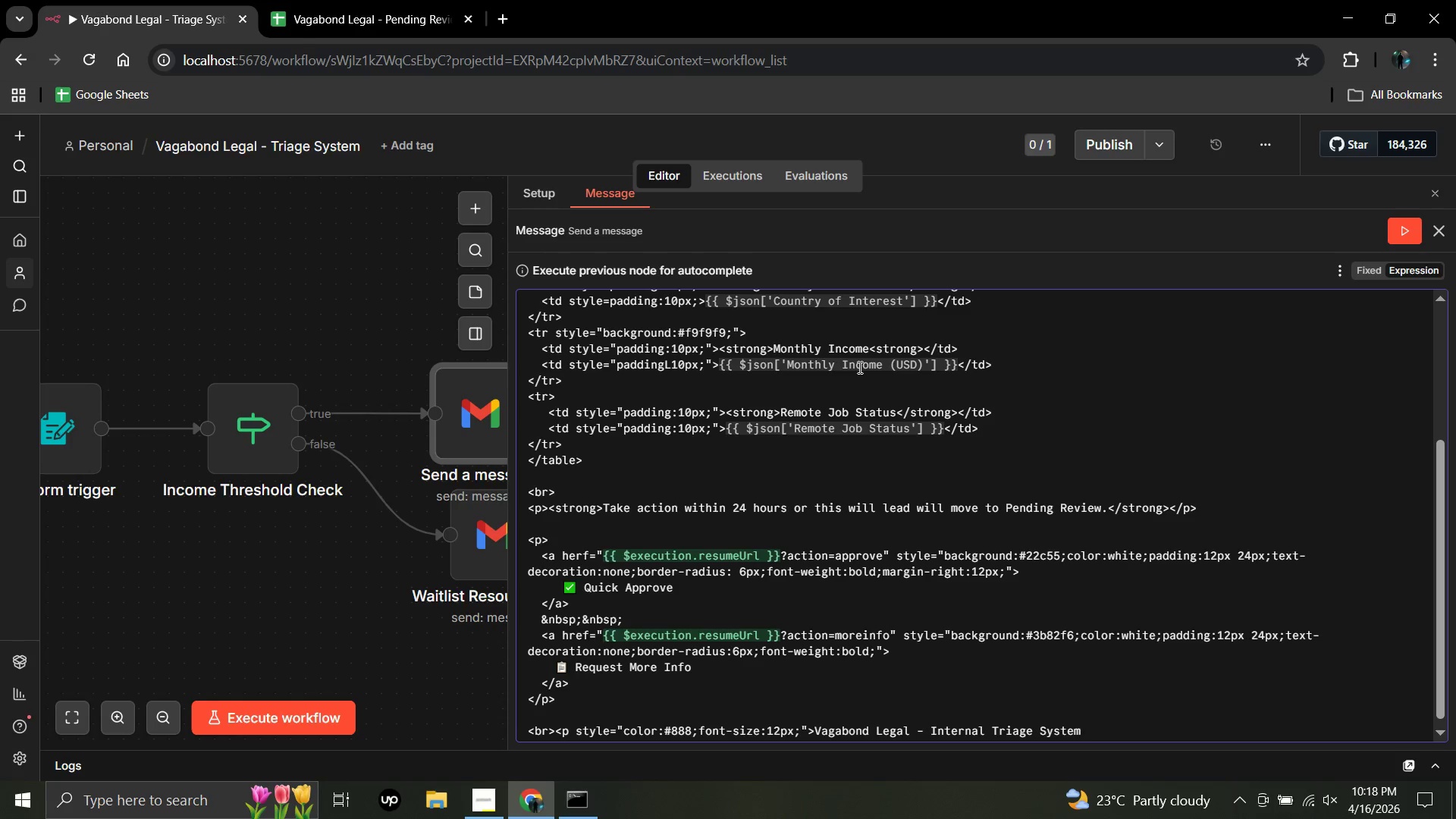 
key(Shift+Comma)
 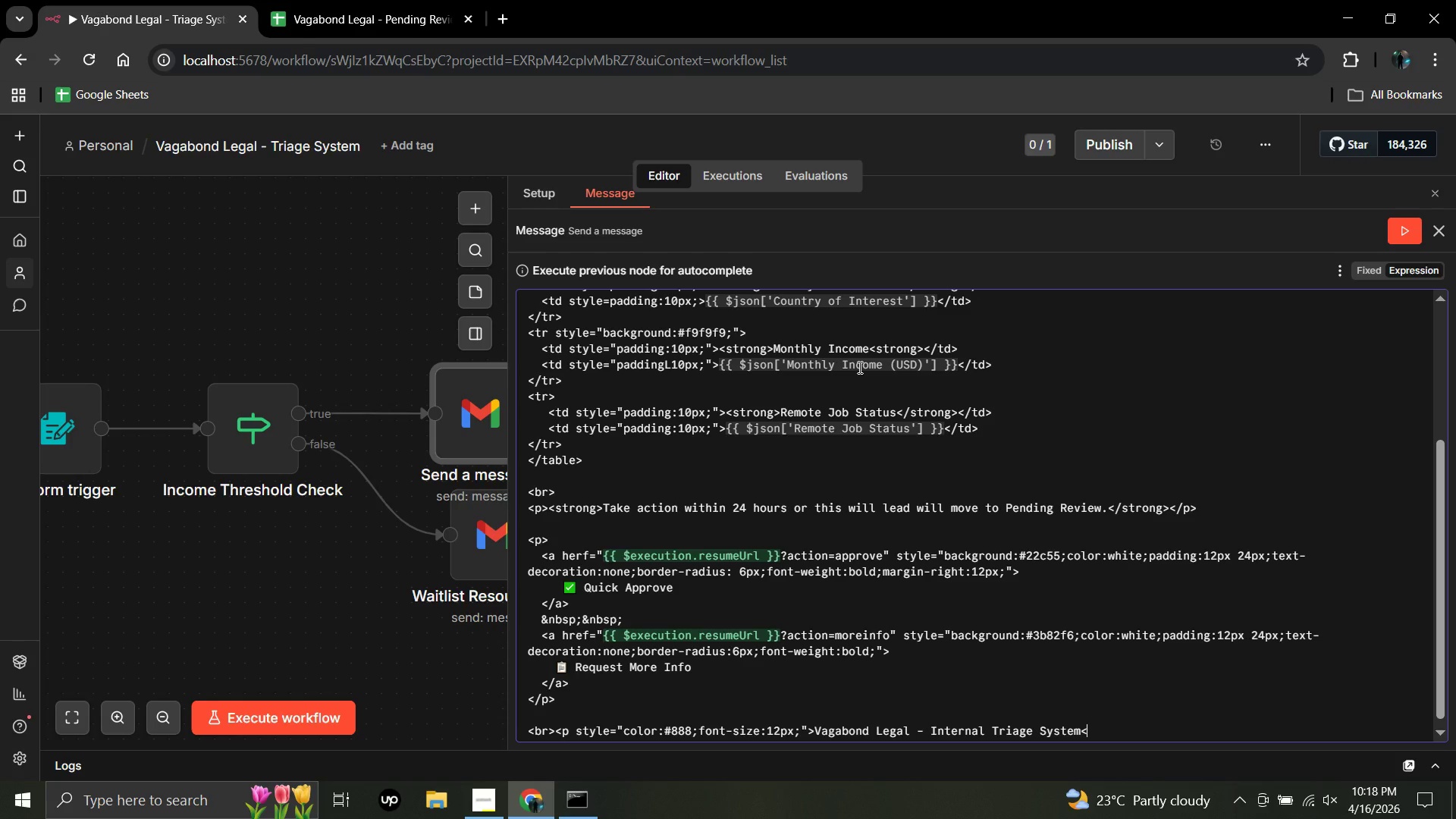 
key(Slash)
 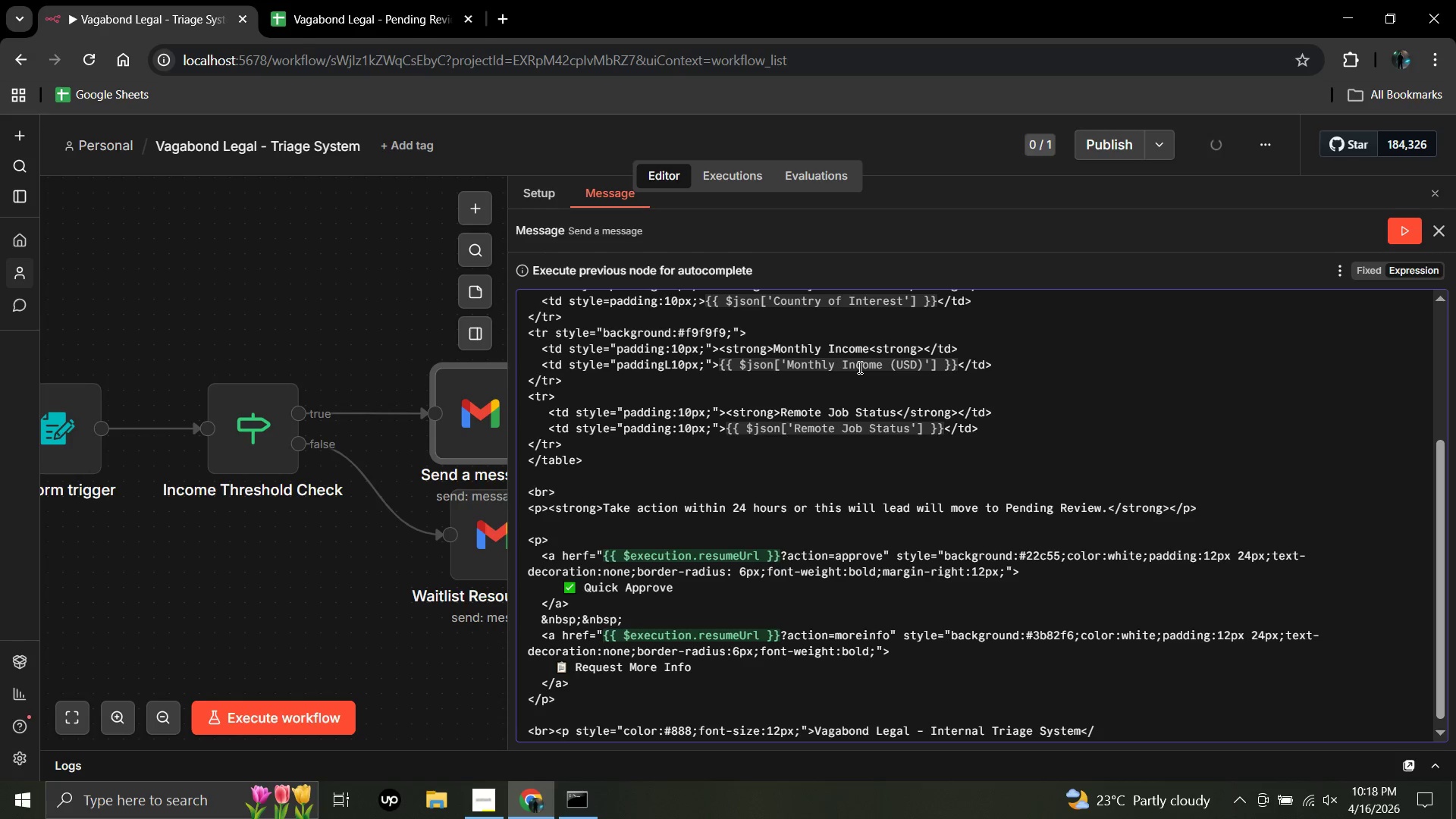 
hold_key(key=ShiftLeft, duration=0.62)
 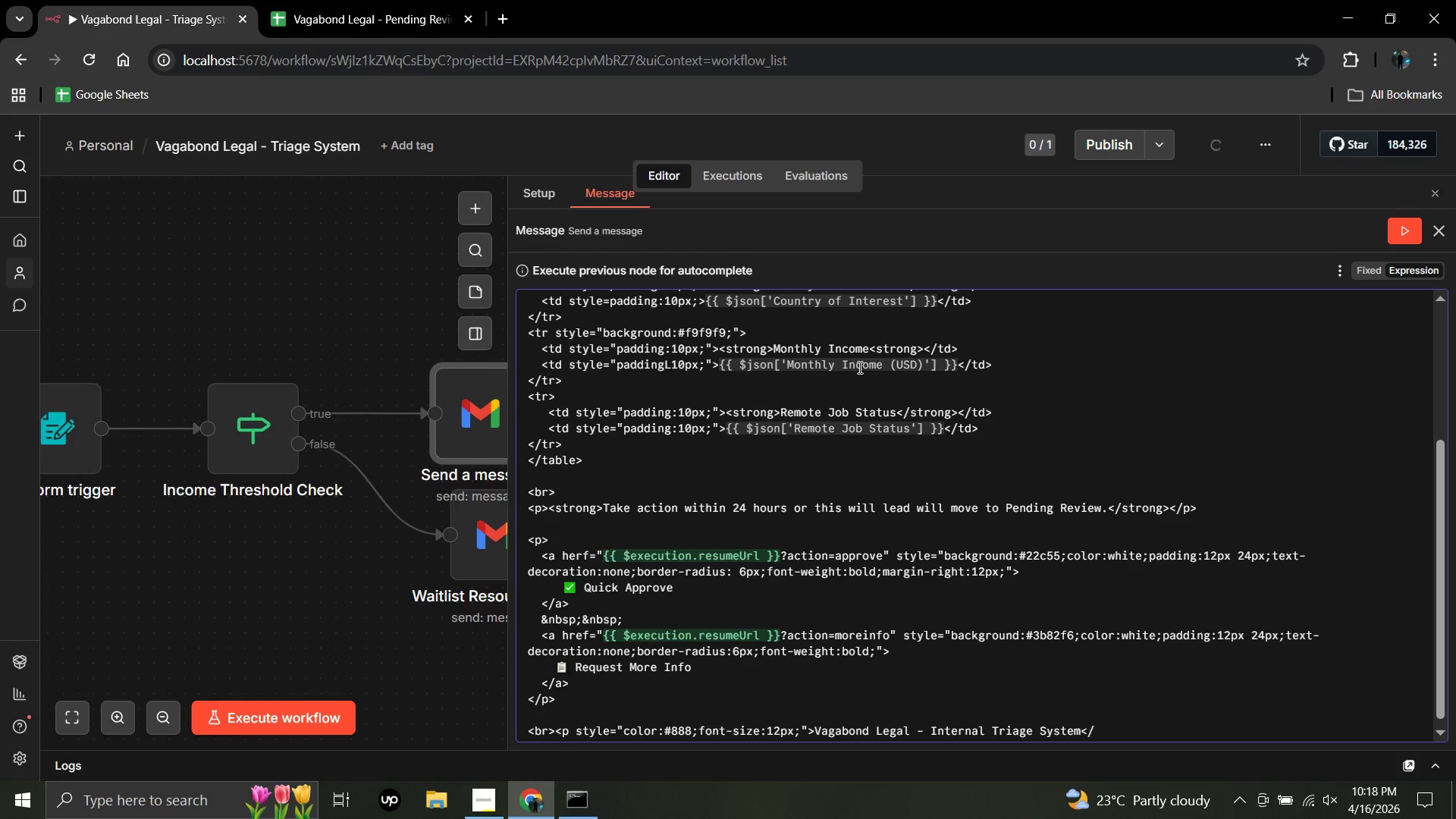 
key(P)
 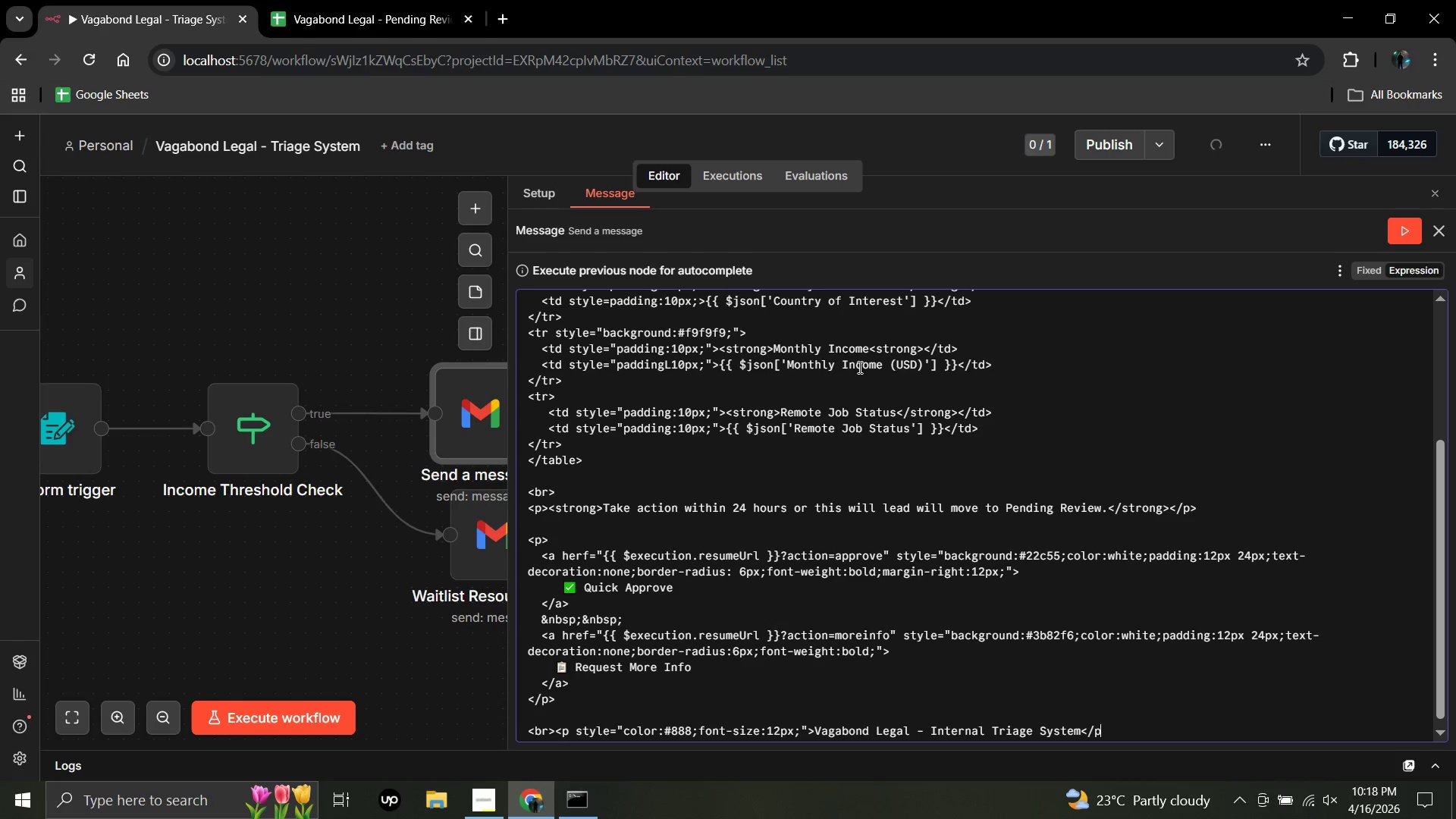 
key(Shift+Period)
 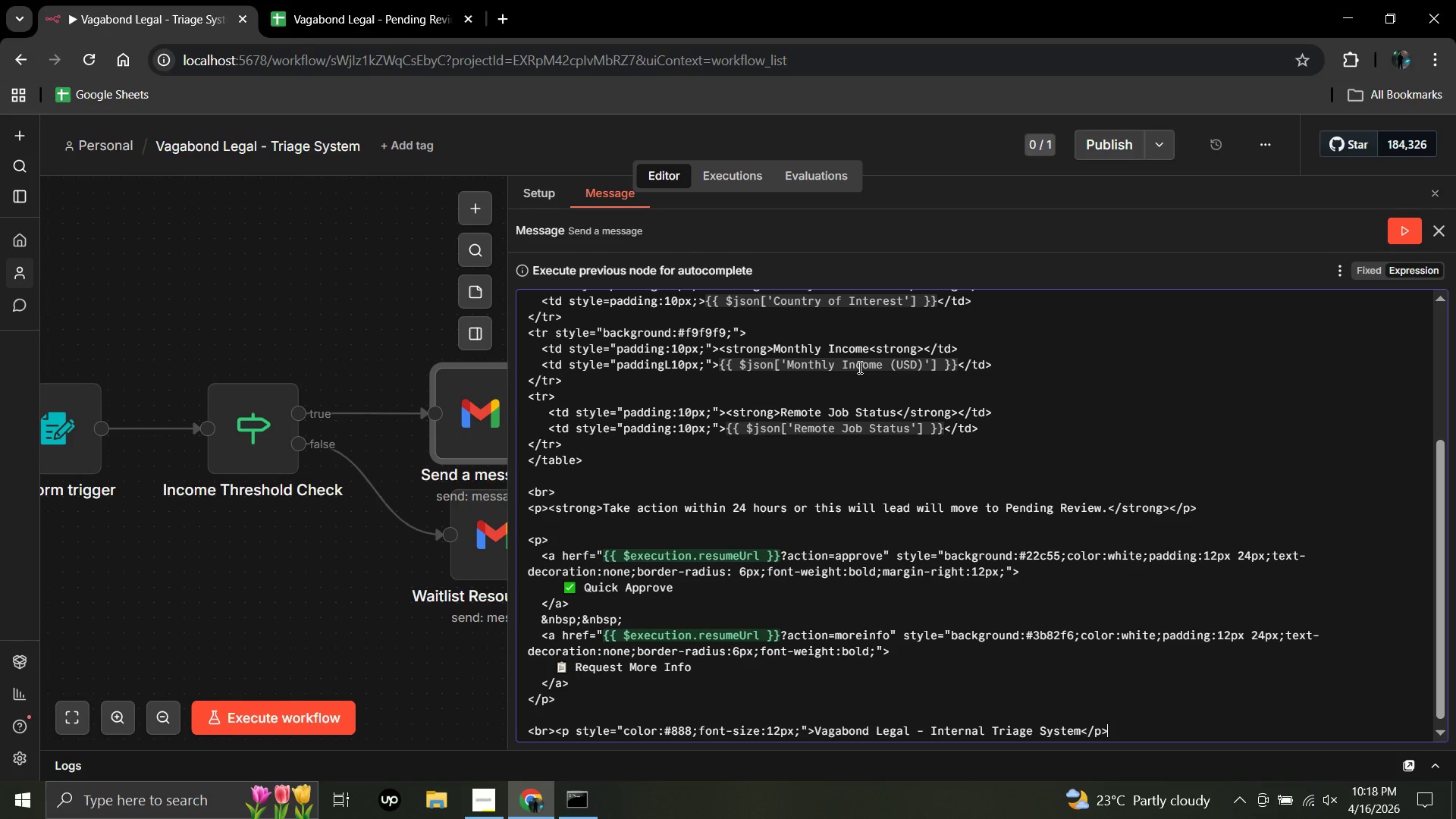 
hold_key(key=ArrowLeft, duration=1.51)
 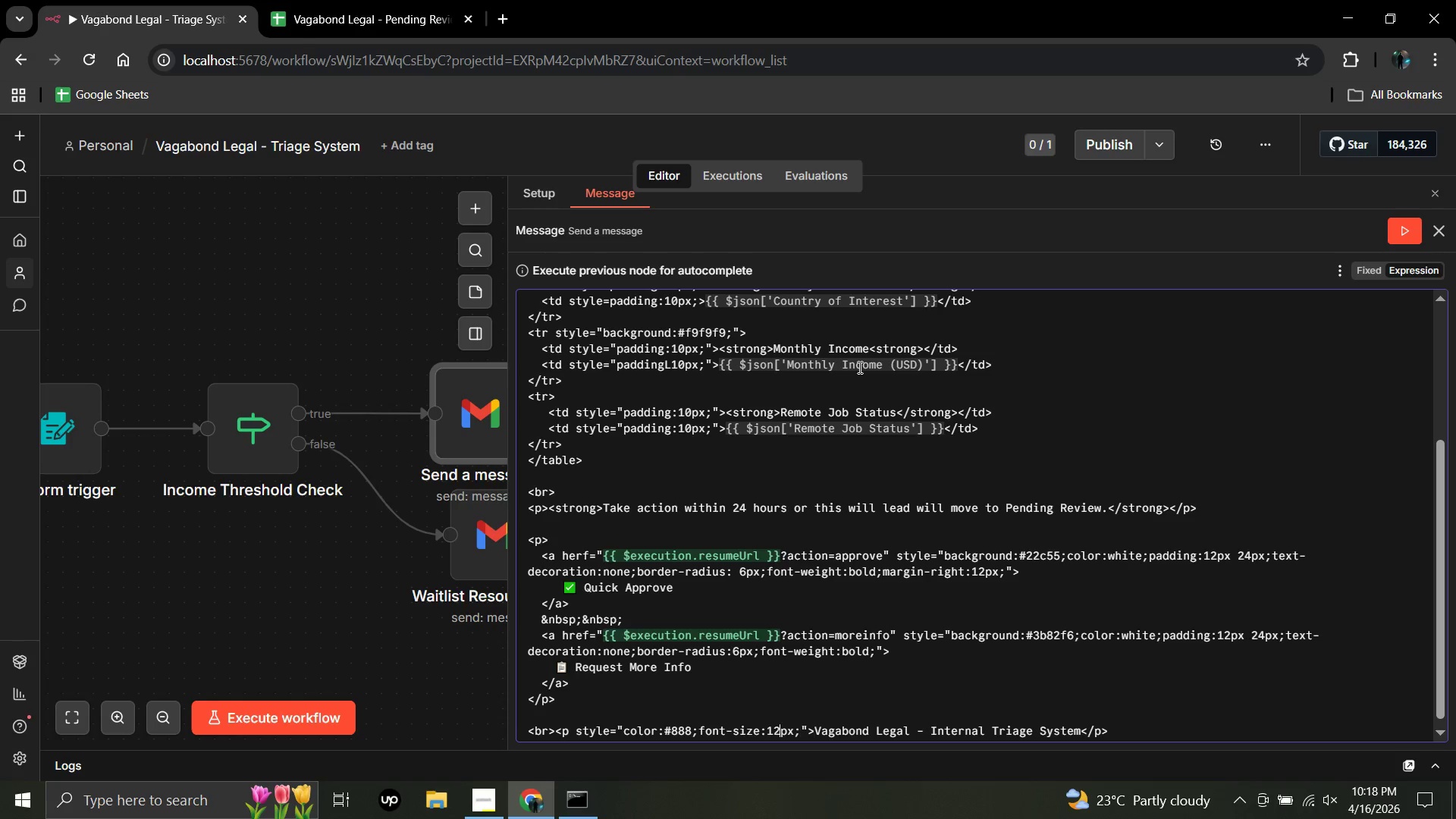 
hold_key(key=ArrowLeft, duration=1.5)
 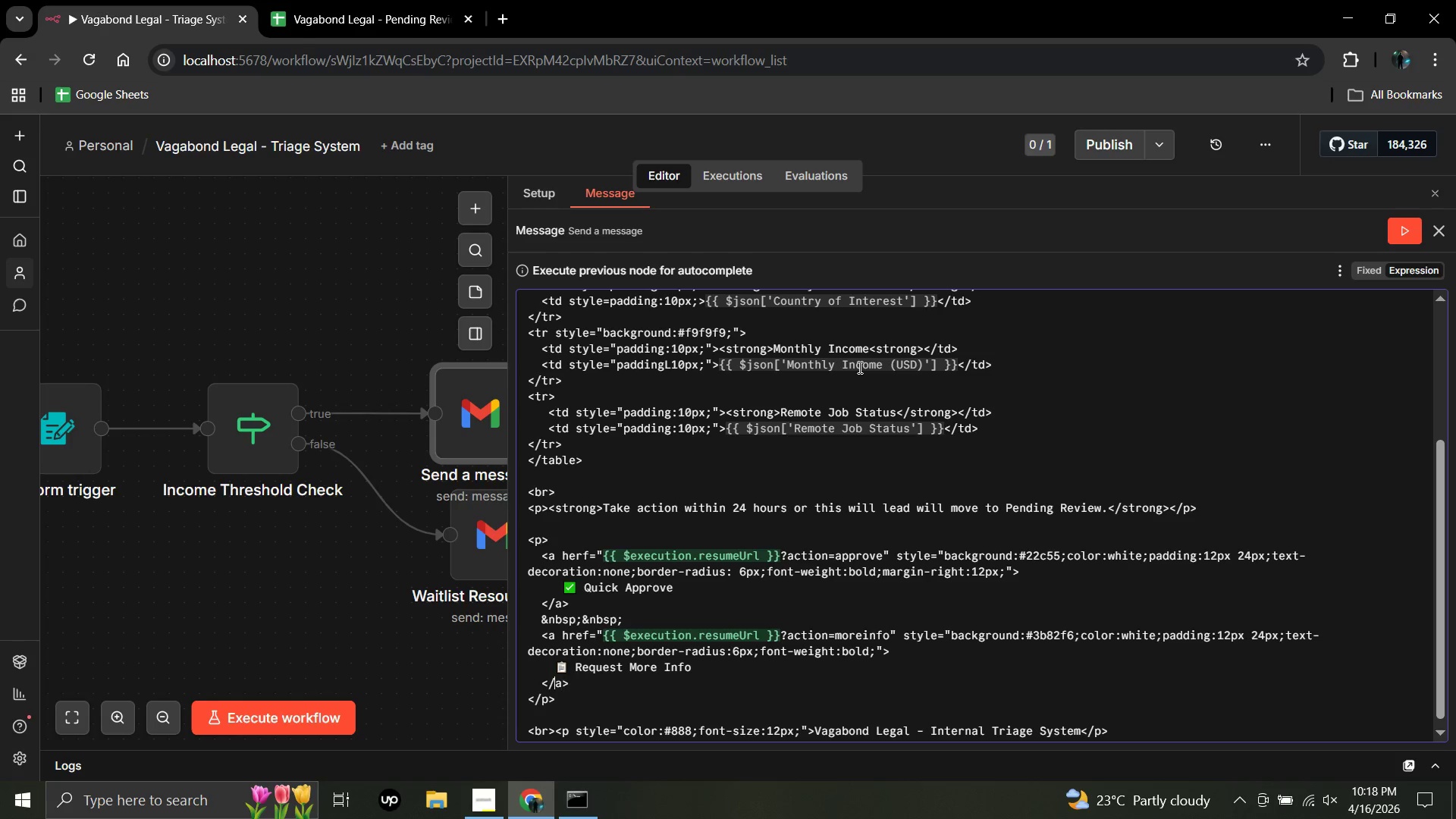 
hold_key(key=ArrowLeft, duration=0.58)
 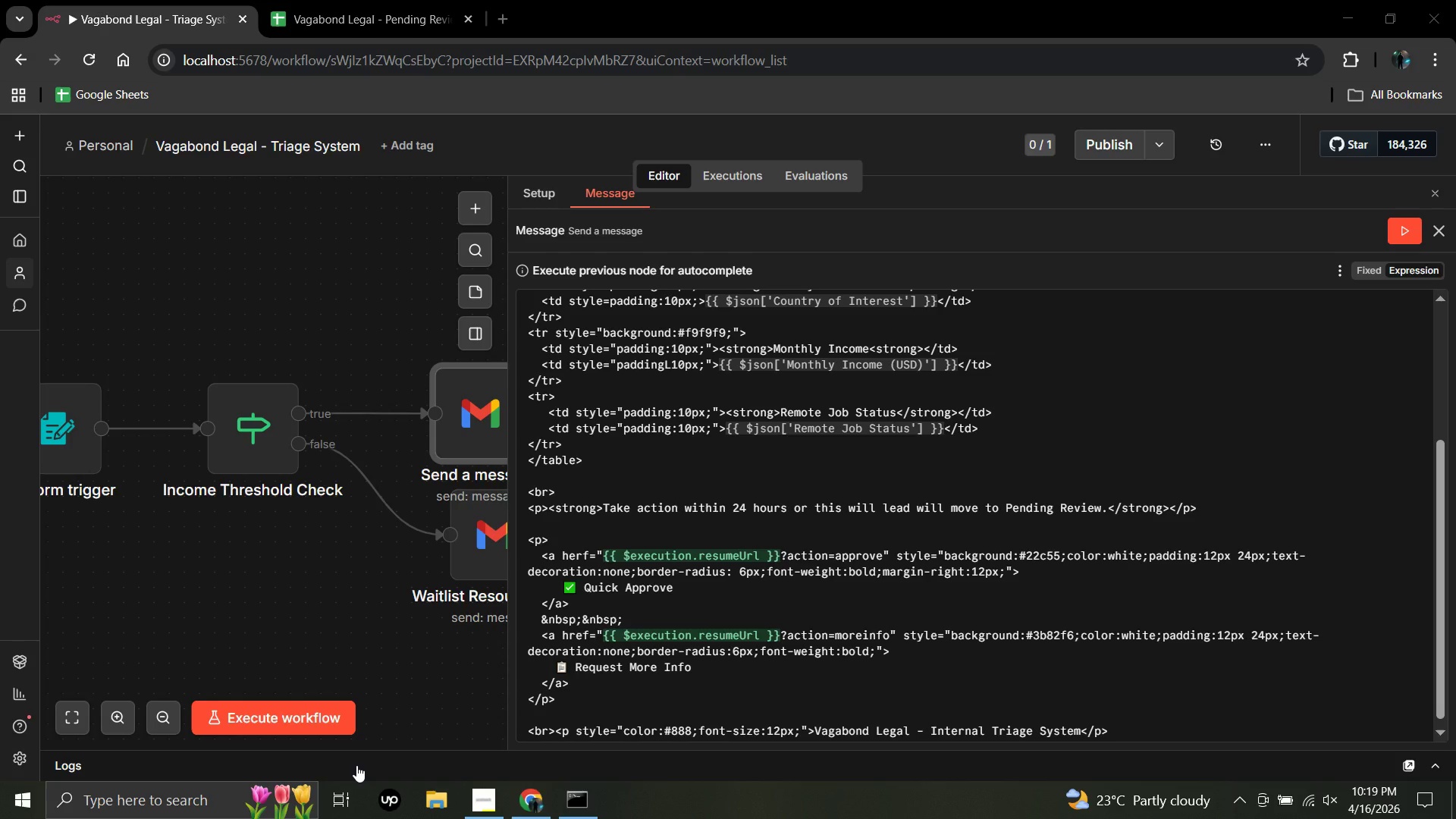 
wait(35.7)
 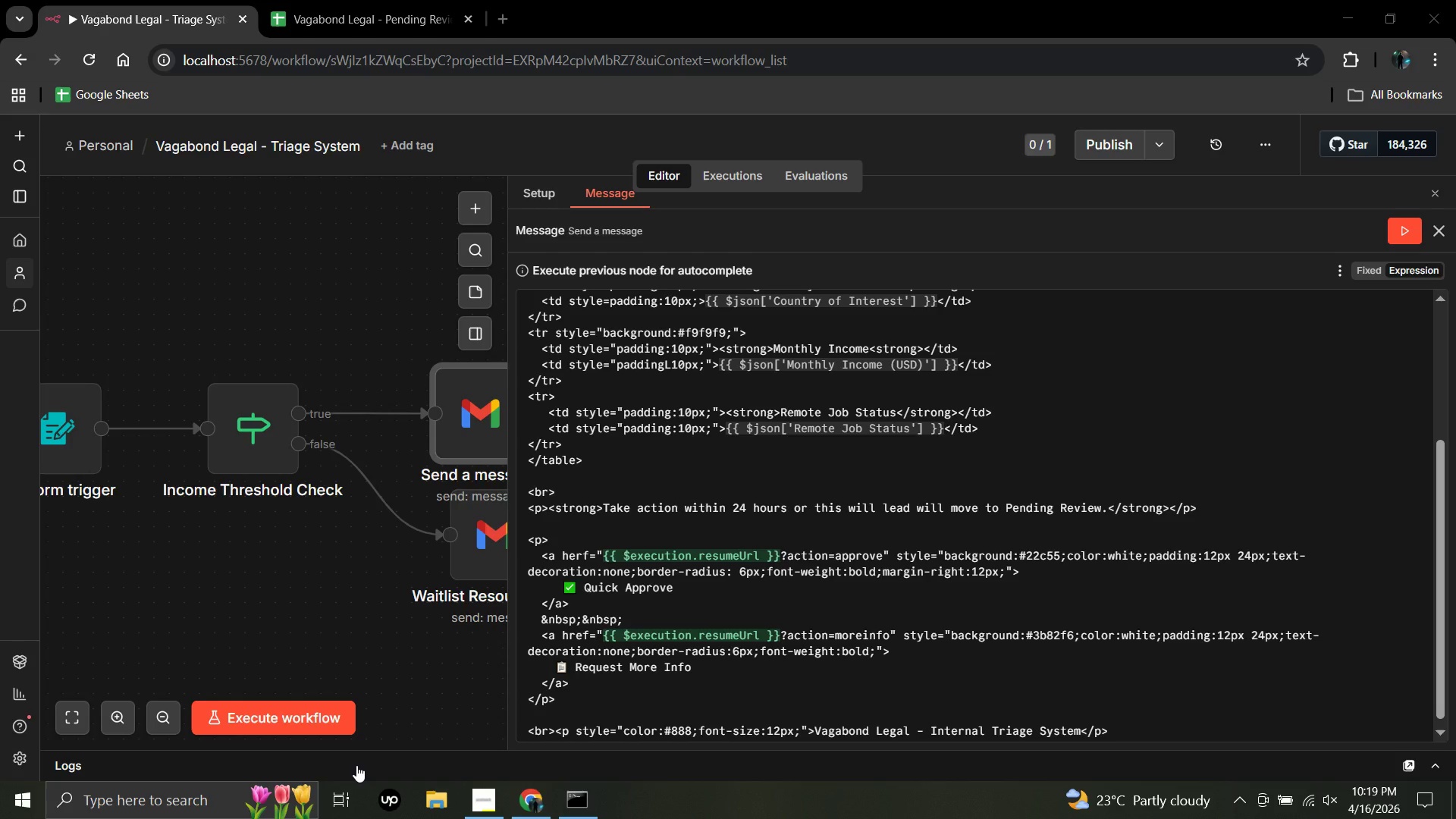 
left_click([1437, 196])
 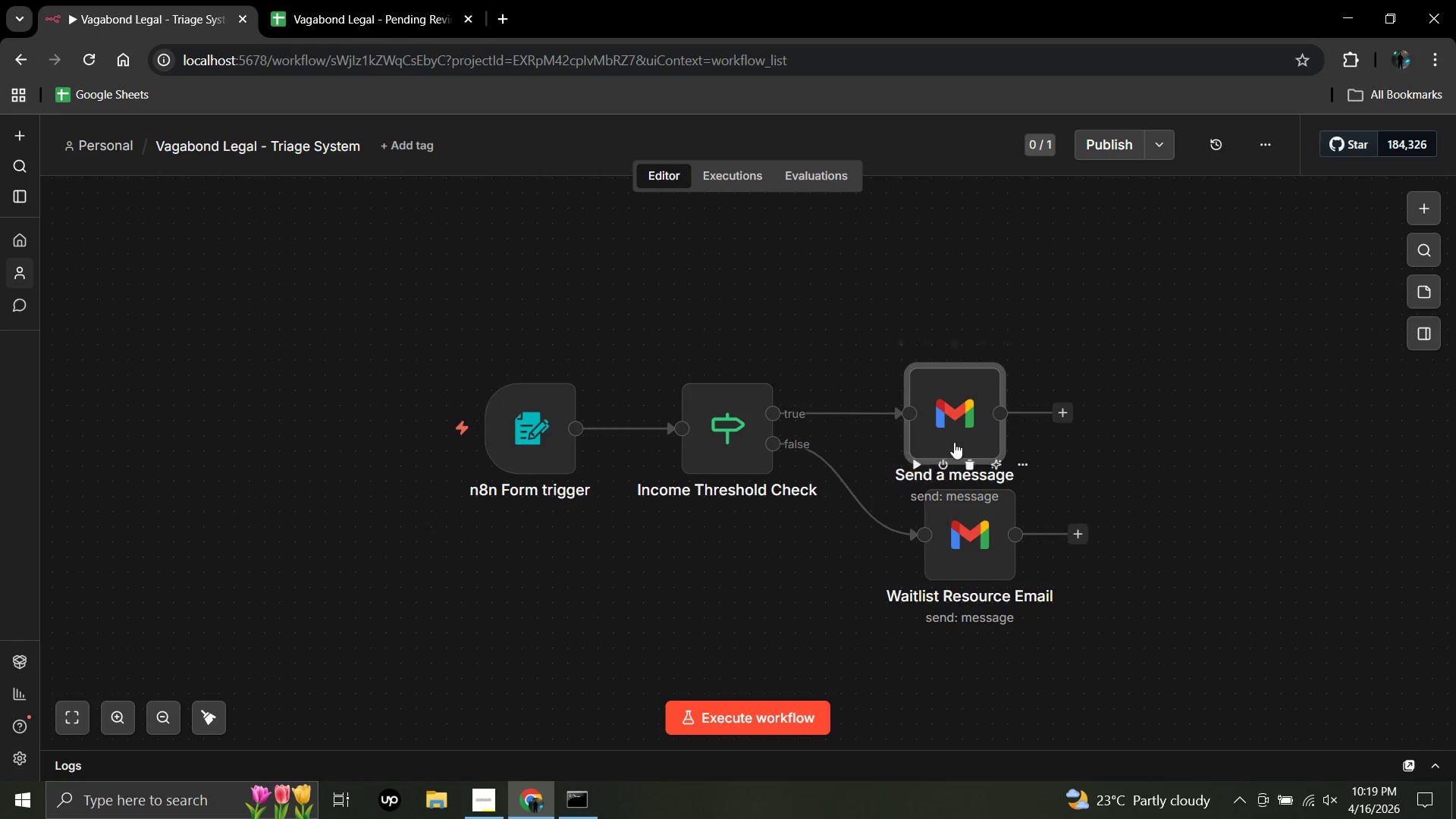 
left_click_drag(start_coordinate=[951, 425], to_coordinate=[983, 403])
 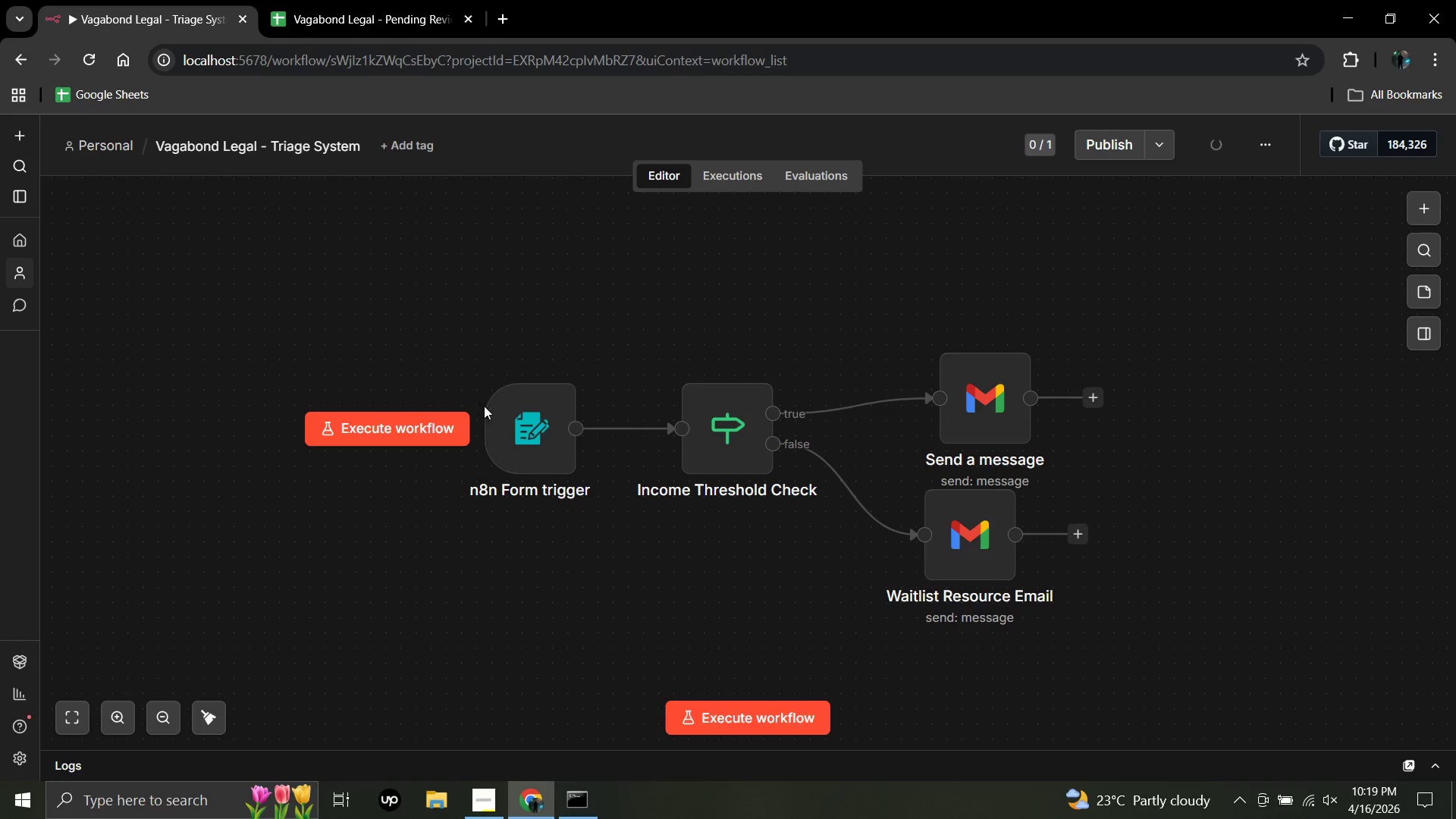 
hold_key(key=ControlLeft, duration=1.51)
left_click([513, 425])
 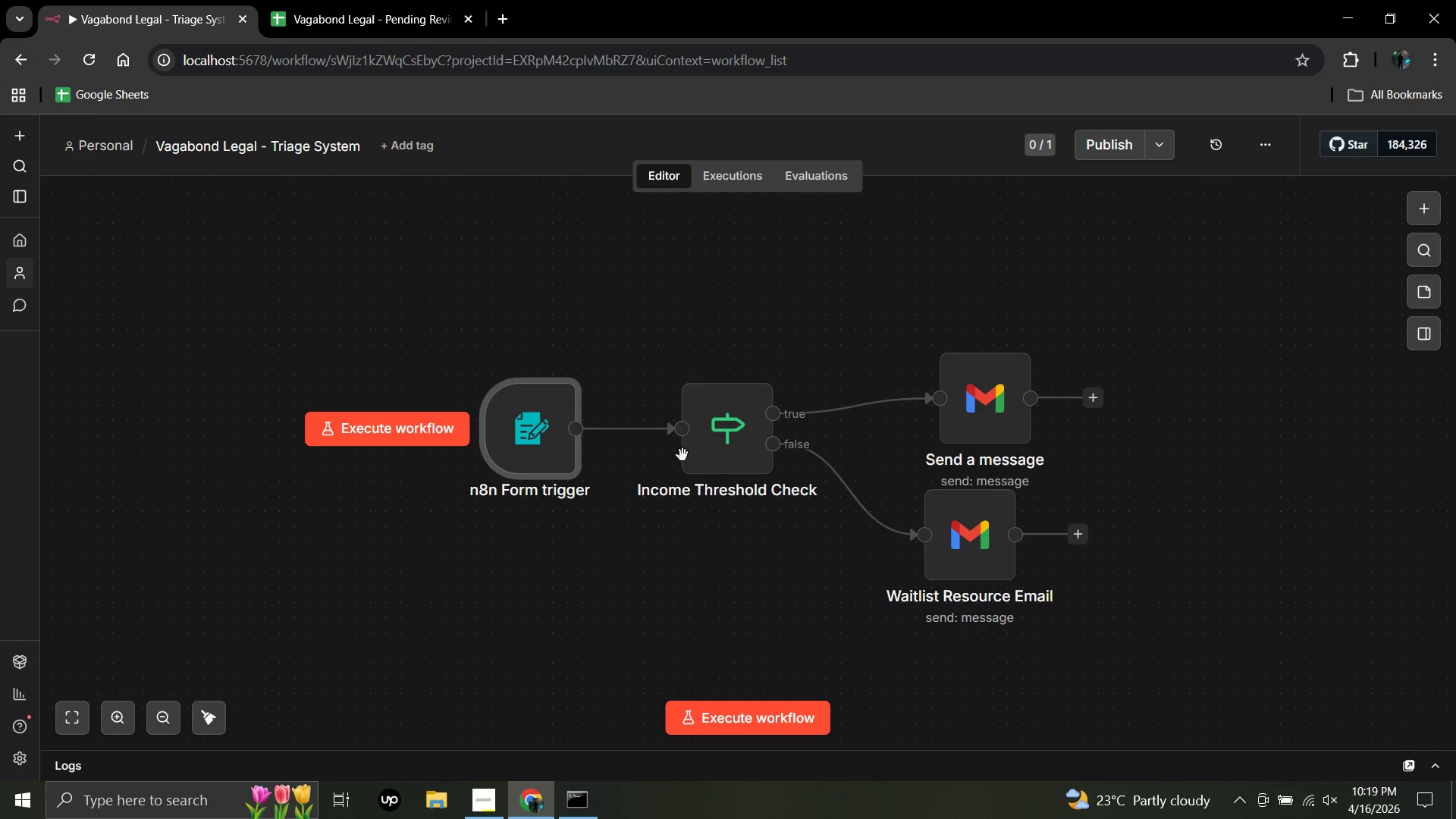 
hold_key(key=ControlLeft, duration=0.83)
left_click([726, 436])
 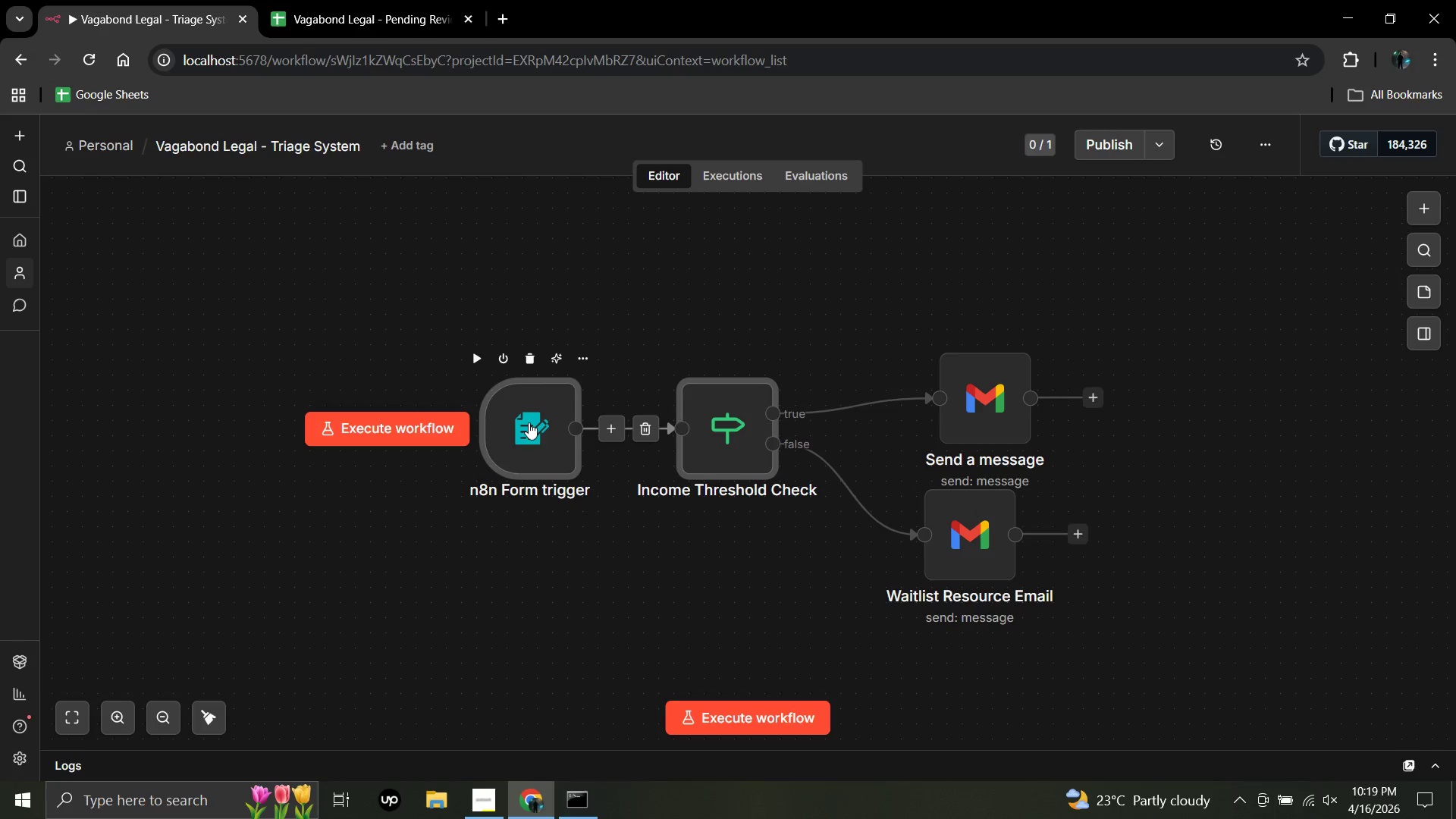 
left_click_drag(start_coordinate=[529, 422], to_coordinate=[453, 356])
 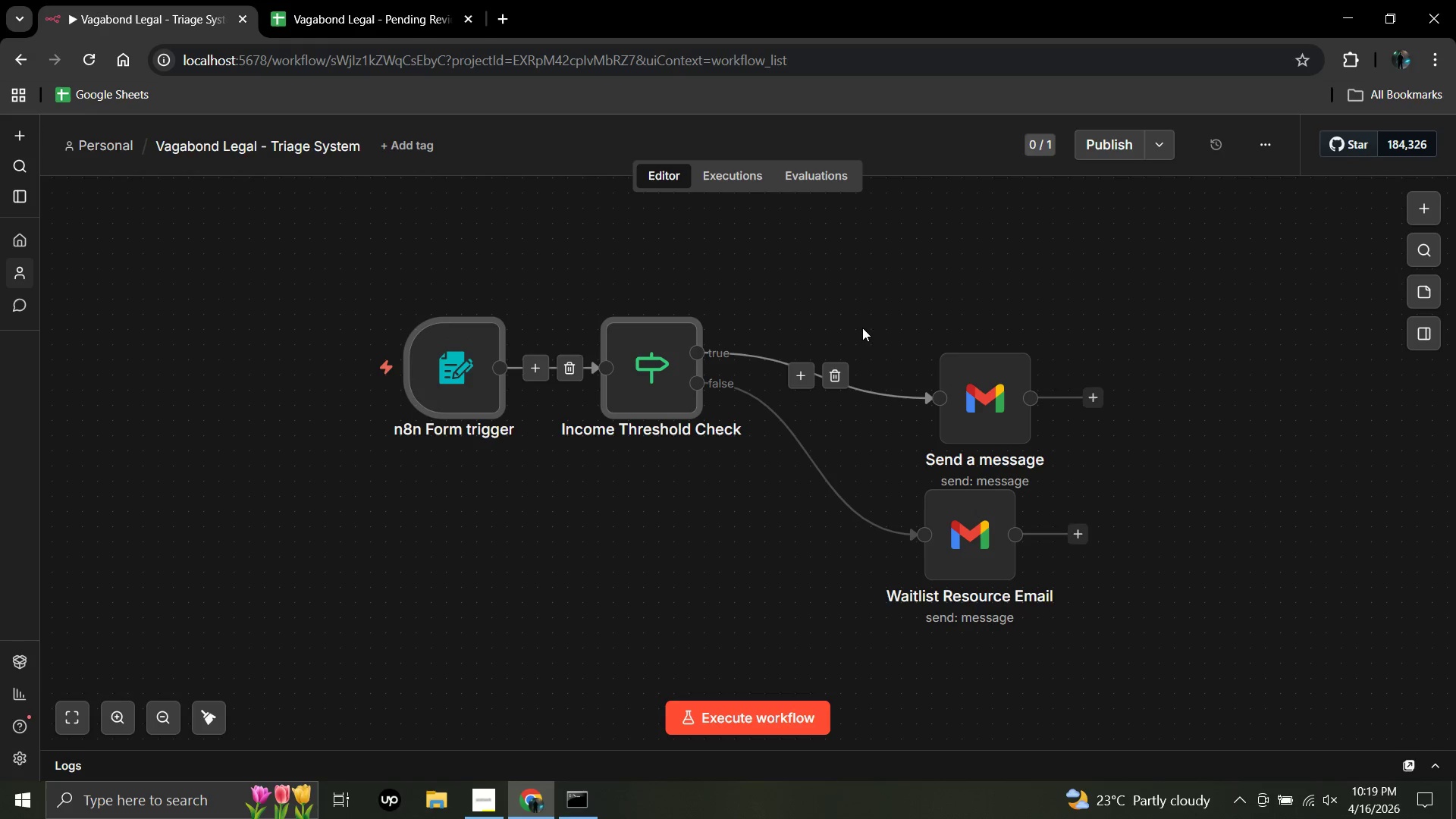 
hold_key(key=ControlLeft, duration=1.14)
left_click_drag(start_coordinate=[869, 315], to_coordinate=[838, 378])
 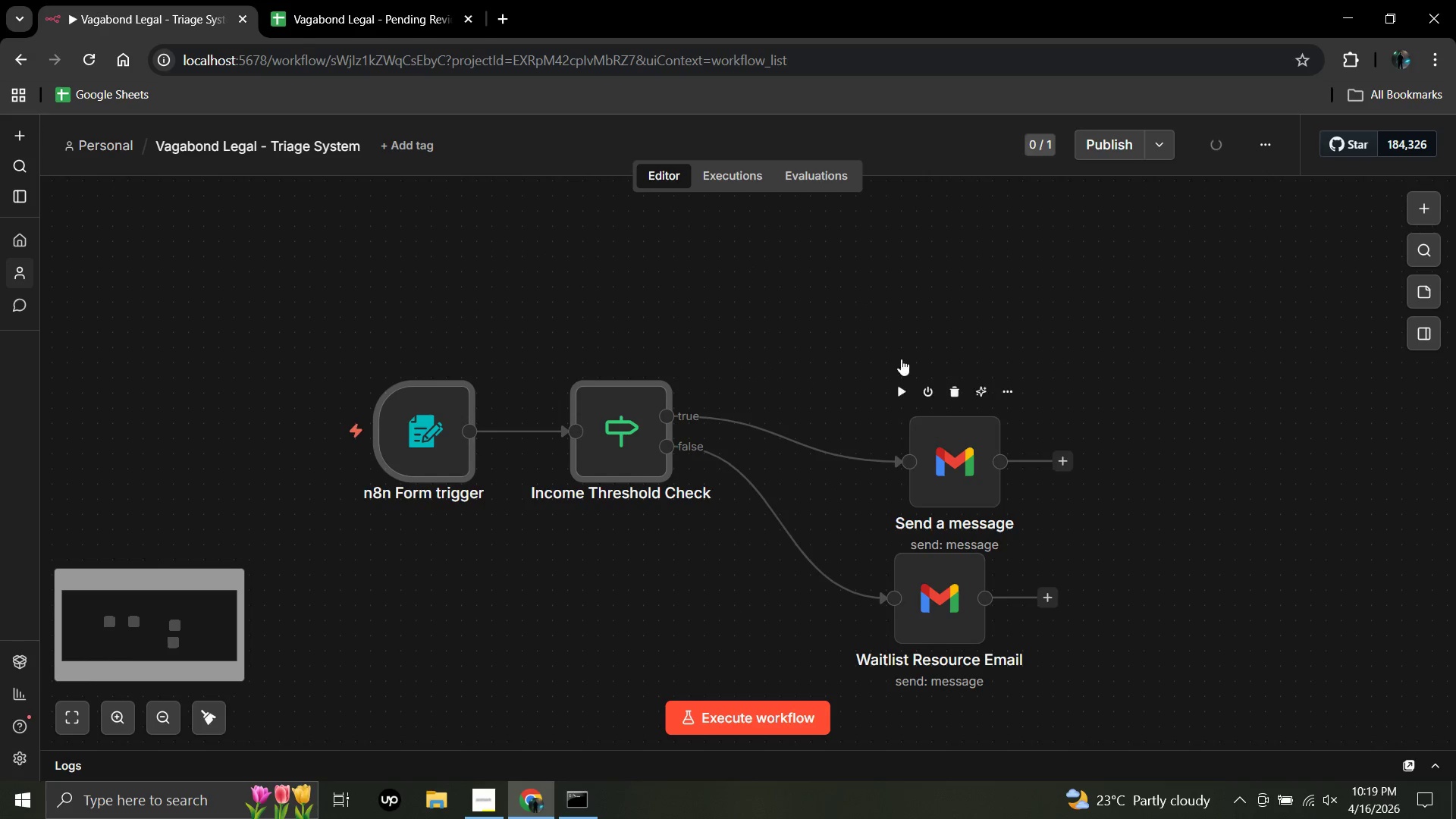 
left_click([883, 330])
 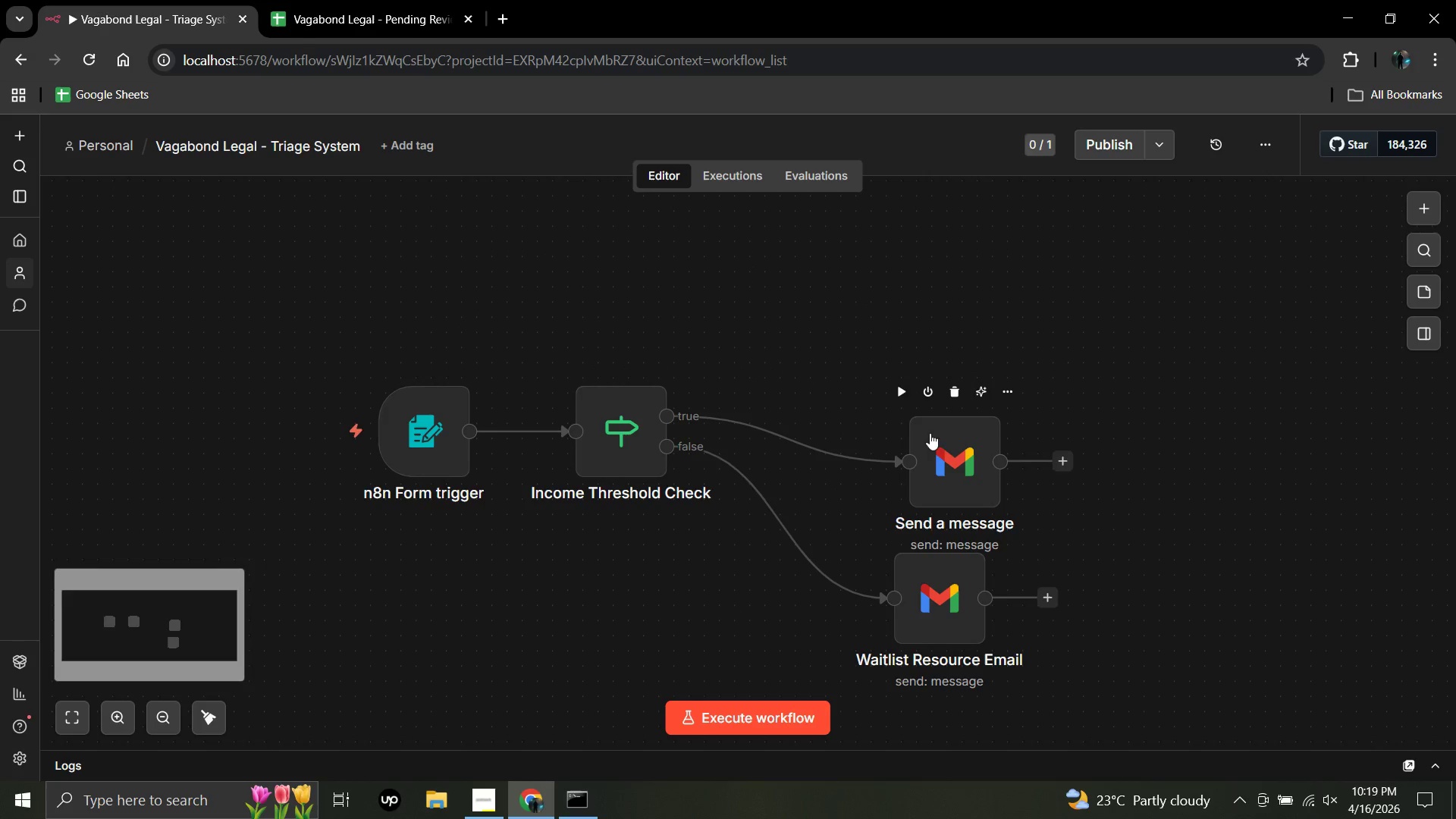 
left_click_drag(start_coordinate=[931, 436], to_coordinate=[928, 381])
 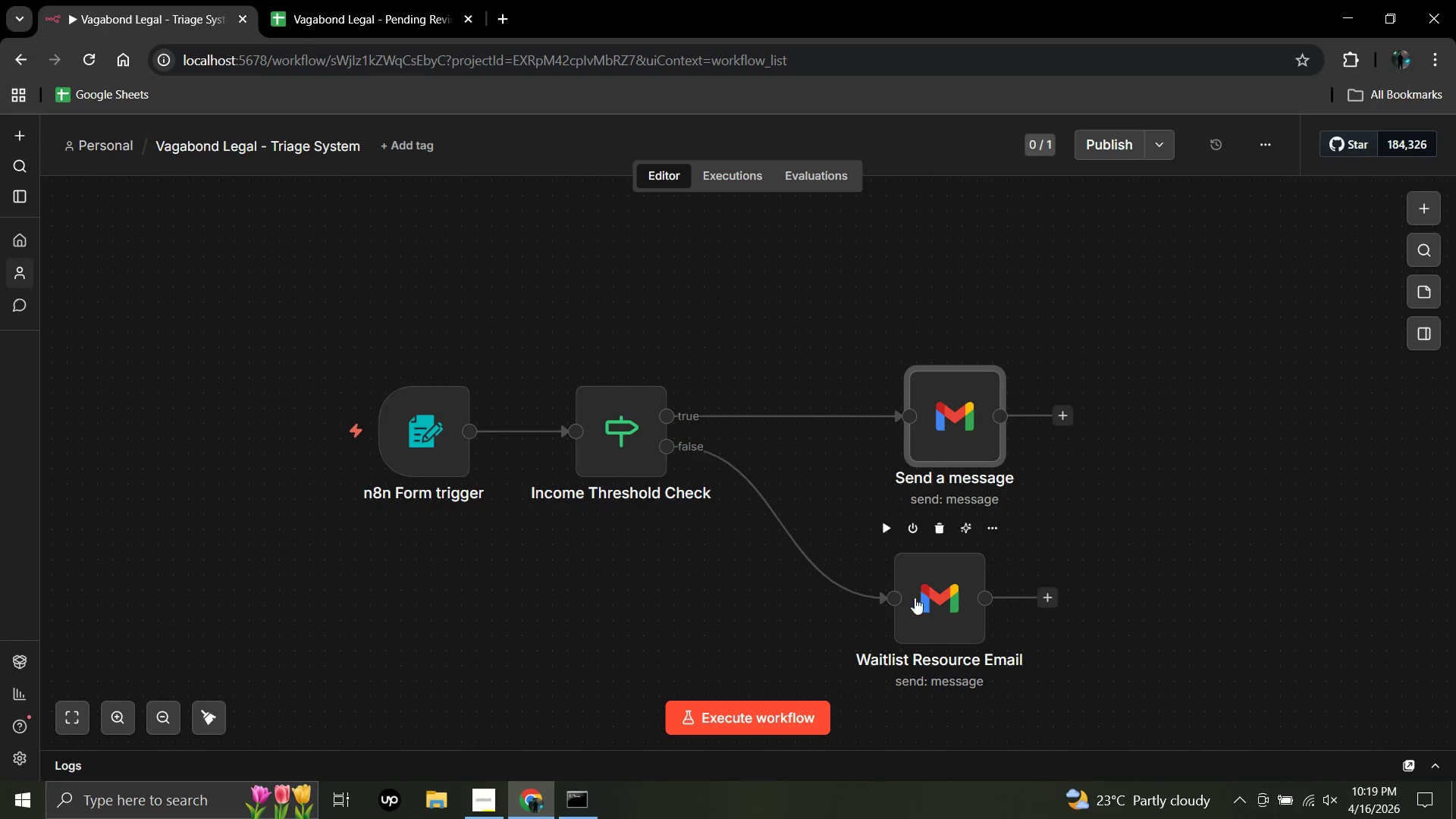 
left_click_drag(start_coordinate=[919, 610], to_coordinate=[935, 635])
 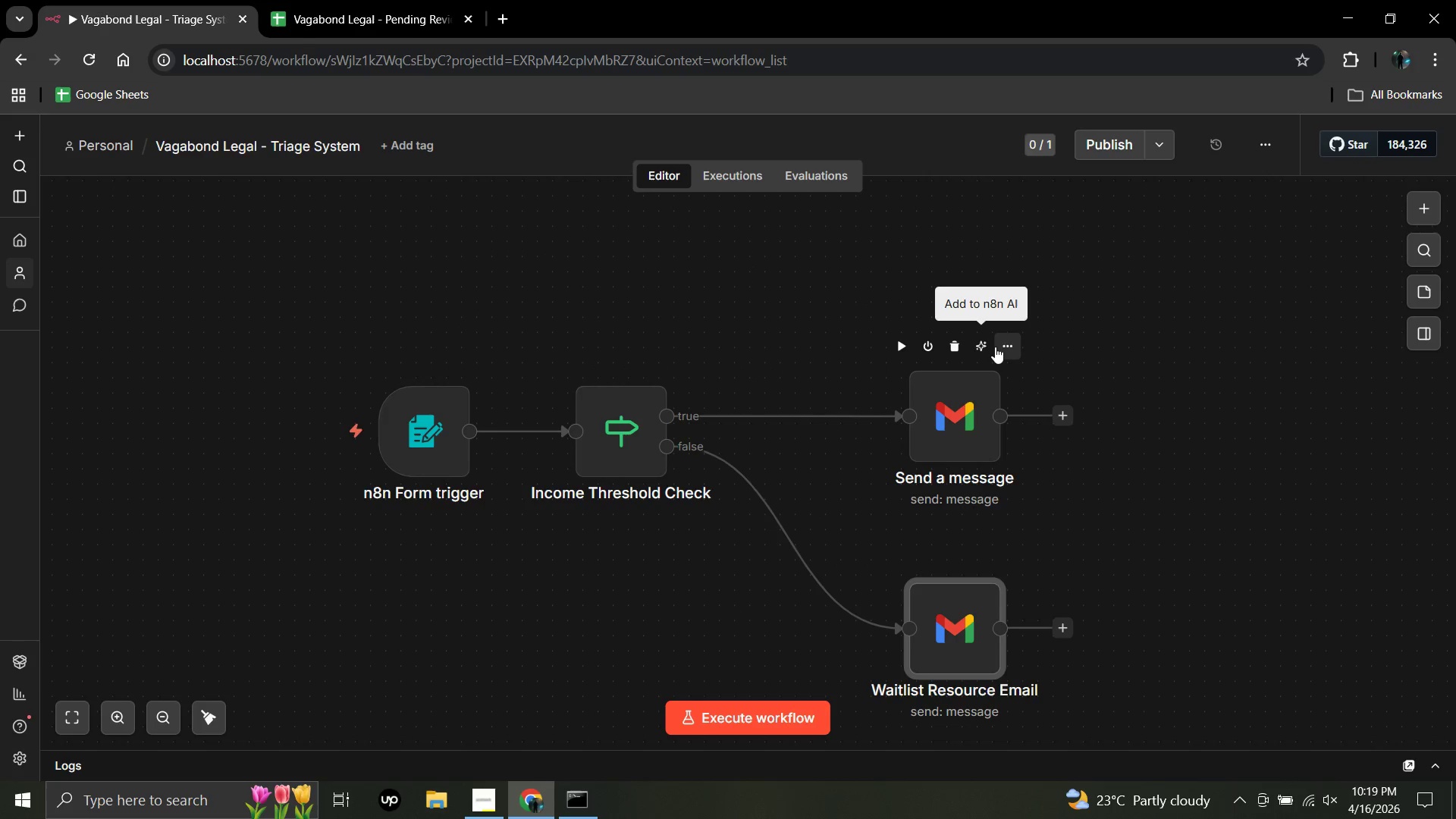 
left_click([1006, 347])
 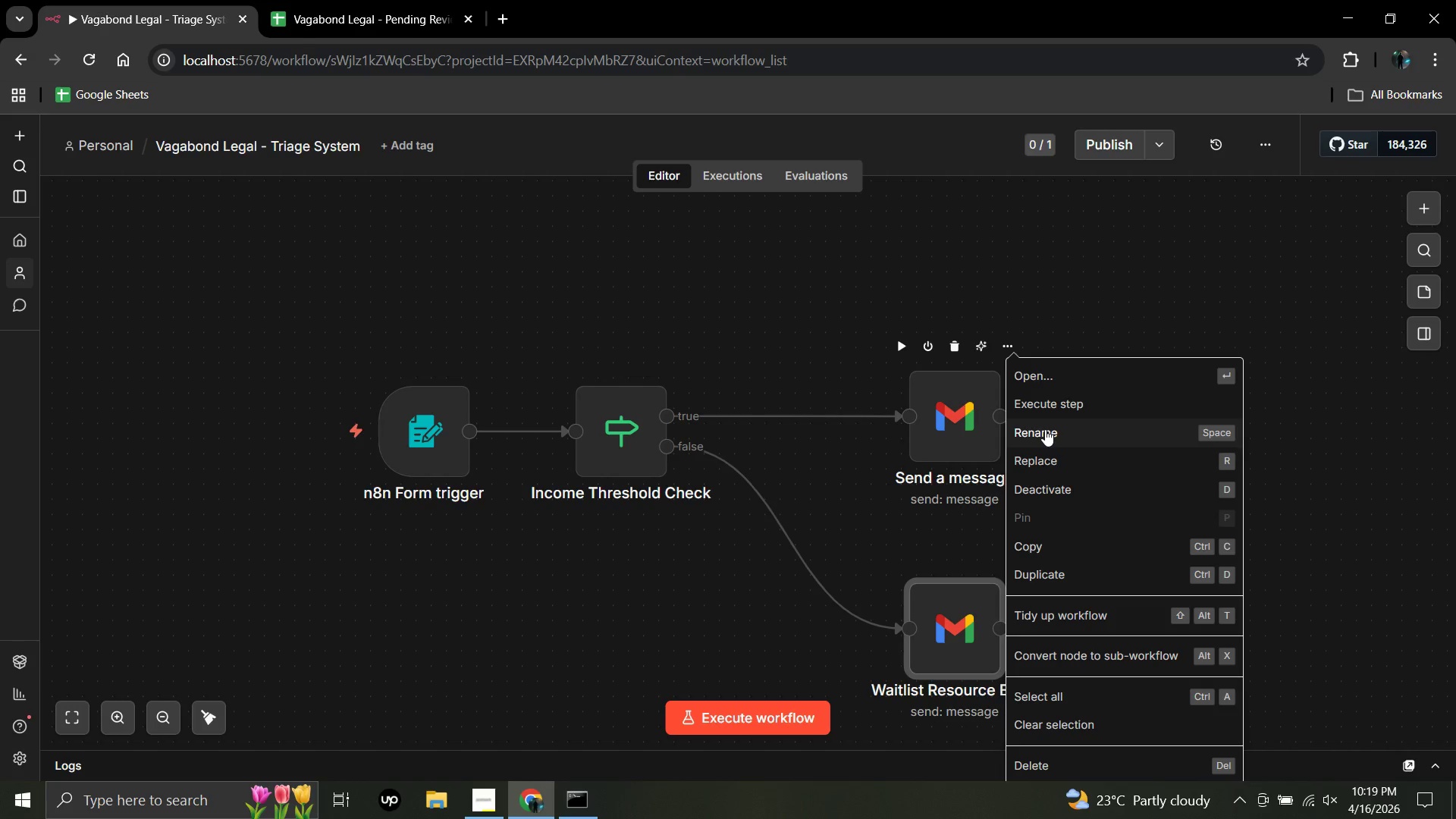 
left_click([1045, 429])
 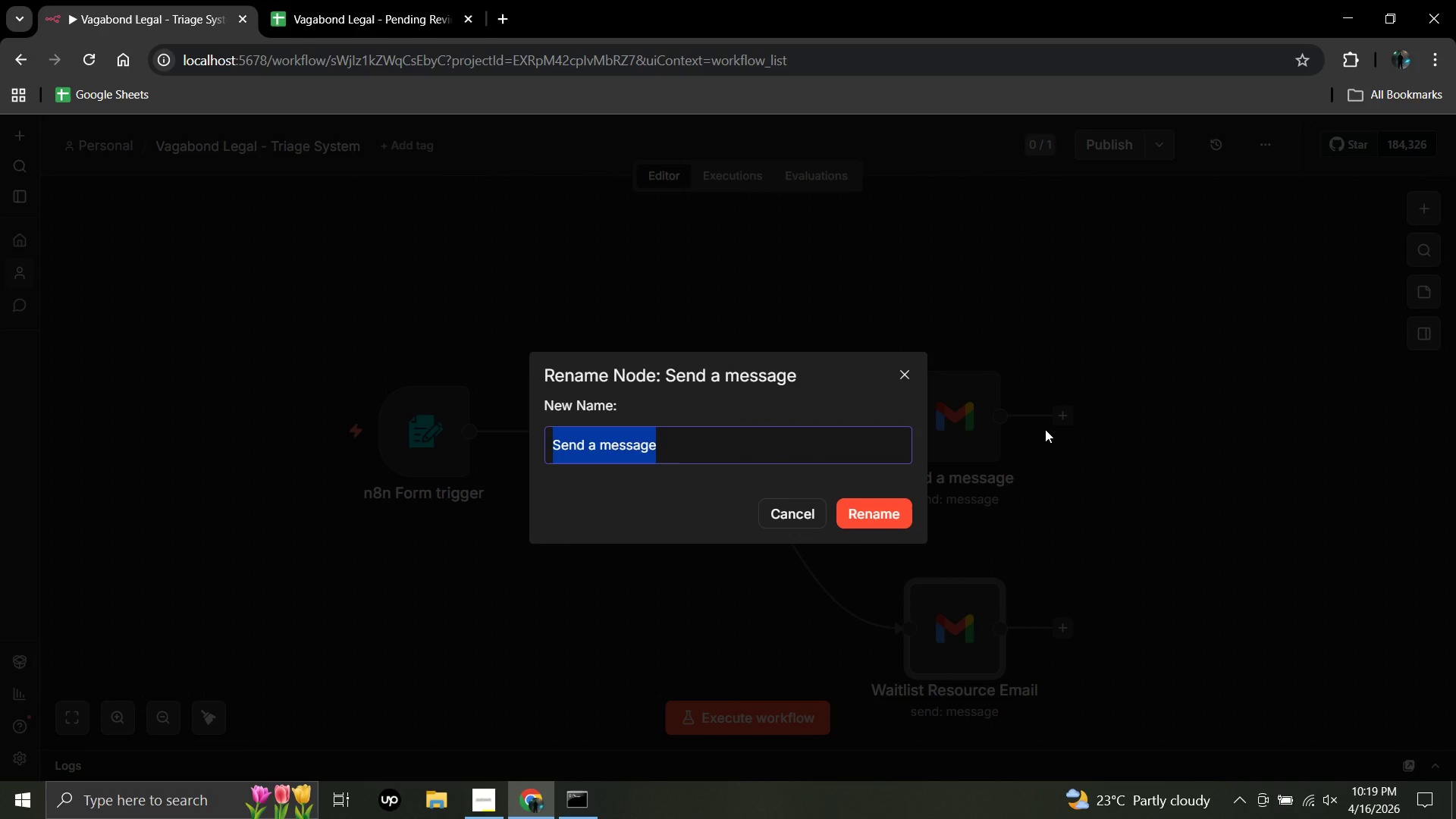 
key(Backspace)
 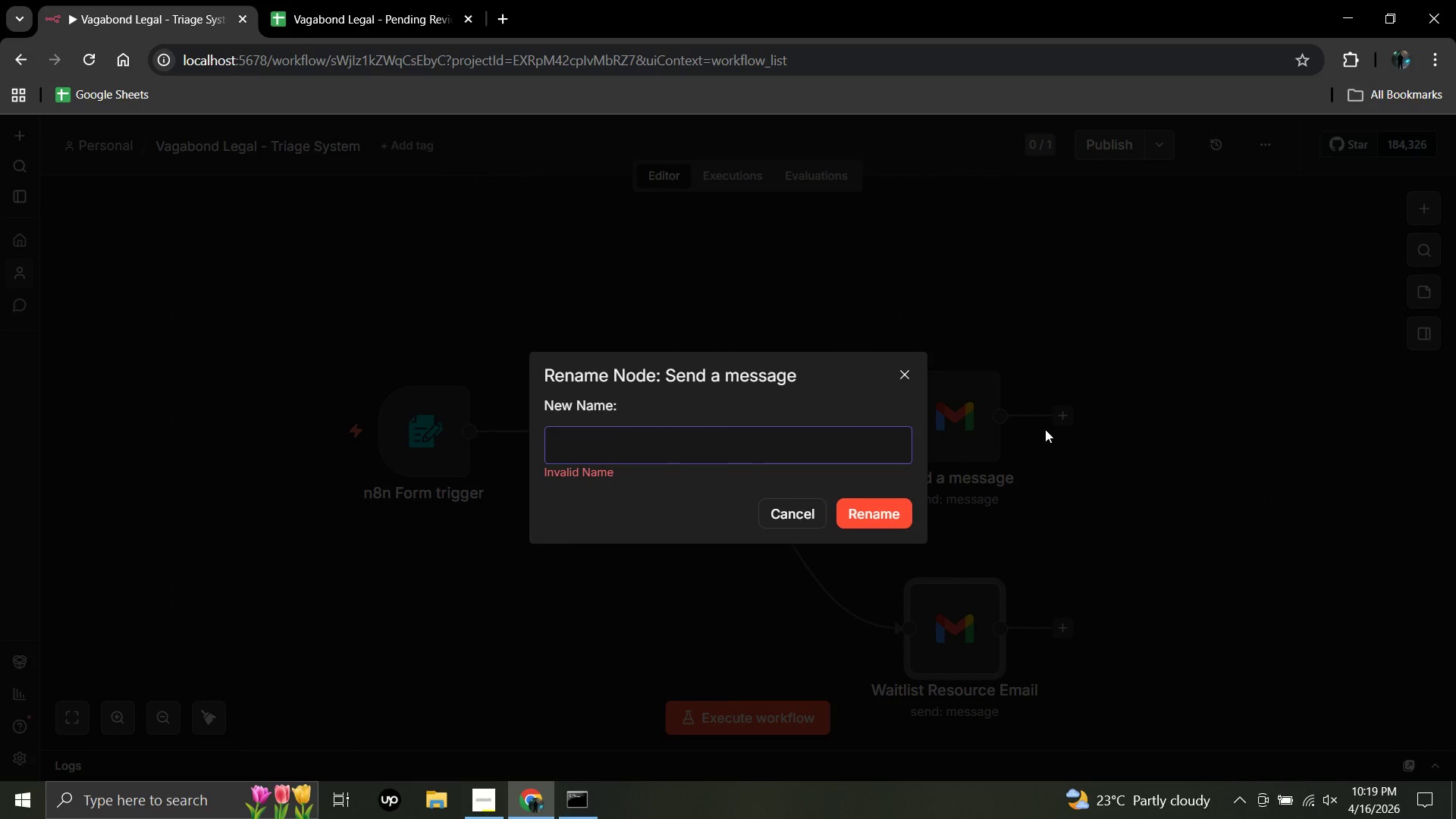 
wait(10.44)
 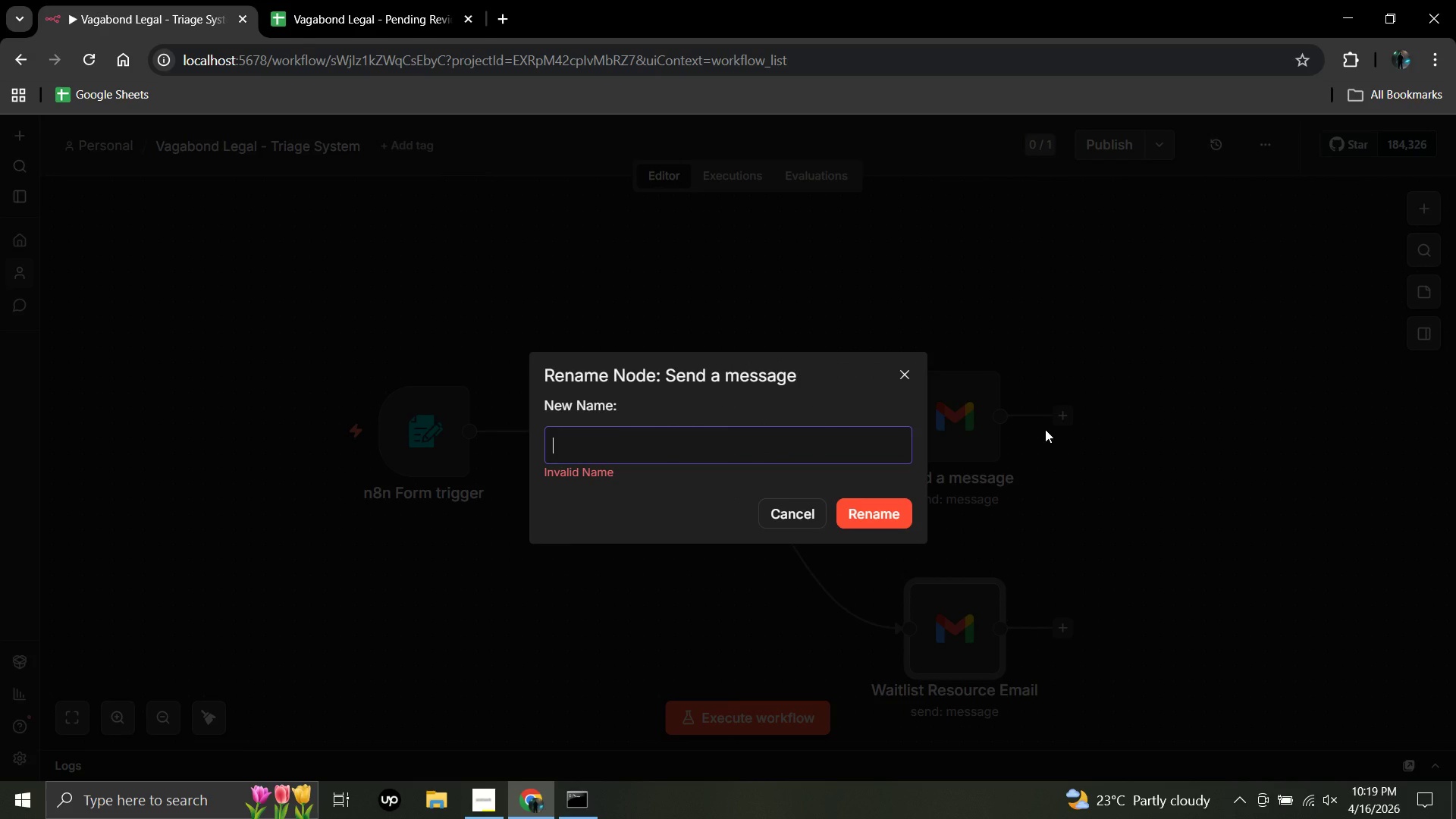 
type(Gmail - Founder Approval Request)
 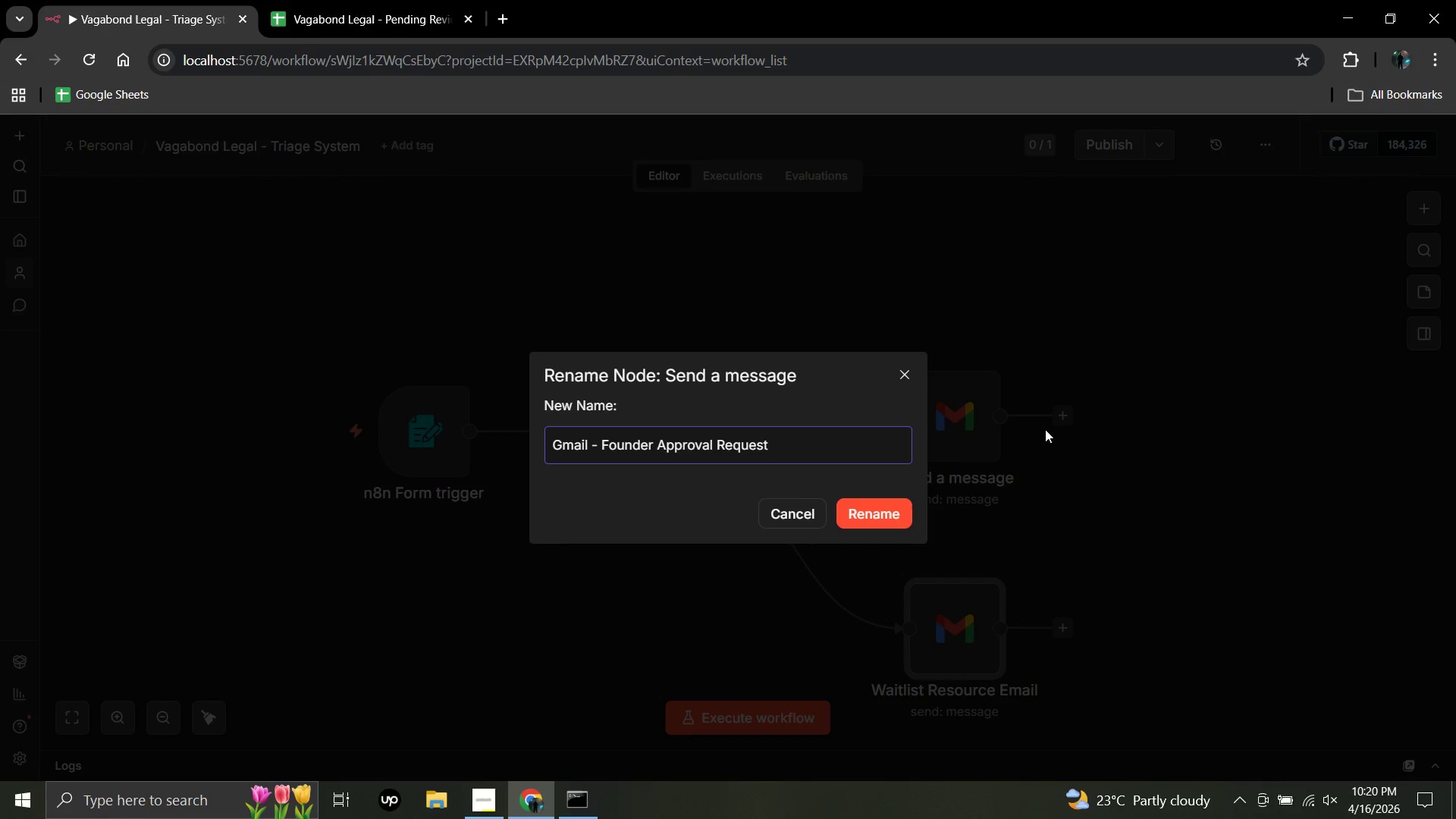 
left_click([910, 519])
 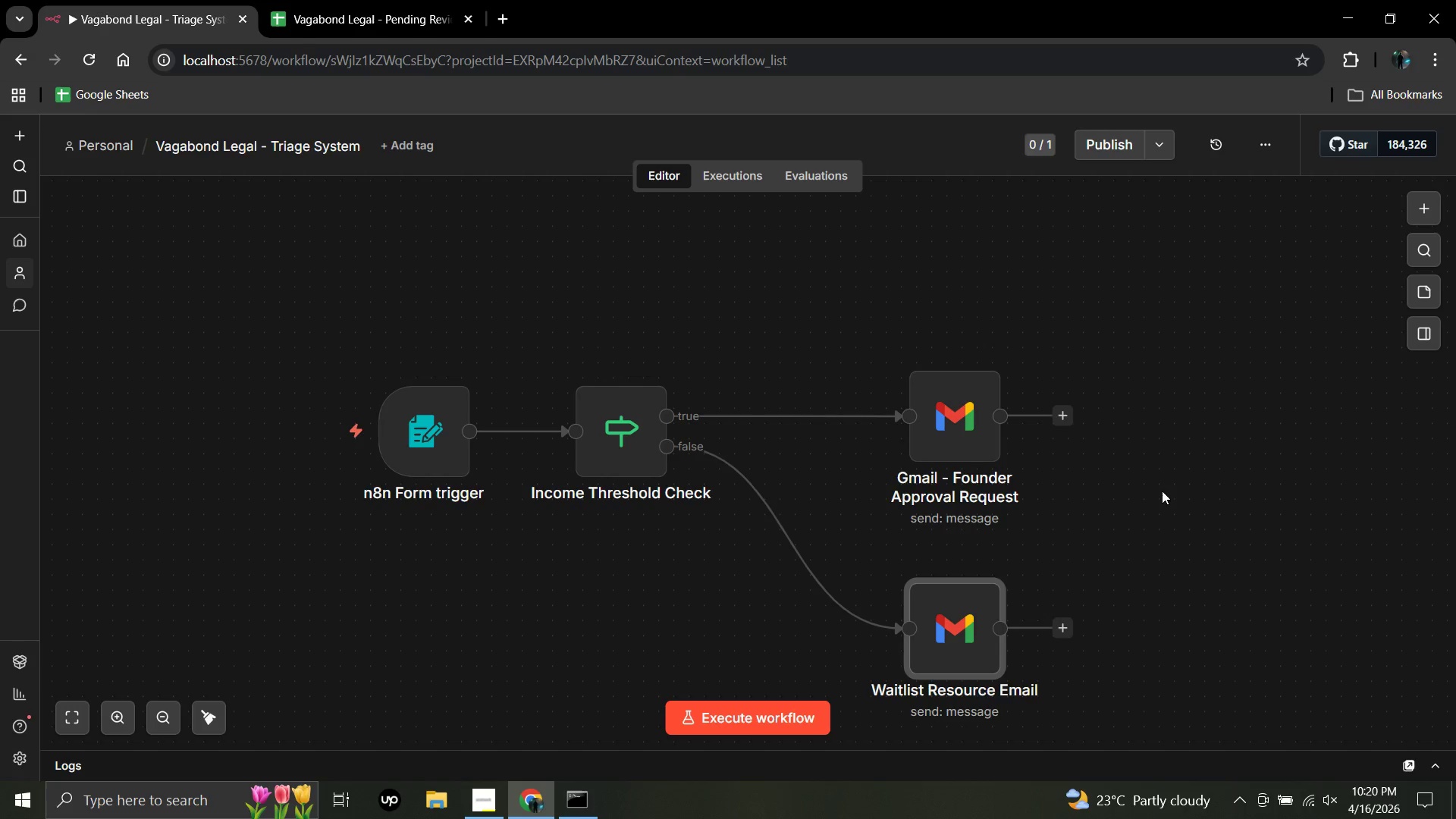 
wait(23.09)
 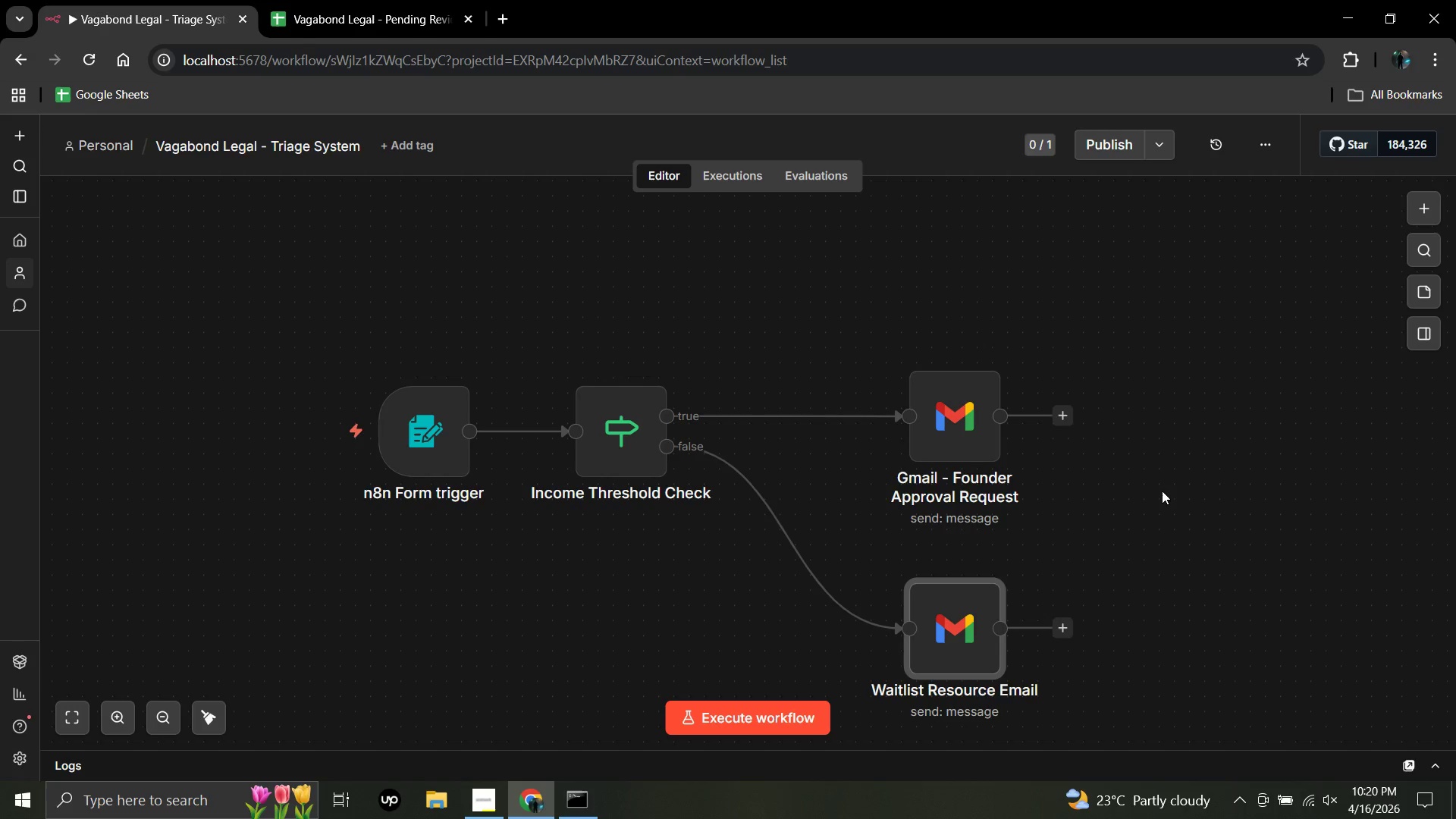 
left_click_drag(start_coordinate=[1068, 416], to_coordinate=[1125, 419])
 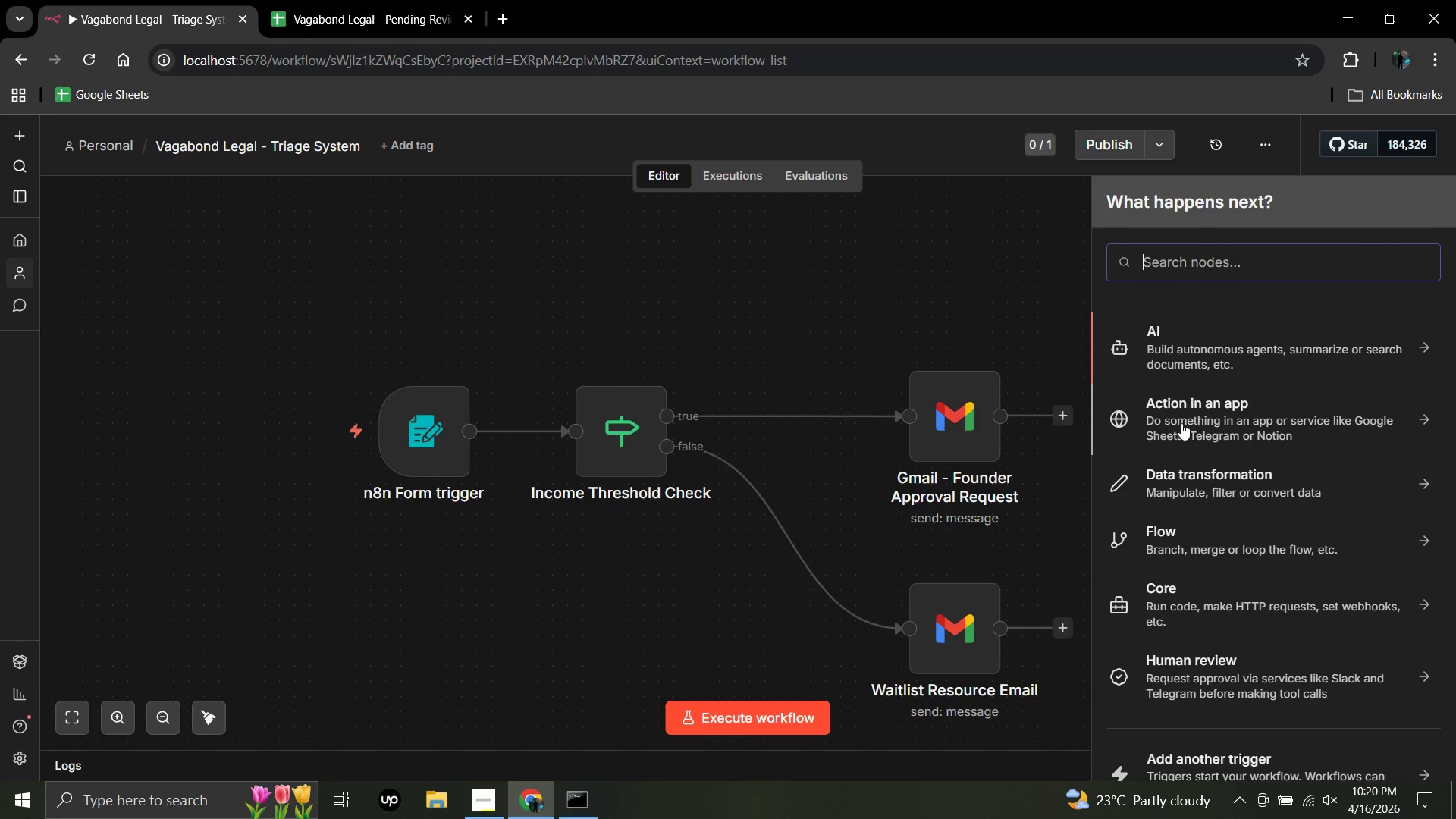 
wait(9.27)
 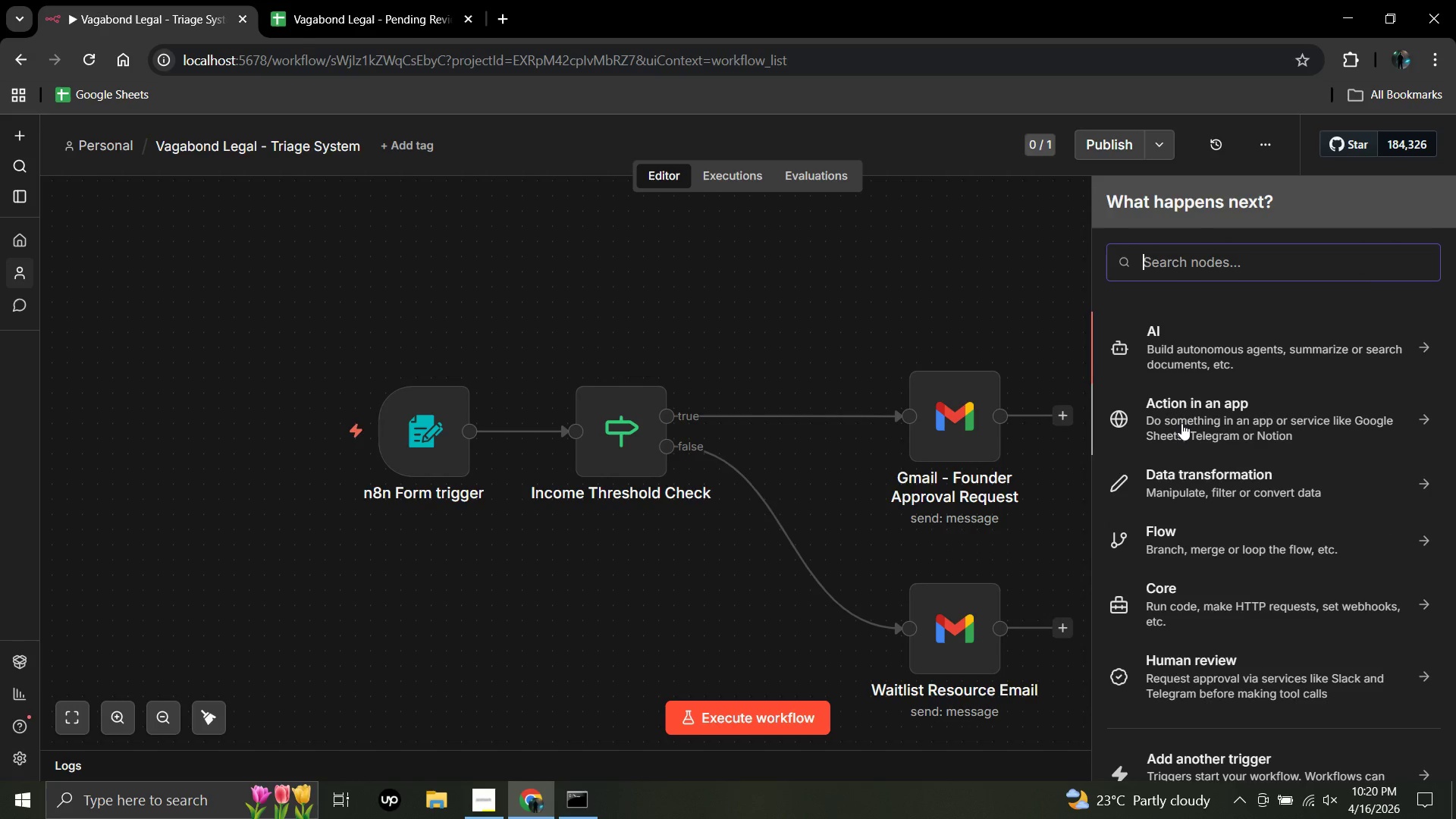 
type([Break])
key(Backspace)
type(Wait)
 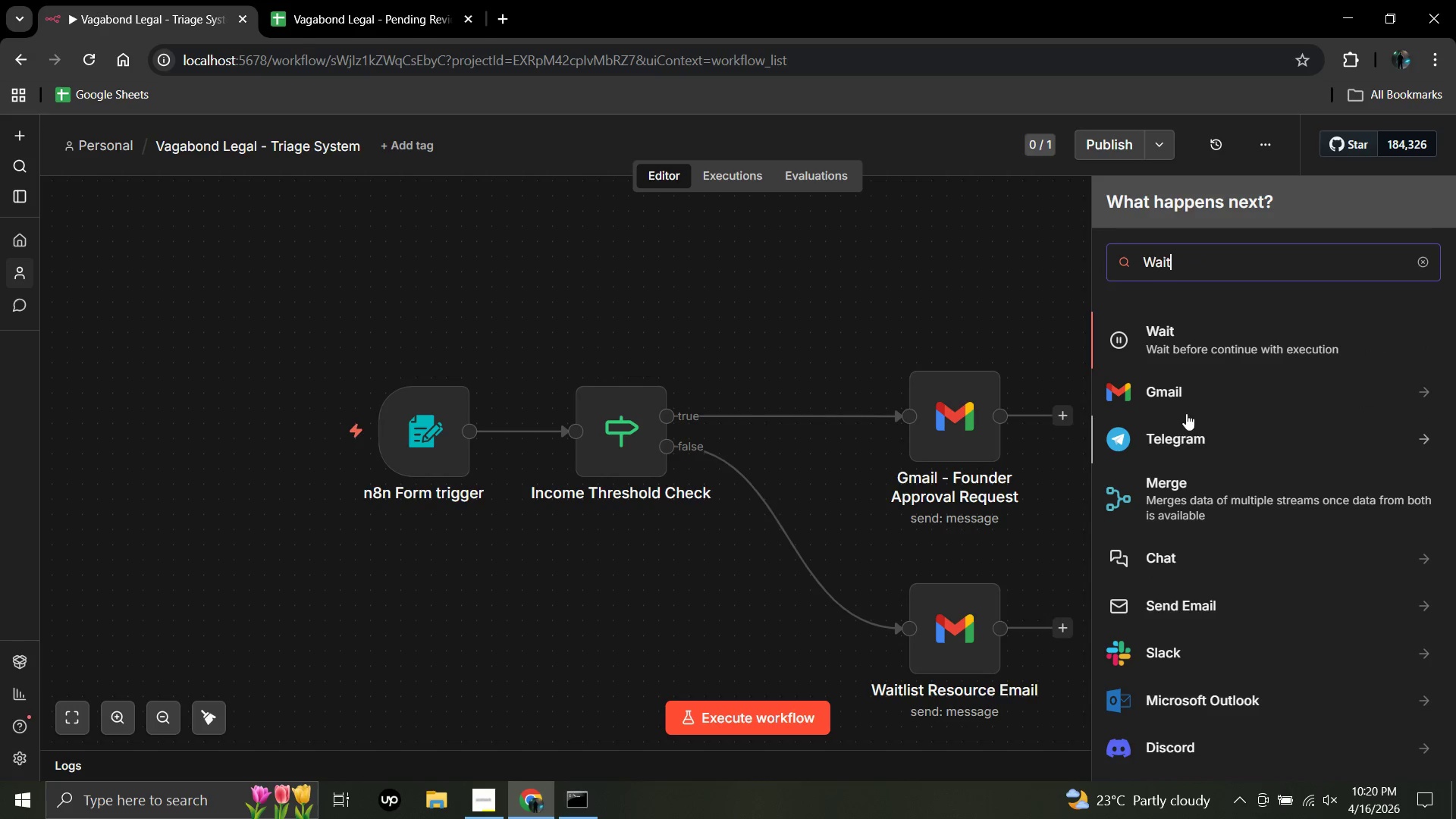 
left_click([1198, 344])
 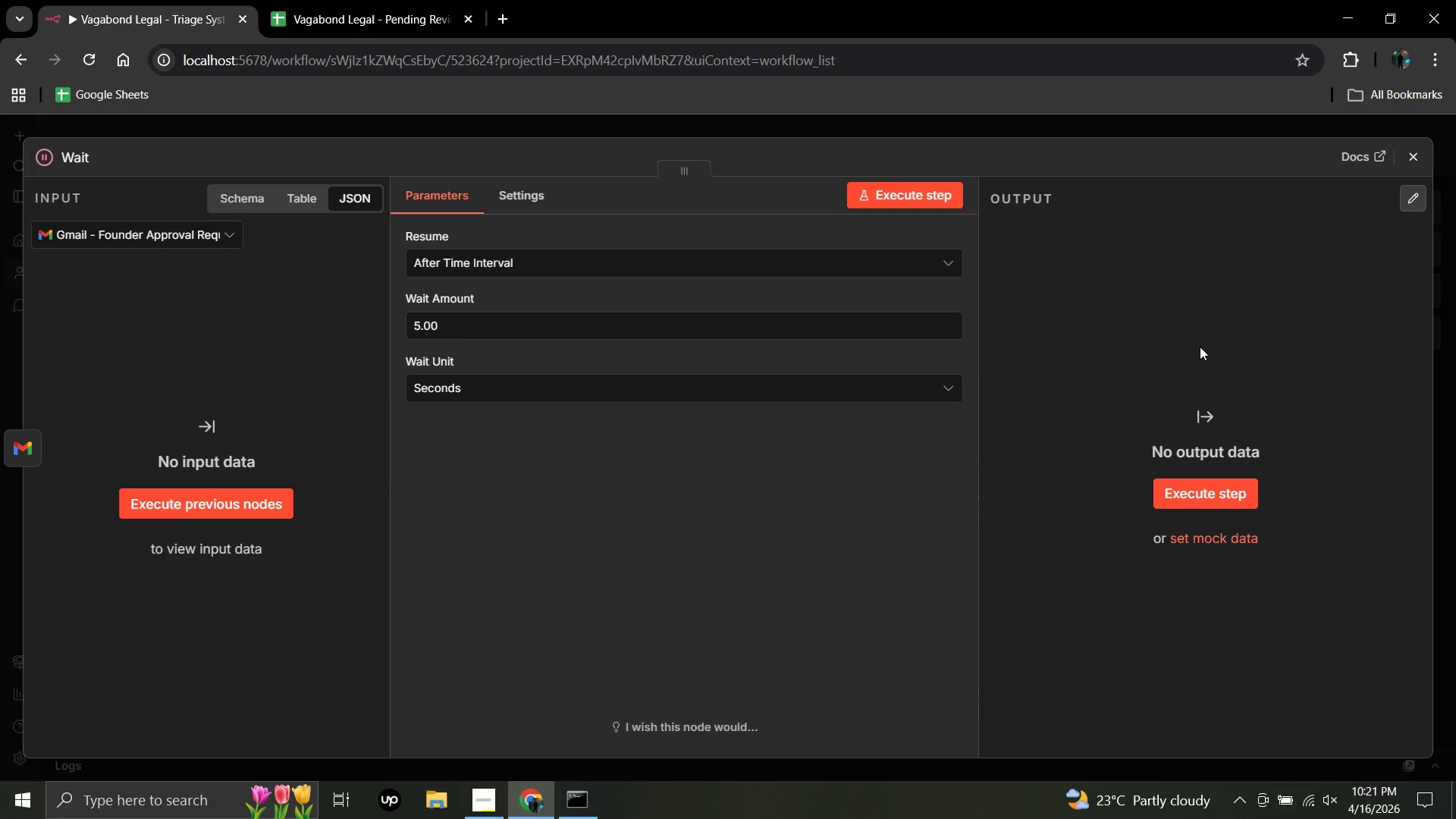 
wait(29.83)
 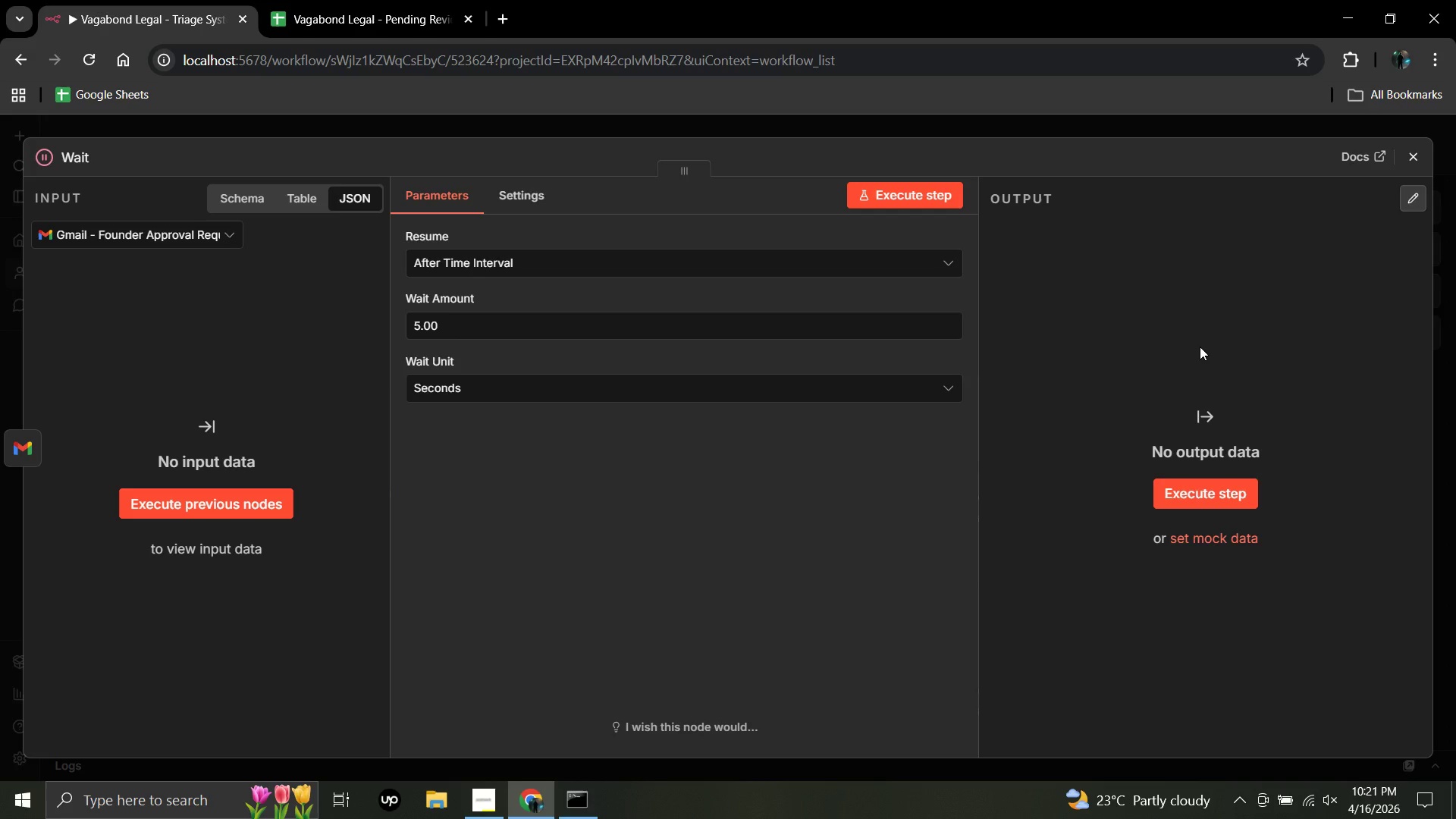 
left_click([676, 266])
 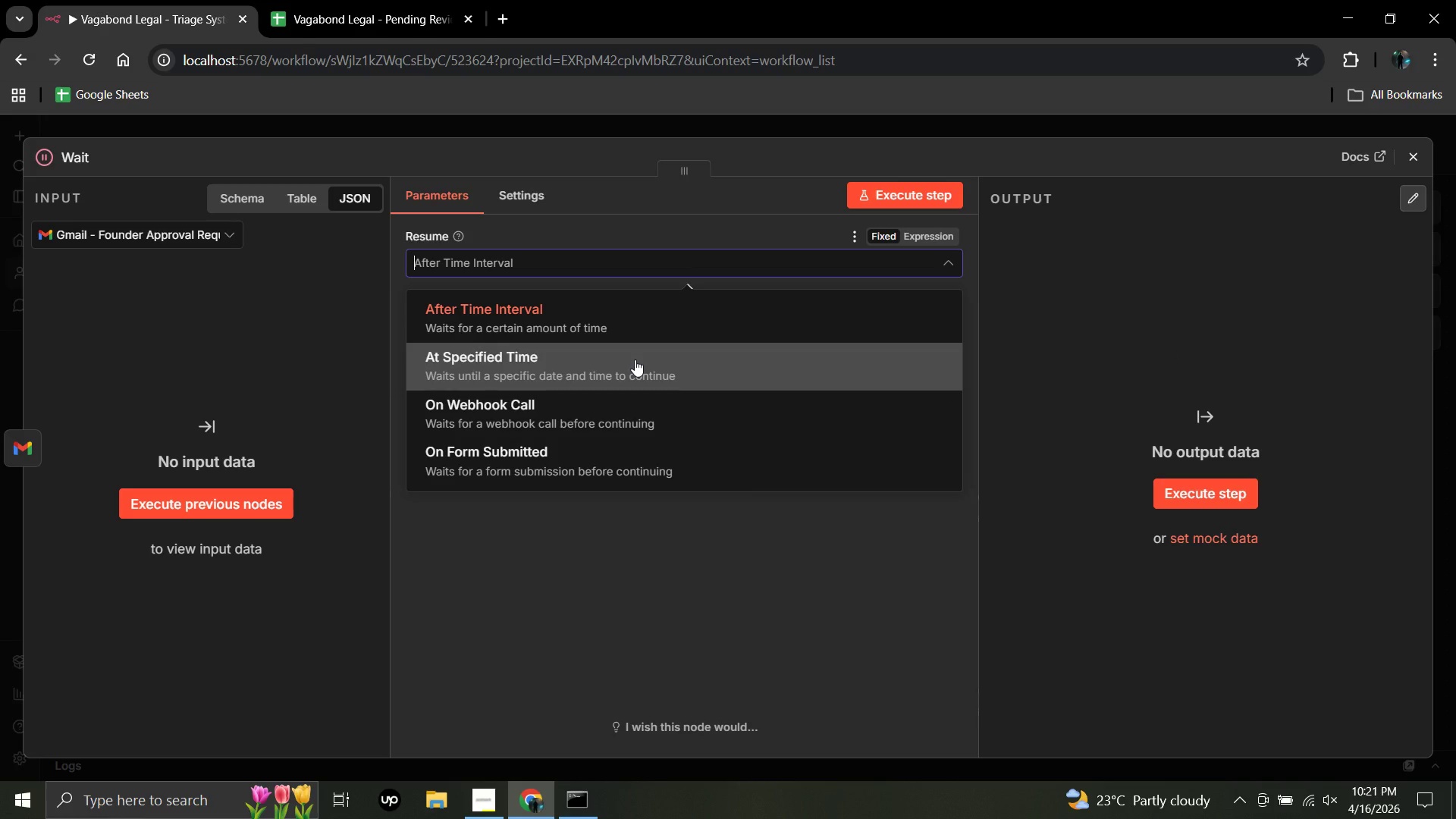 
left_click([601, 427])
 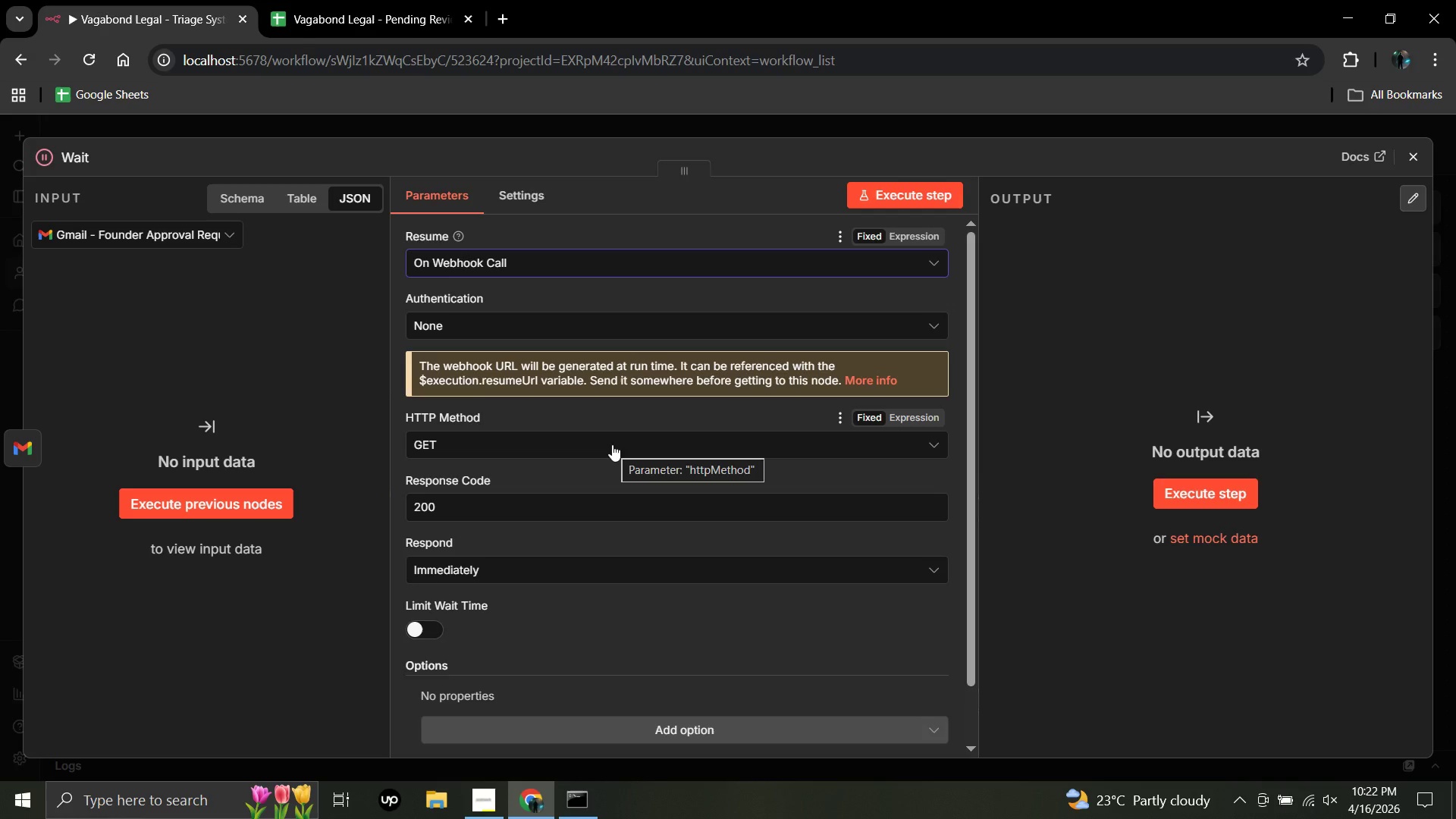 
wait(74.5)
 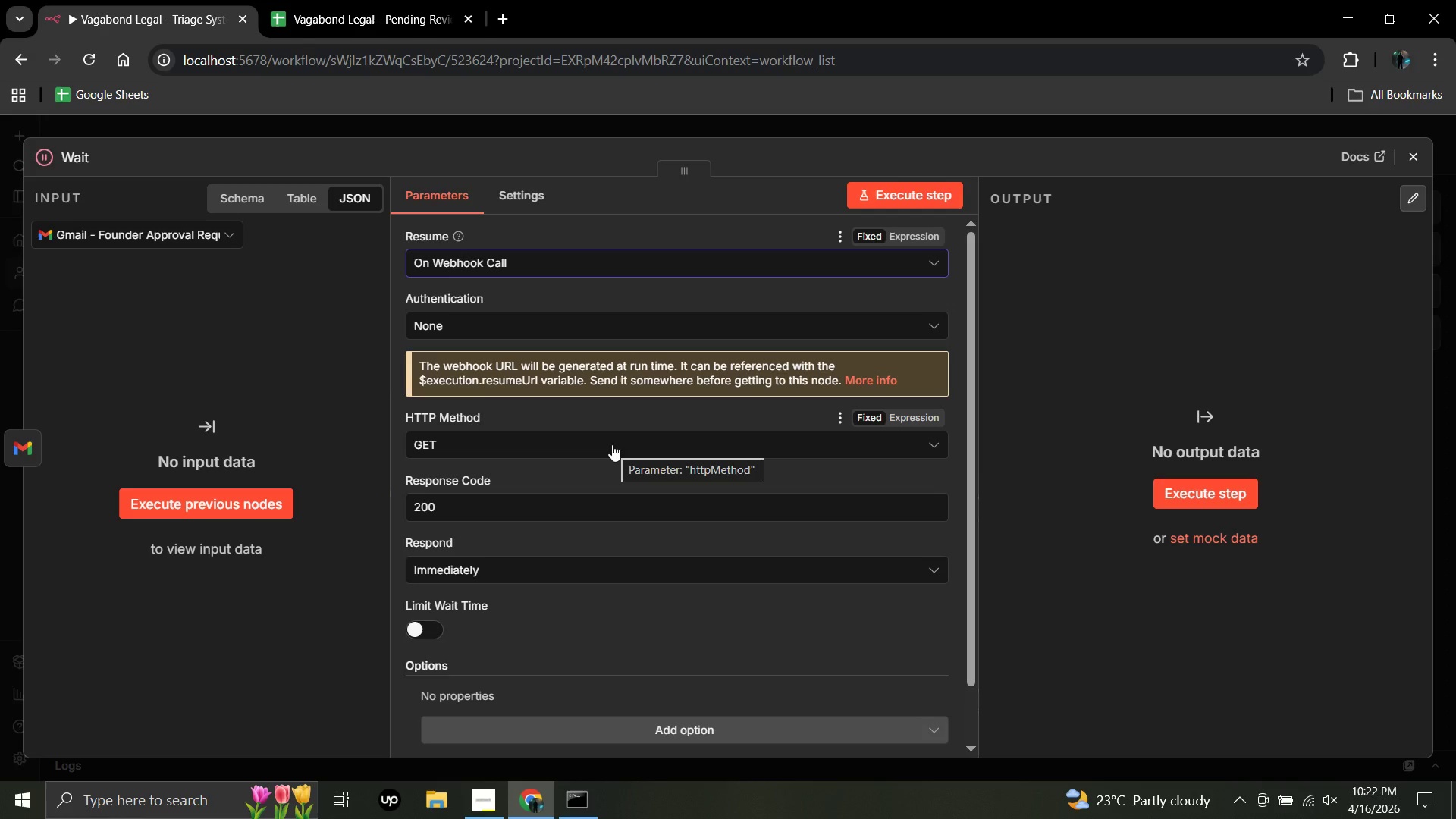 
scroll: coordinate [583, 601], scroll_direction: down, amount: 4.0
 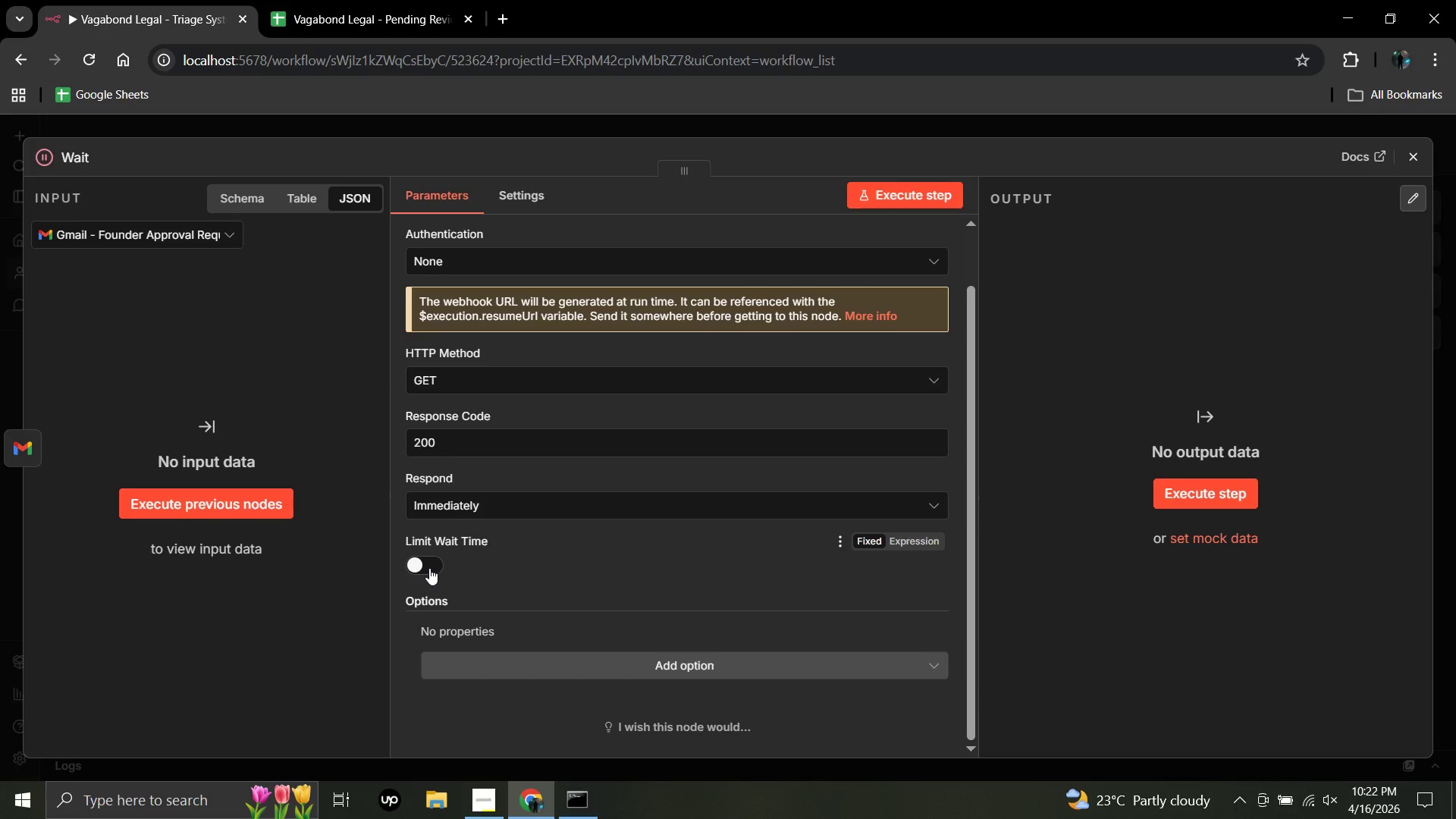 
left_click([429, 568])
 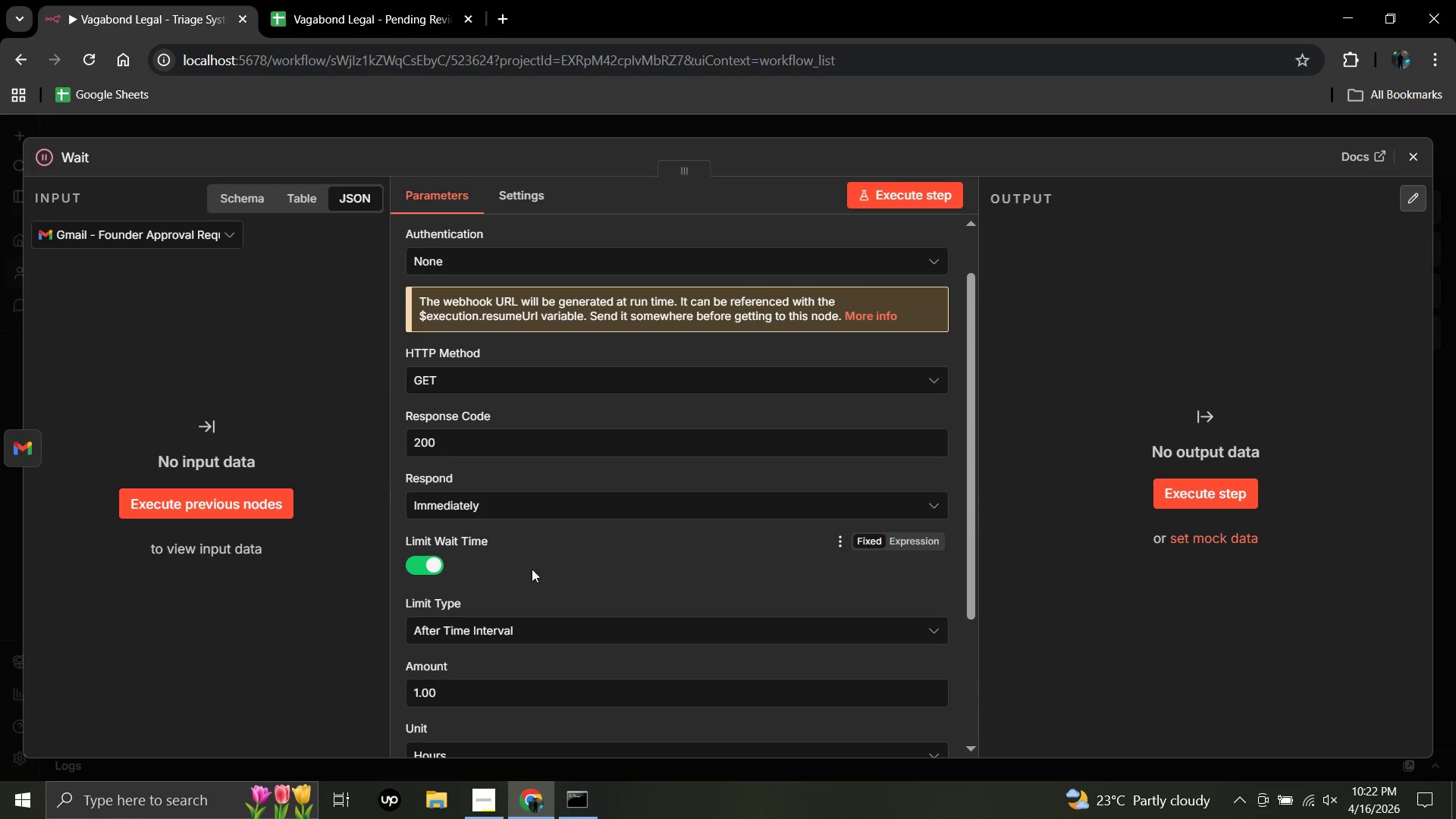 
scroll: coordinate [532, 563], scroll_direction: down, amount: 12.0
 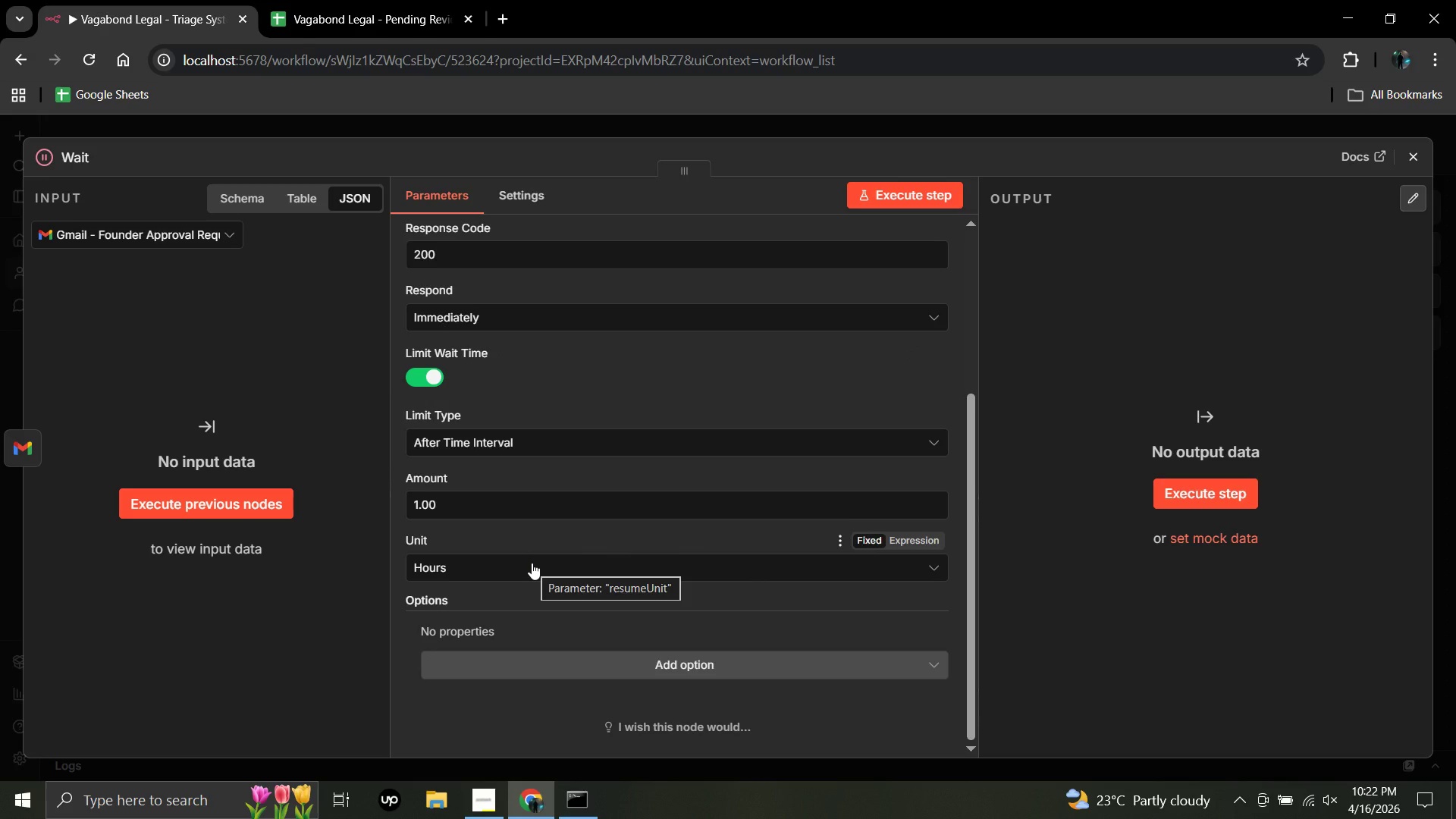 
wait(11.66)
 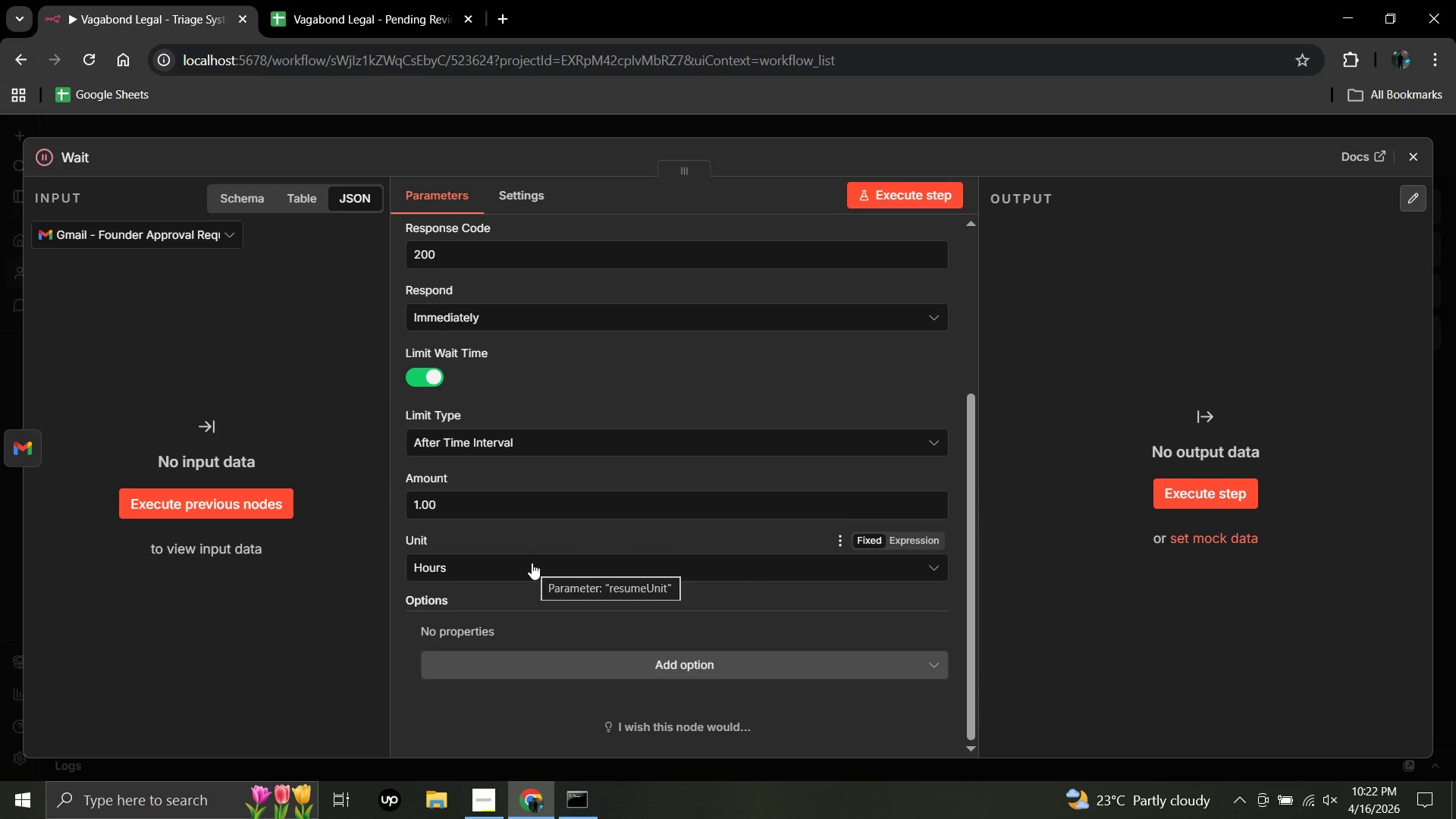 
left_click([532, 516])
 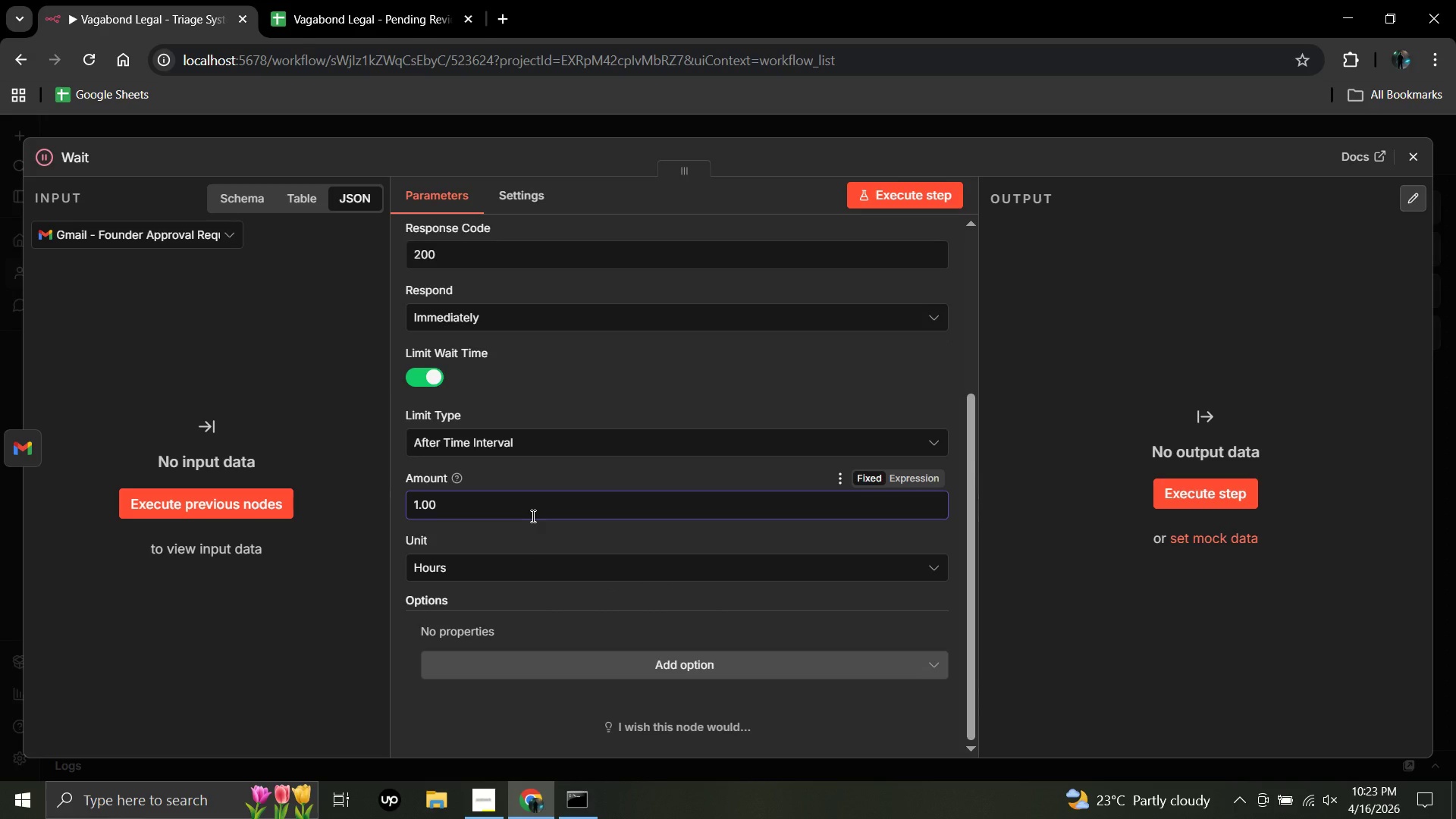 
key(Backspace)
 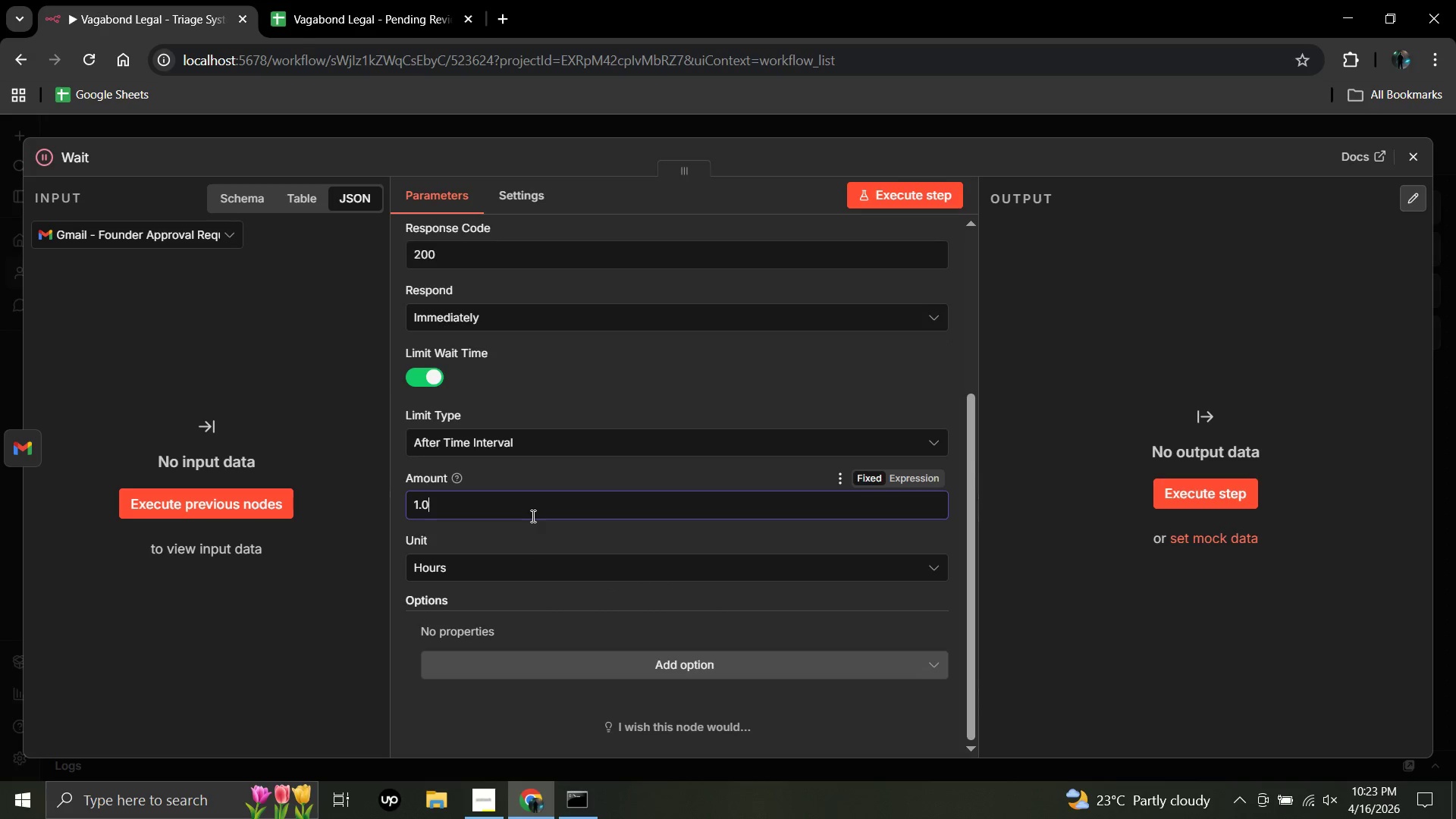 
key(Backspace)
 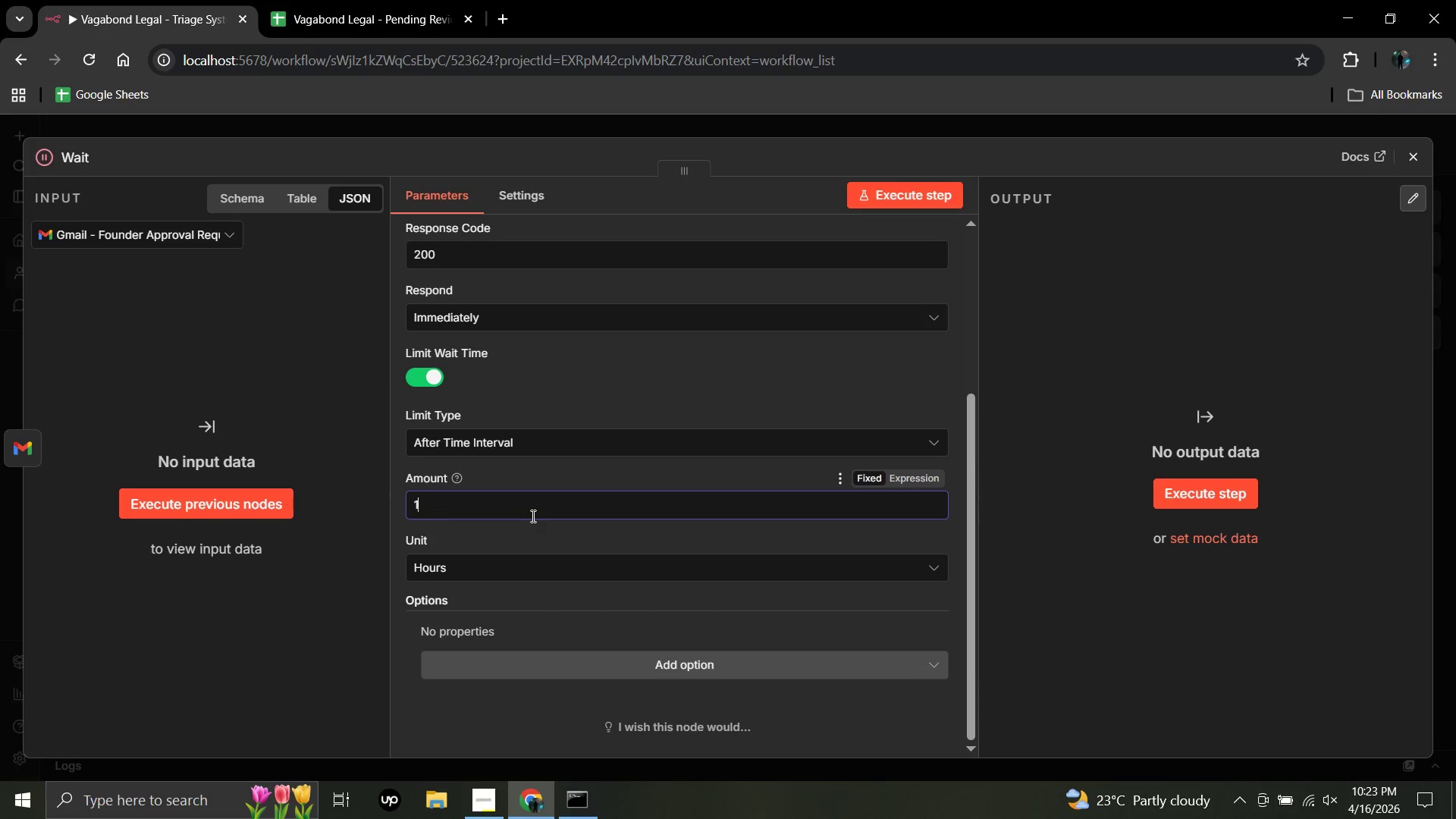 
key(Backspace)
 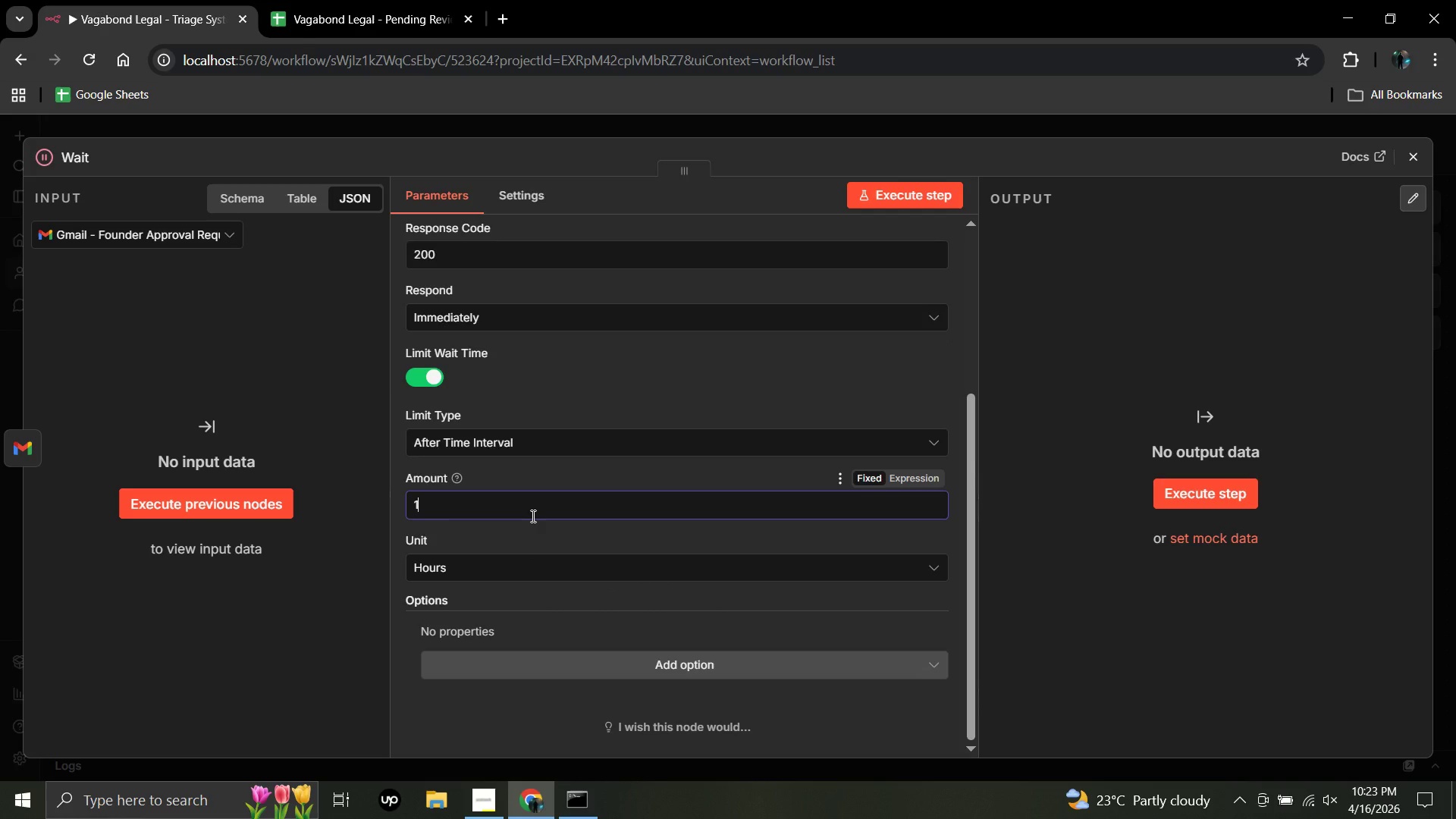 
key(Backspace)
 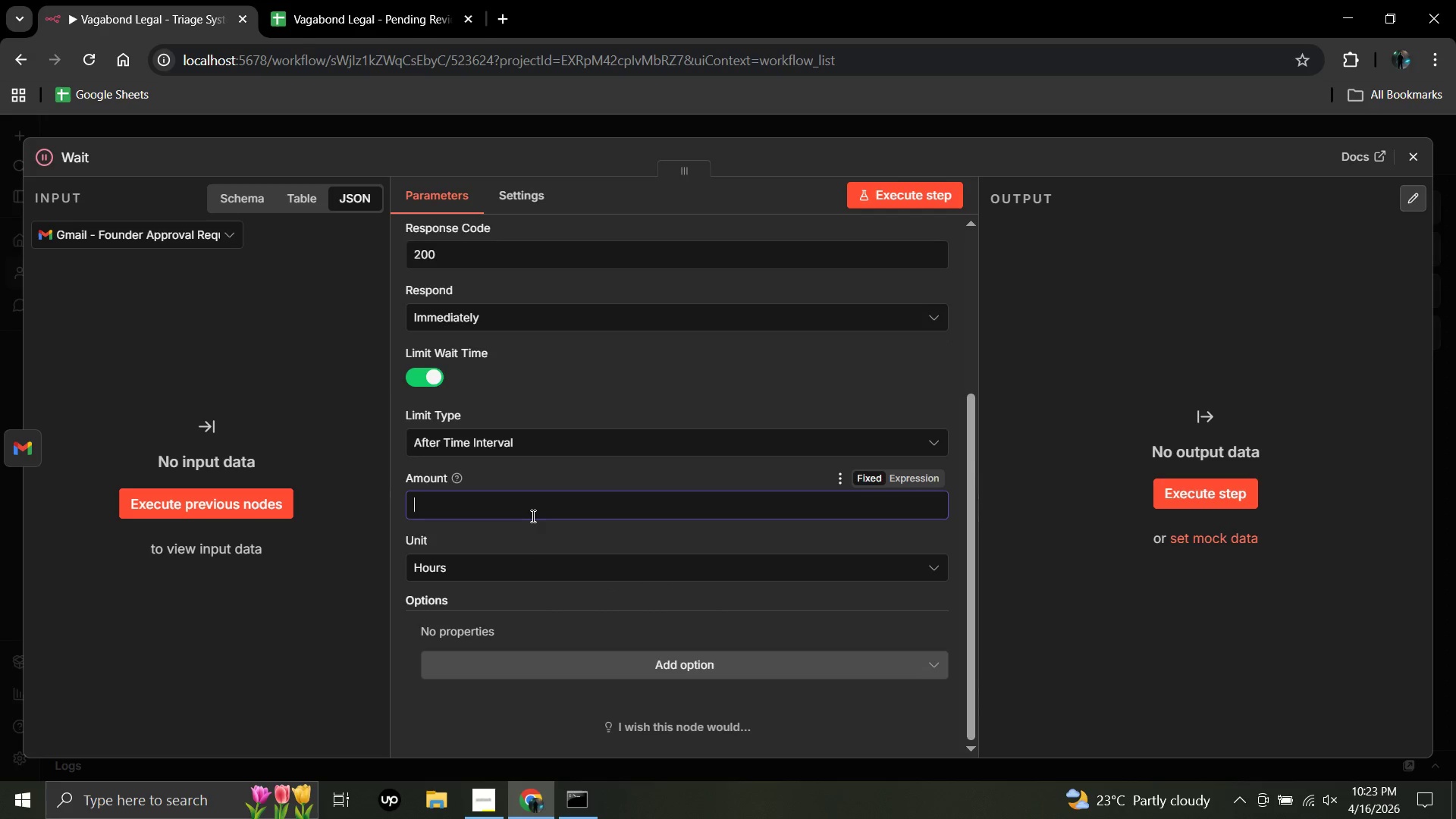 
key(Numpad2)
 